 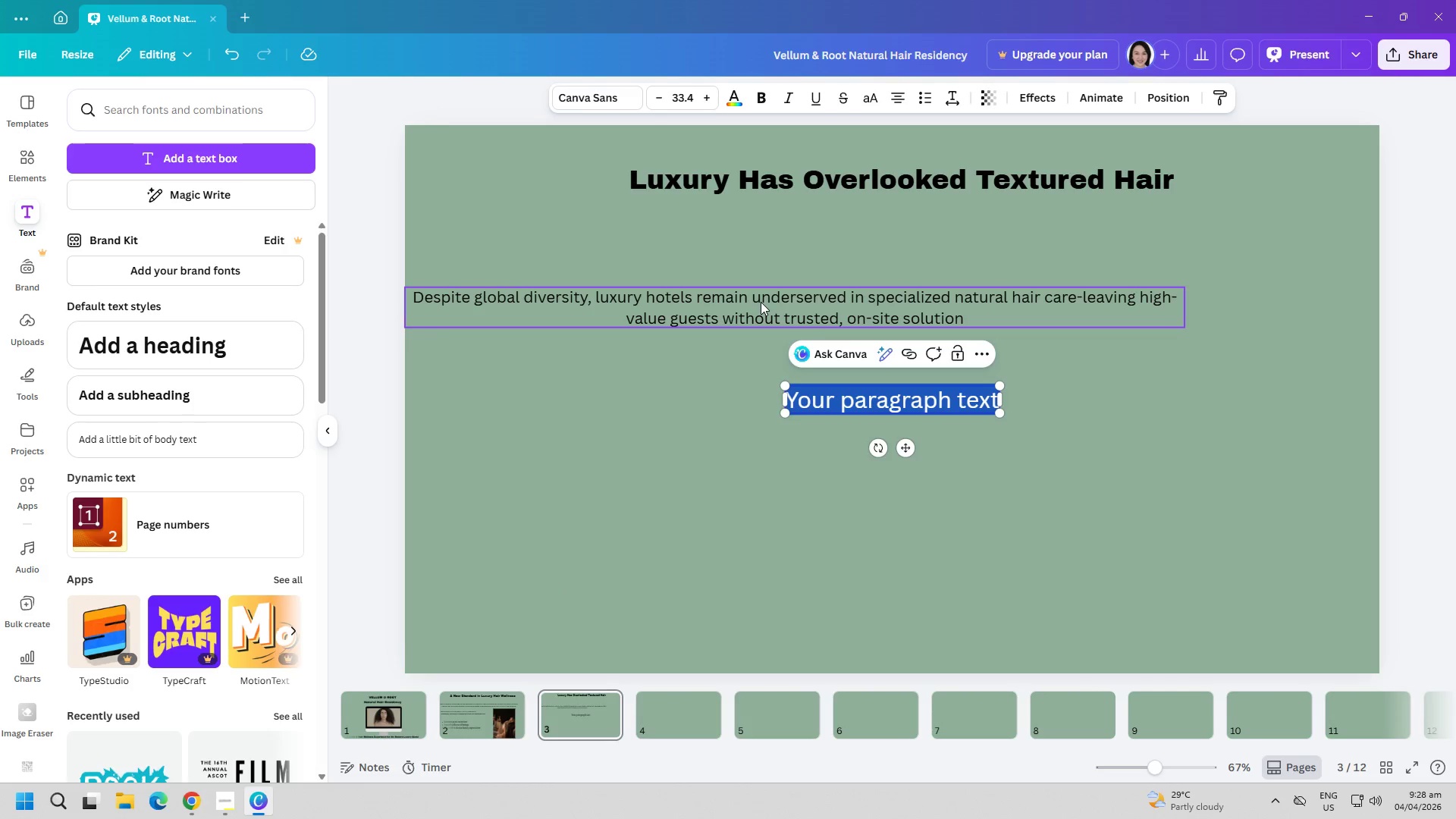 
type(Luxury is no longer defined by exclusitivity )
key(Backspace)
type(-)
 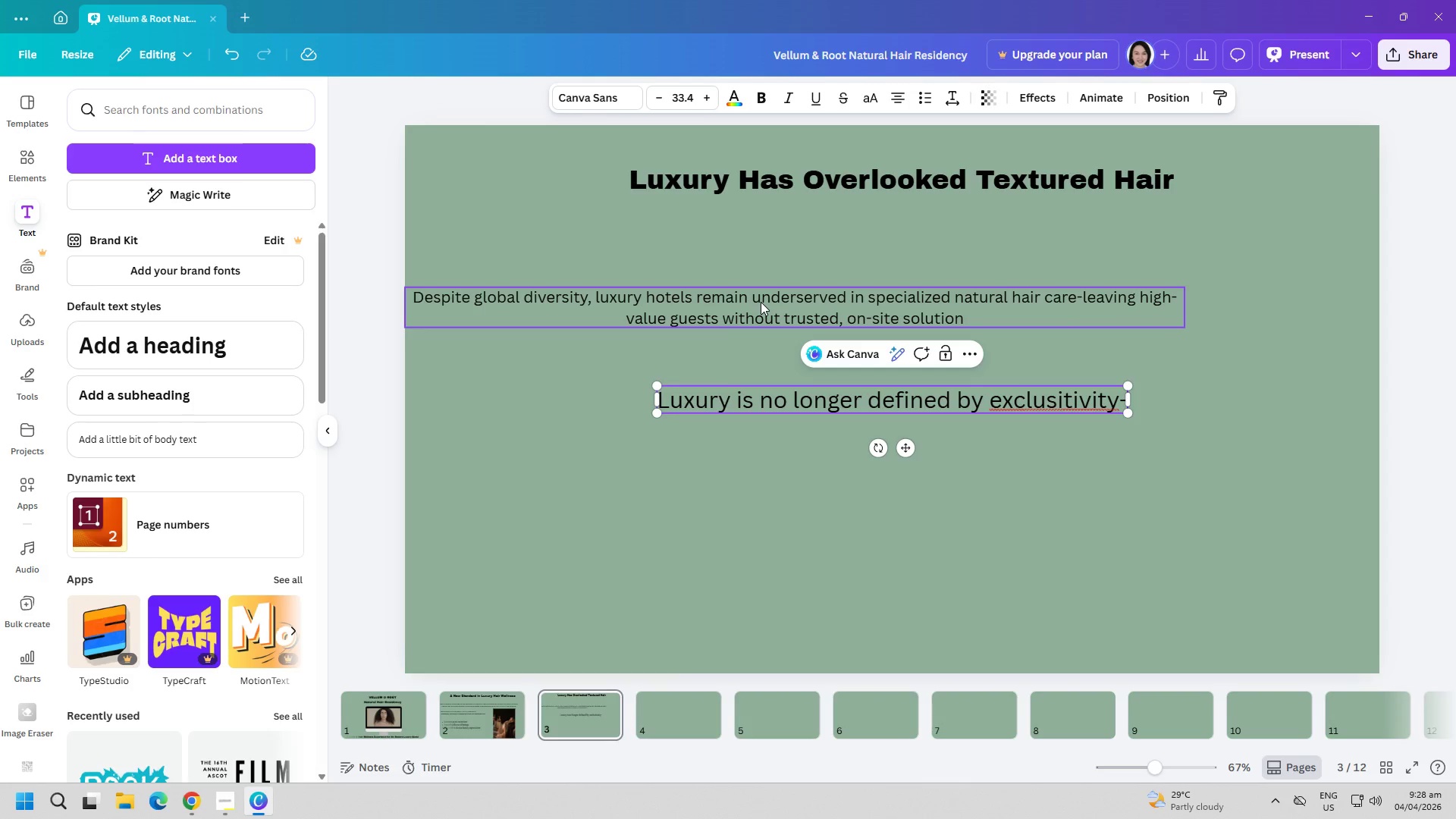 
wait(5.67)
 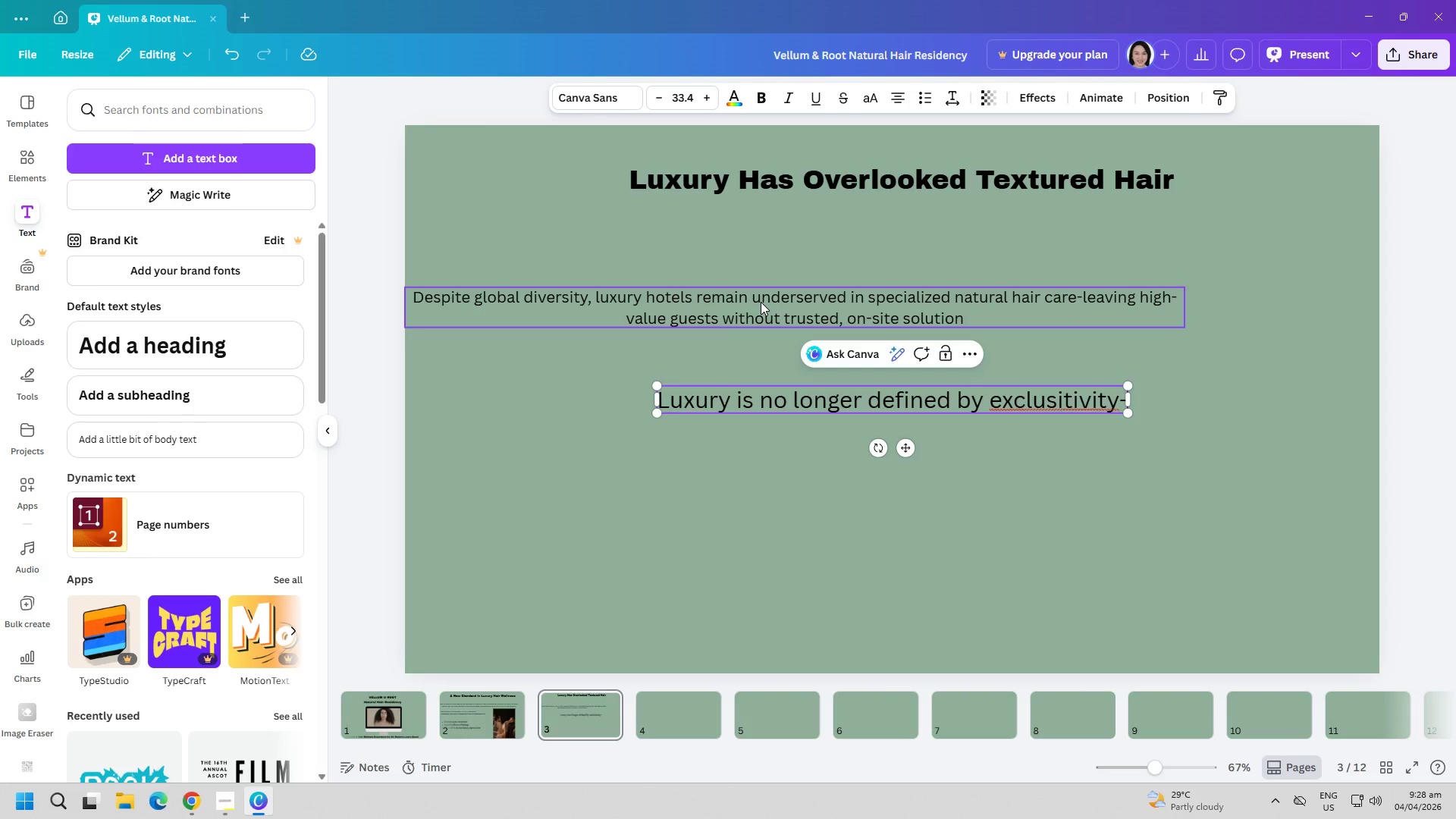 
key(ArrowLeft)
 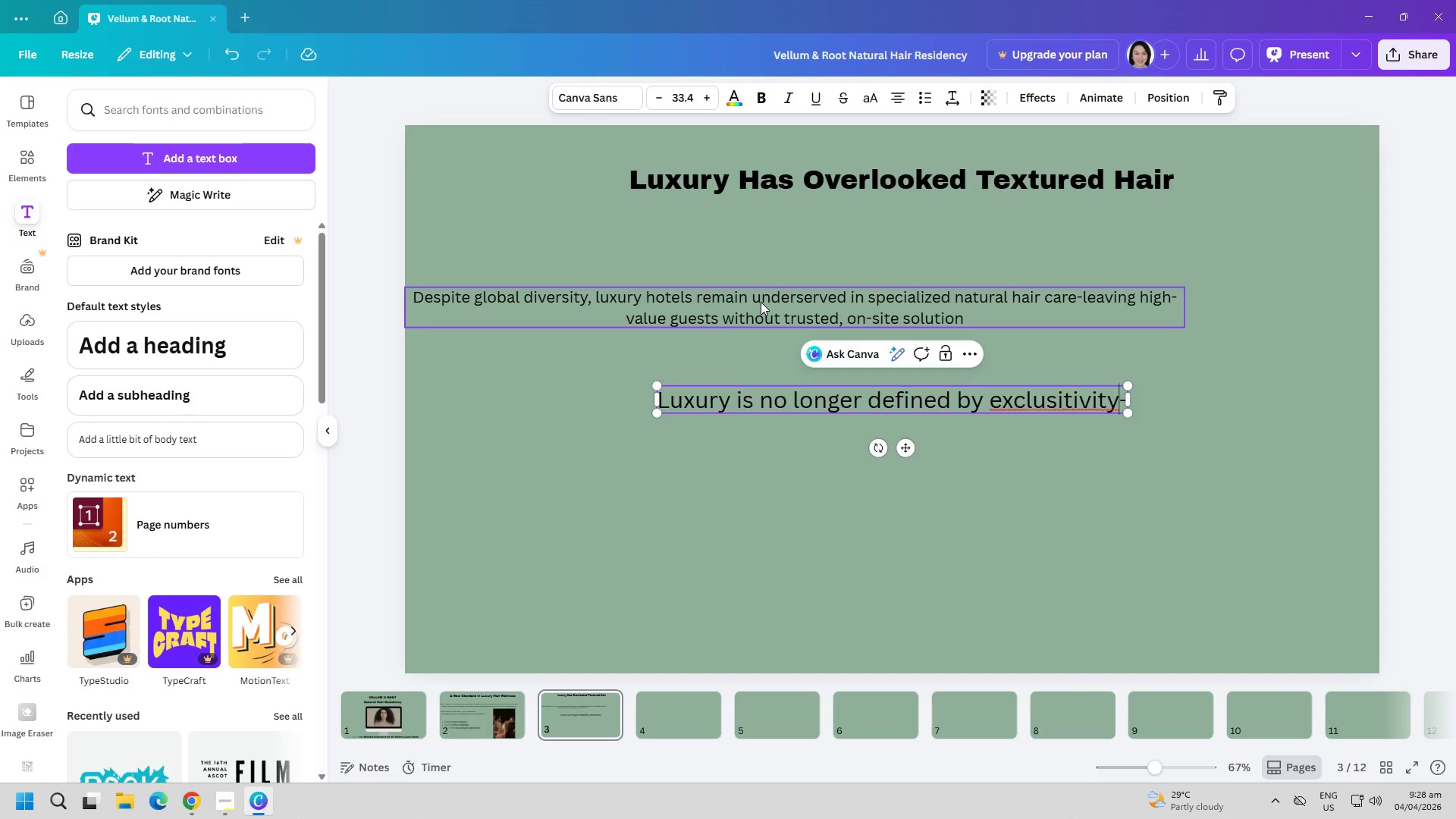 
key(ArrowLeft)
 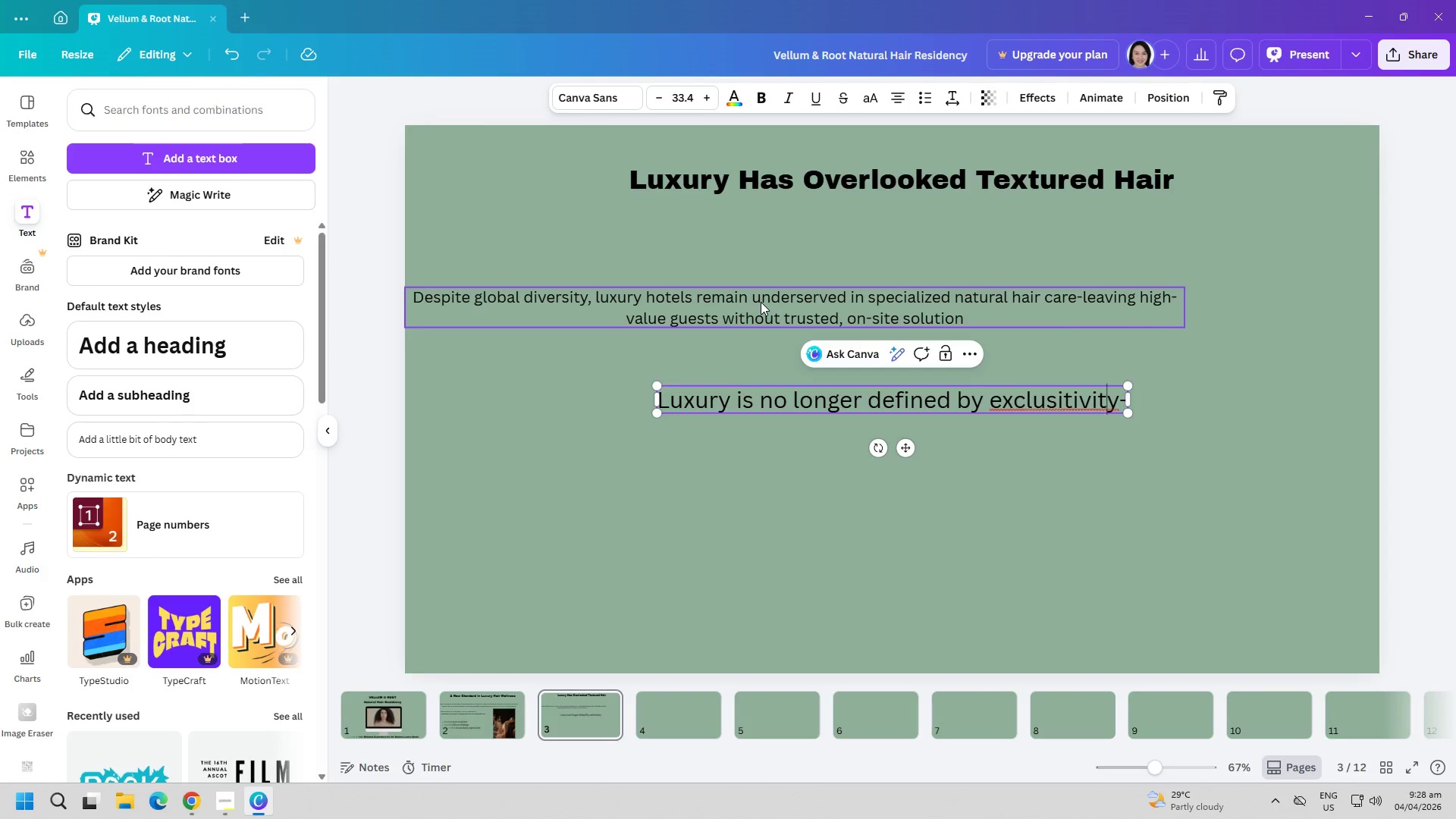 
key(ArrowLeft)
 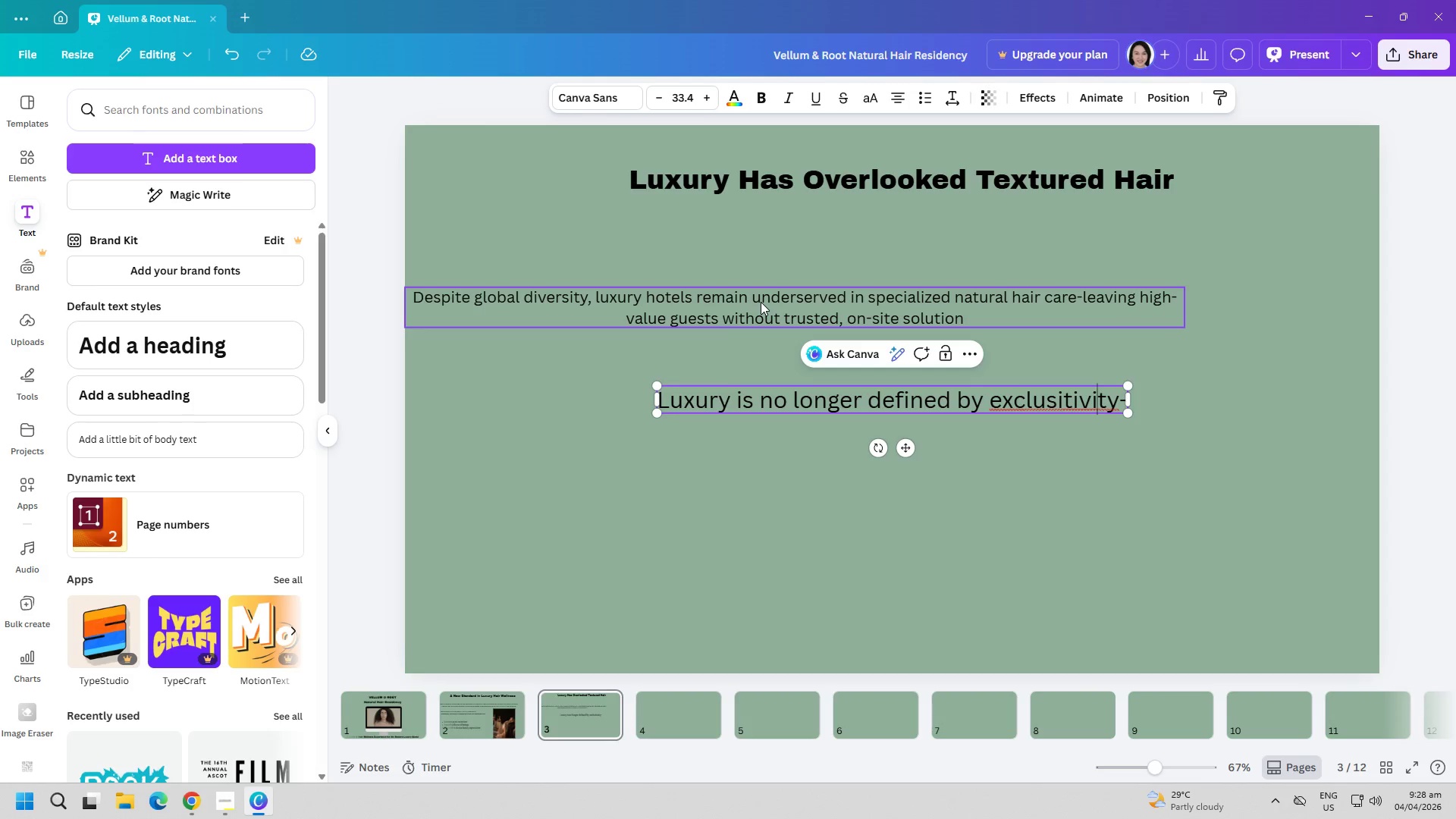 
key(ArrowLeft)
 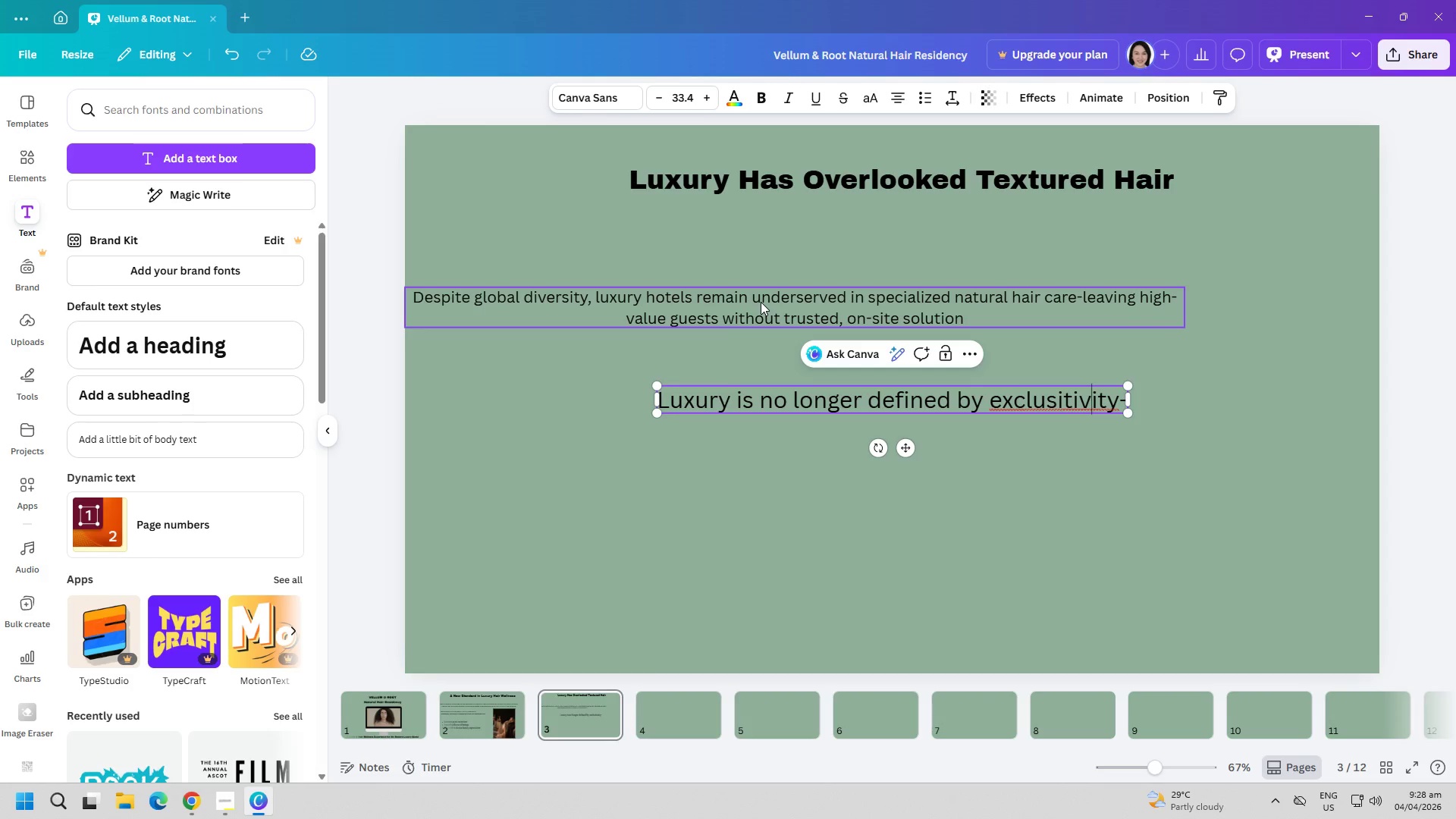 
key(ArrowLeft)
 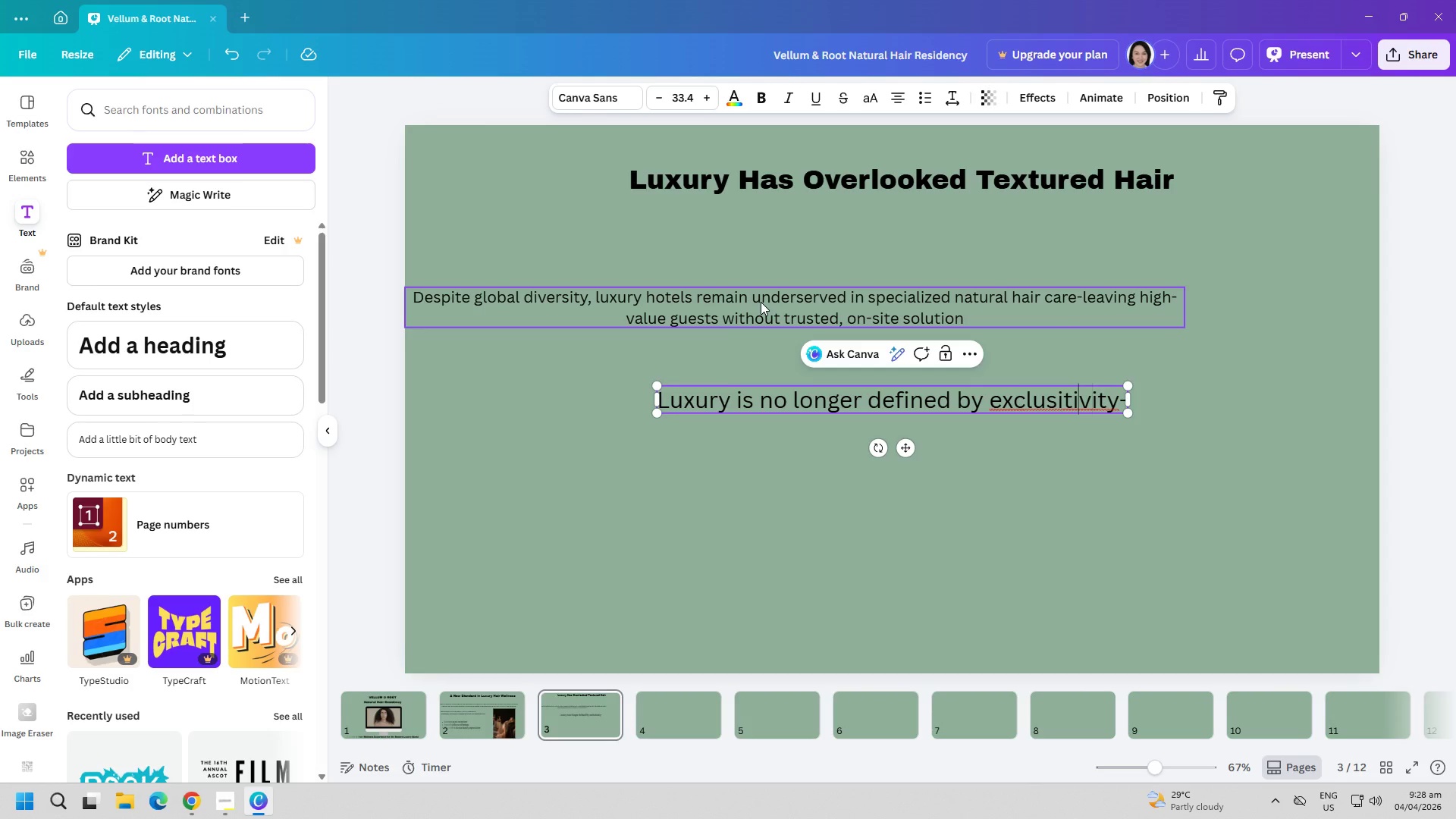 
key(Backspace)
 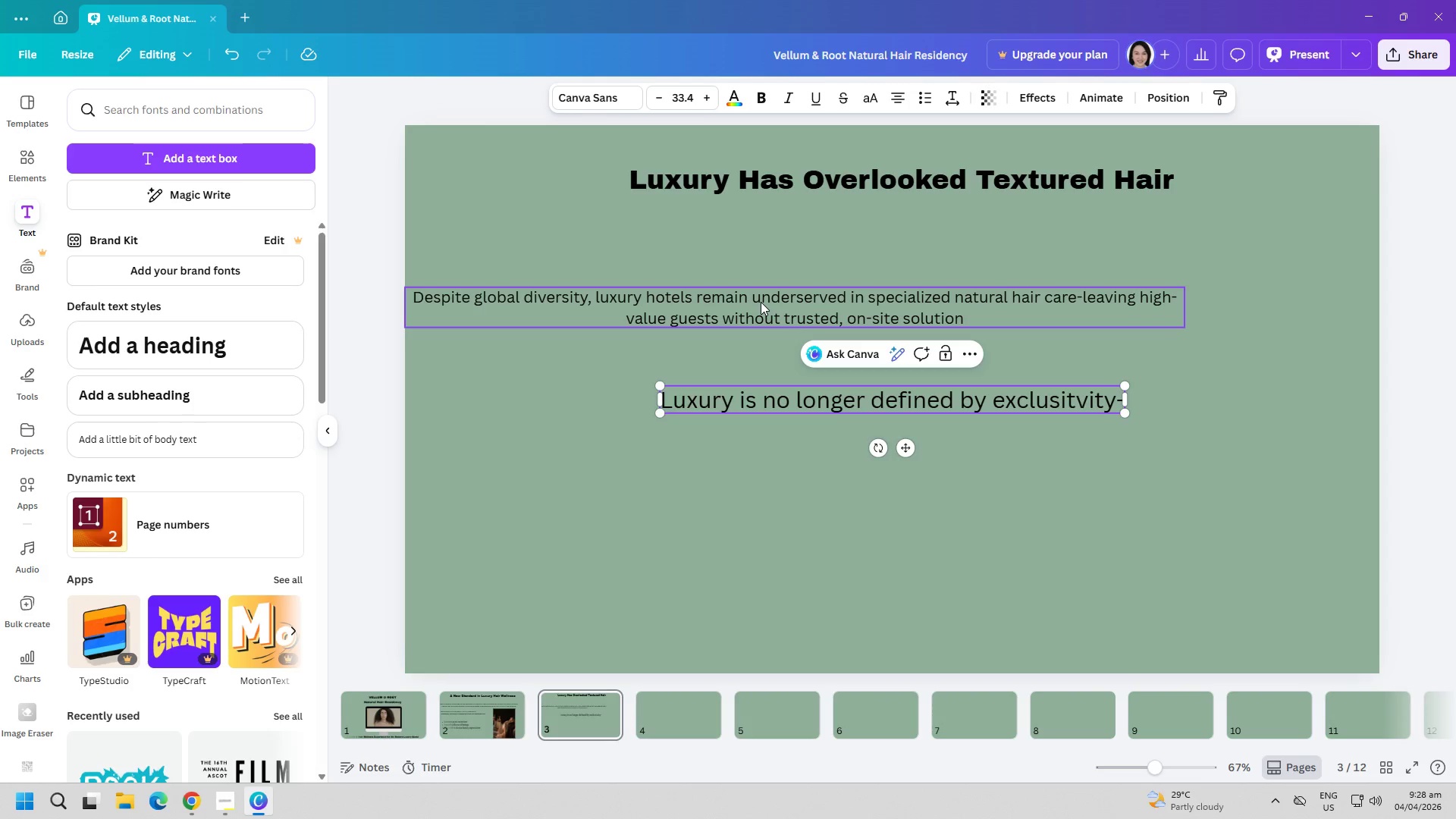 
key(Backspace)
 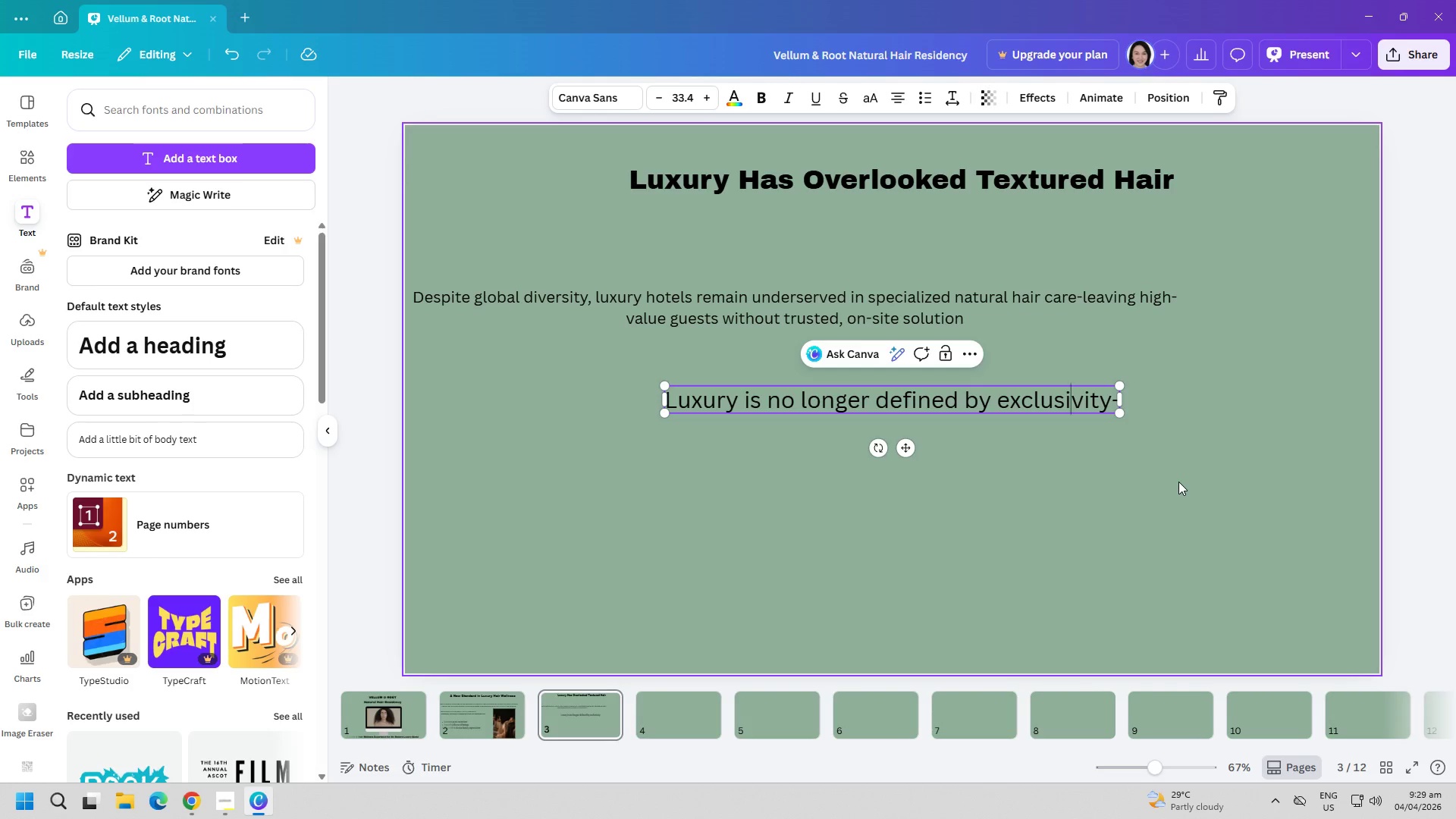 
wait(46.41)
 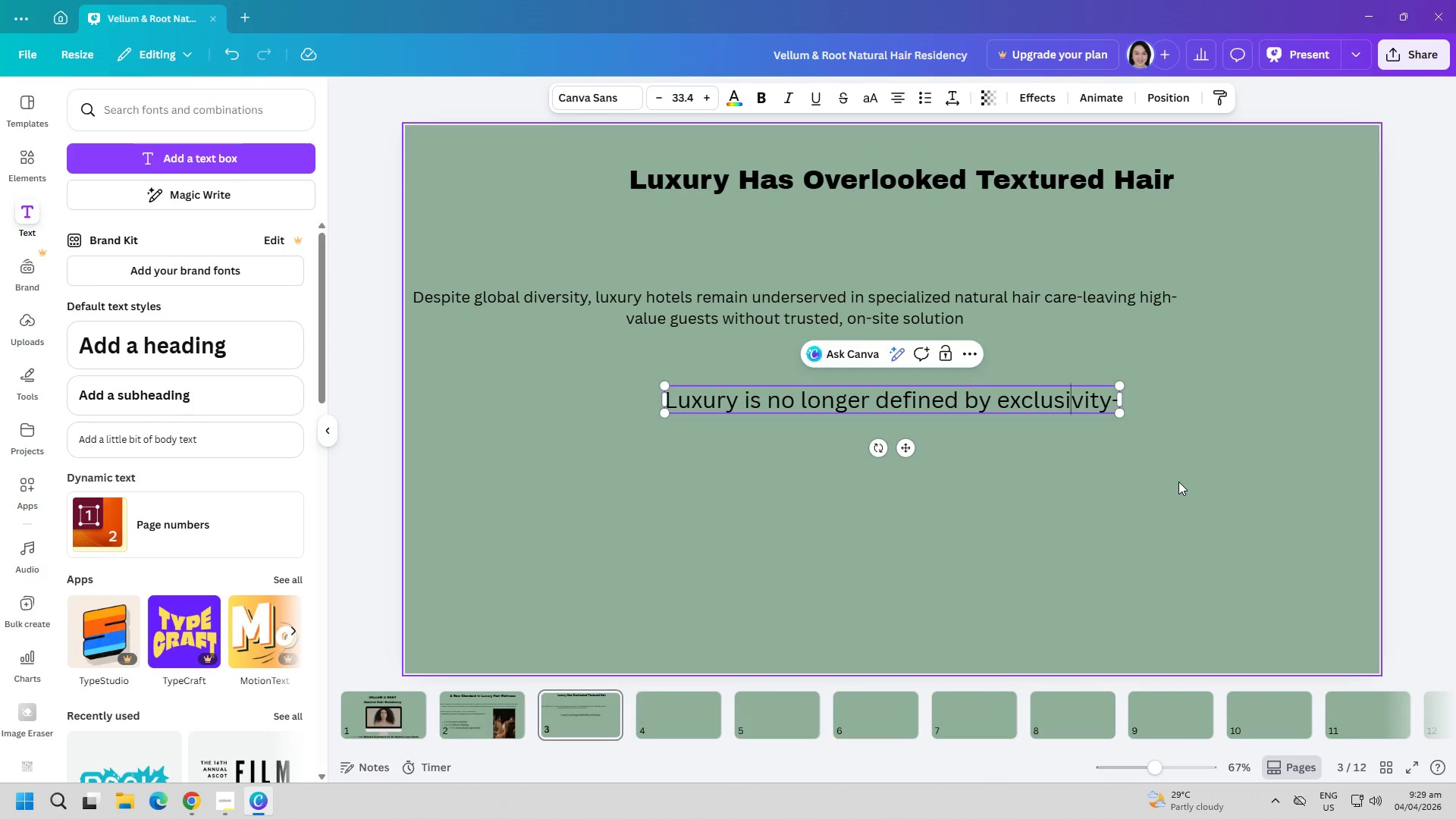 
key(ArrowRight)
 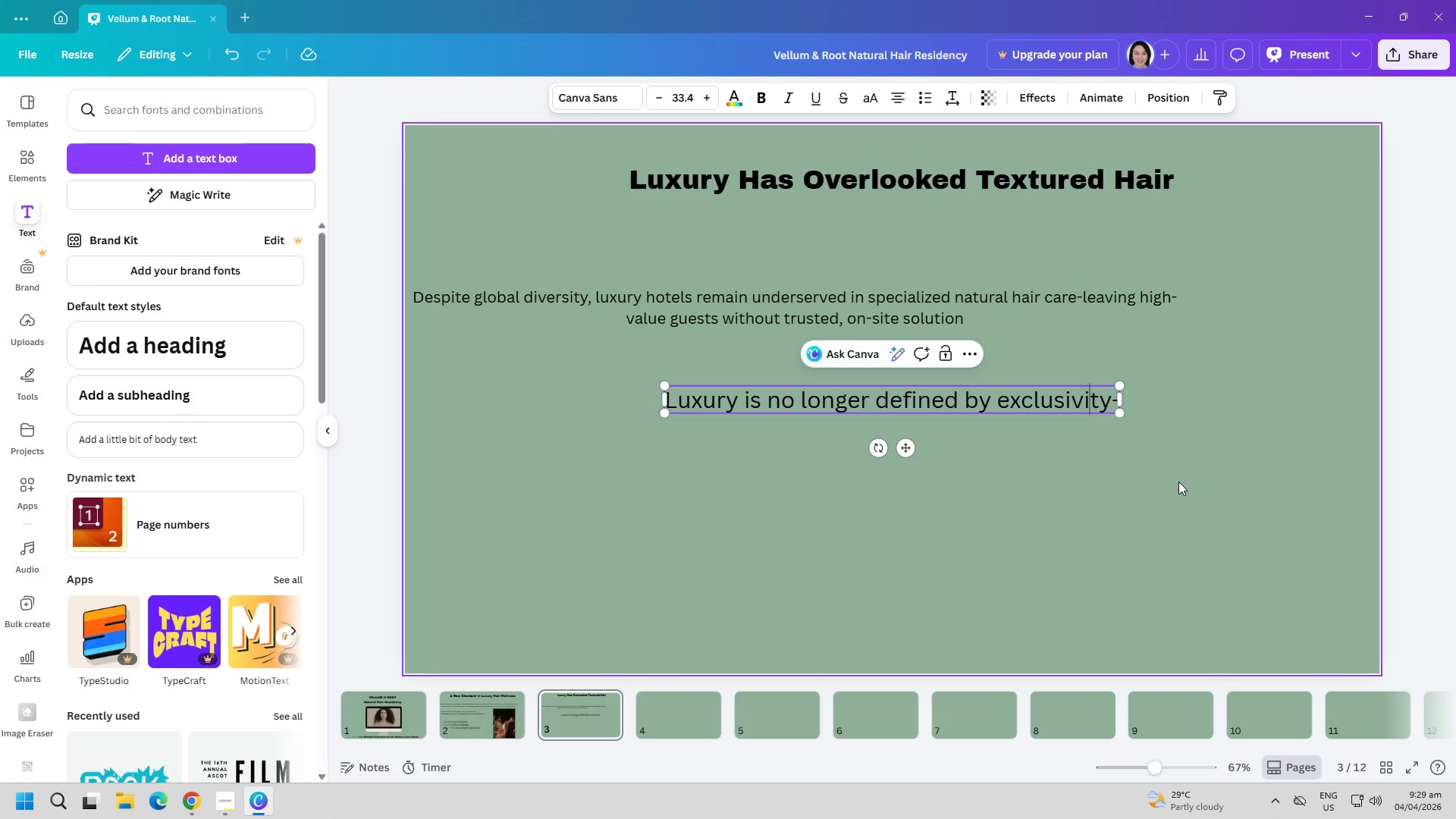 
key(ArrowRight)
 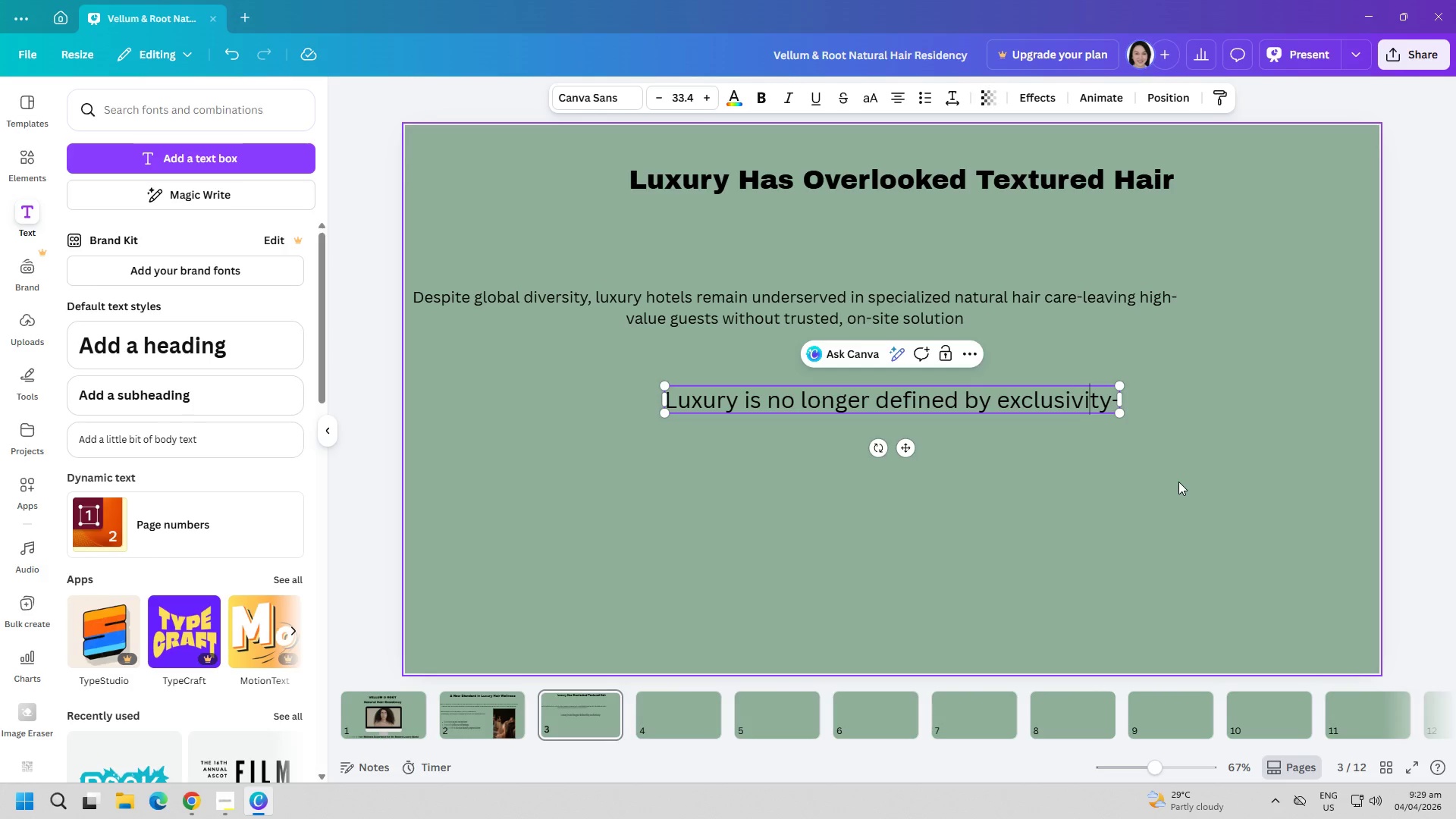 
key(ArrowRight)
 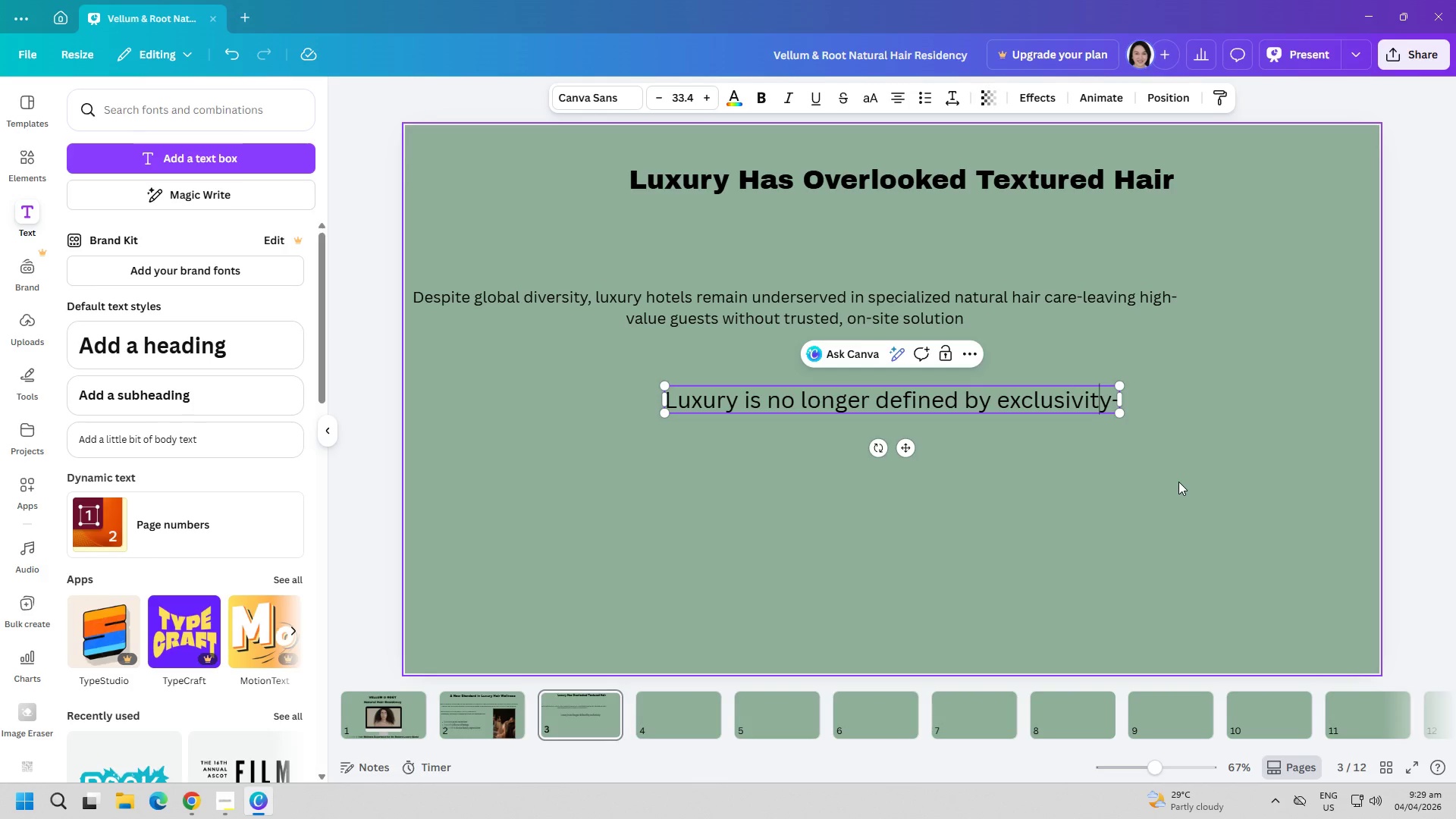 
key(ArrowRight)
 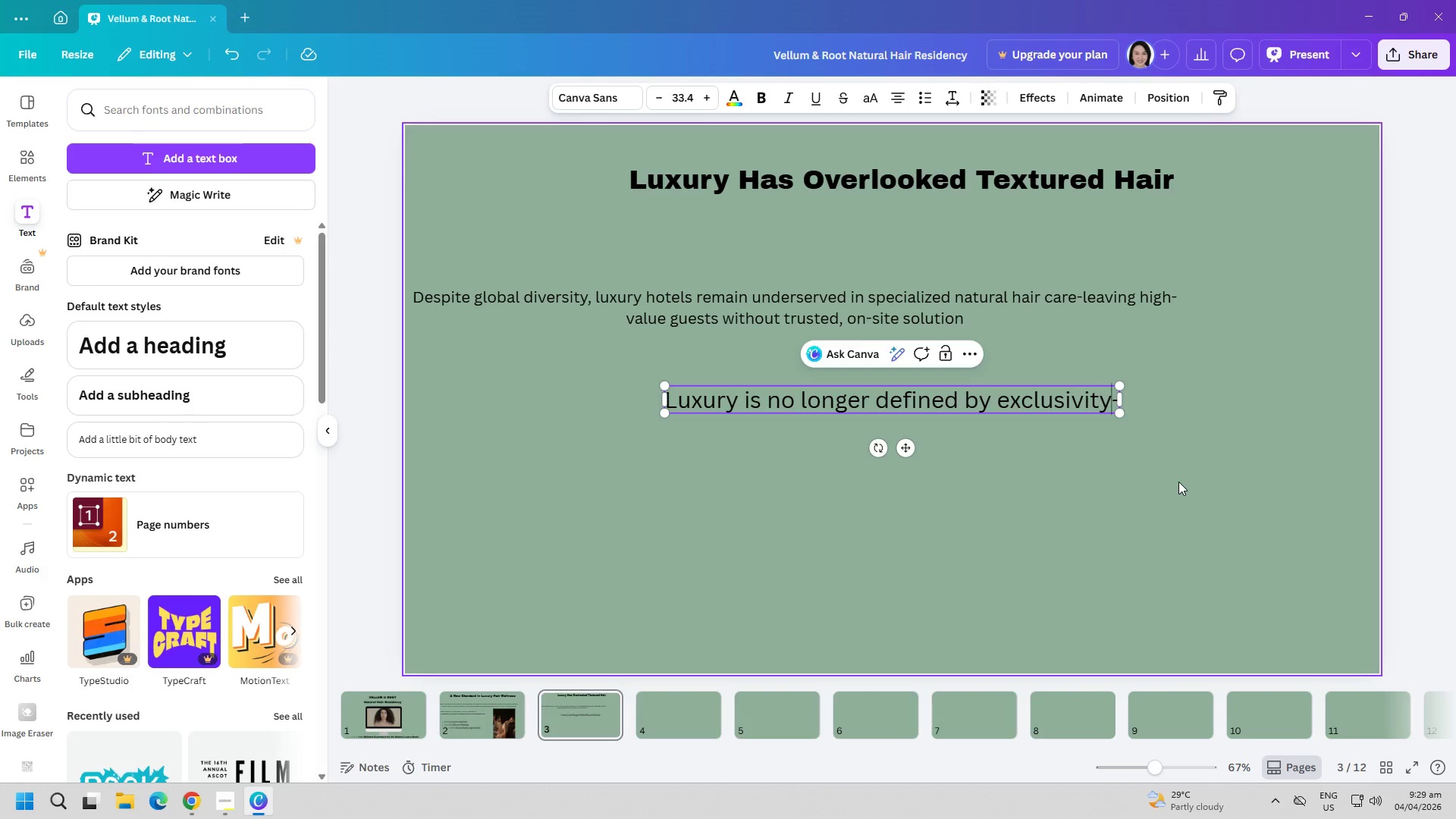 
key(ArrowRight)
 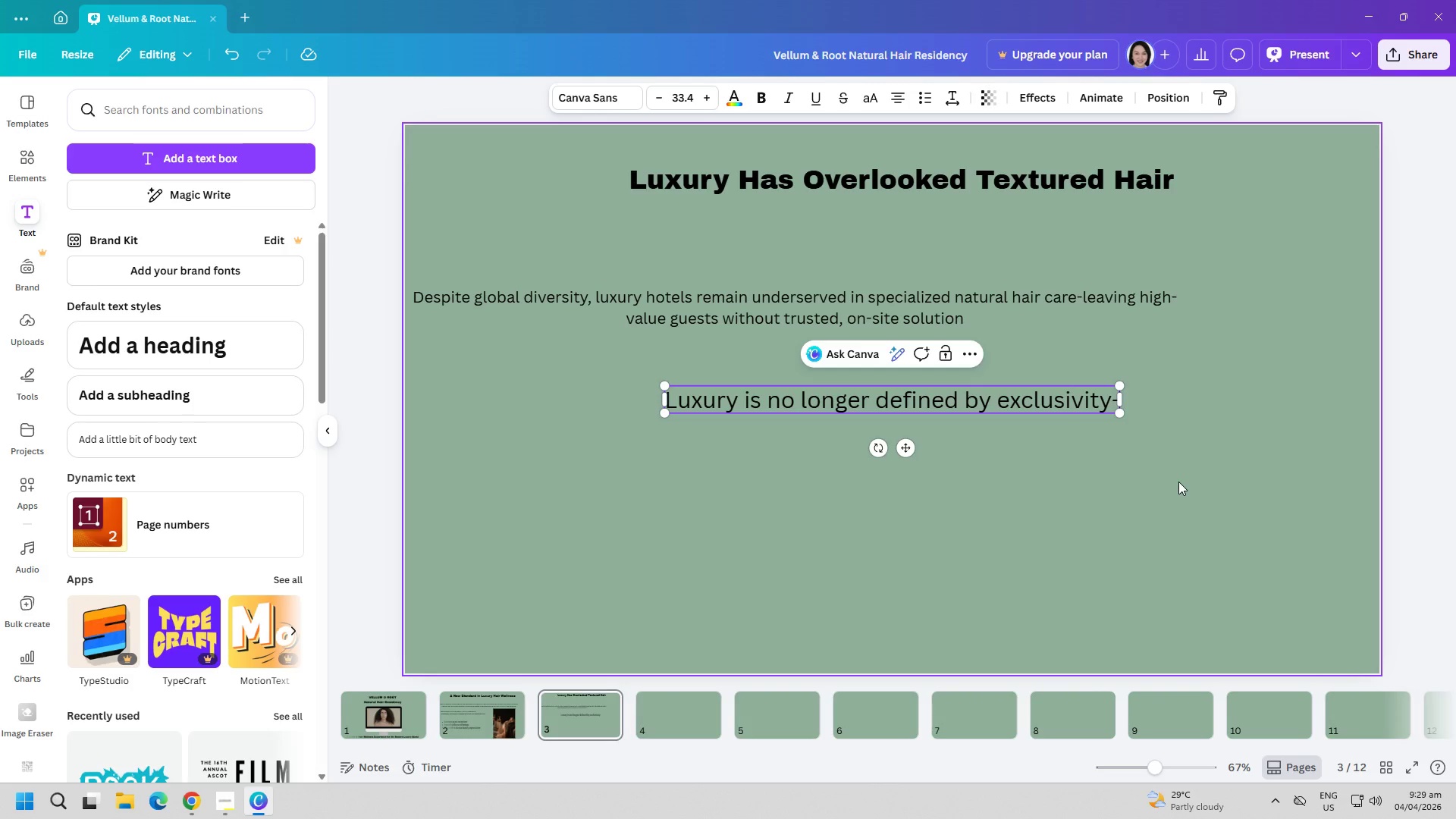 
type(but by inclusion.")
 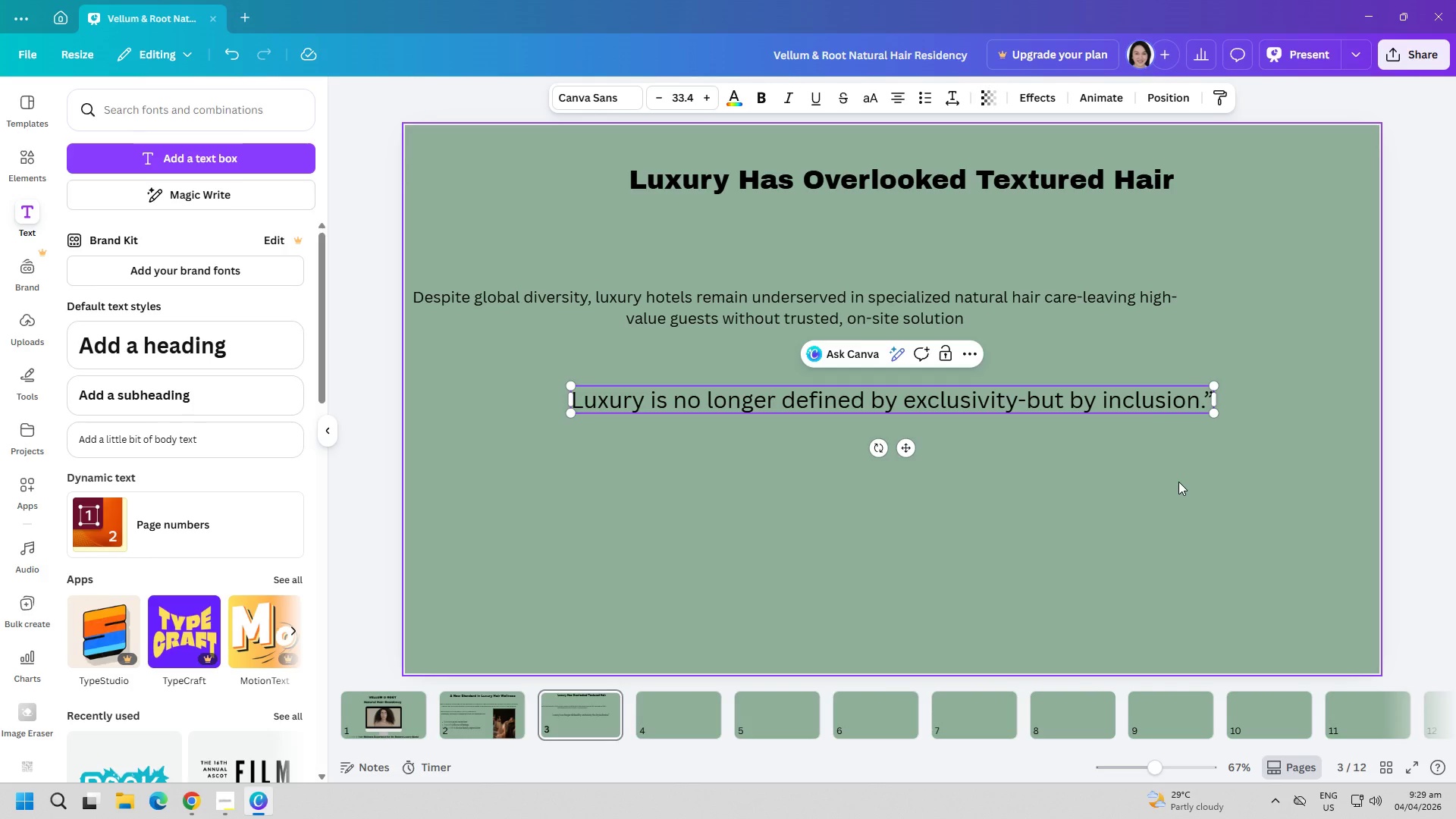 
left_click([1010, 515])
 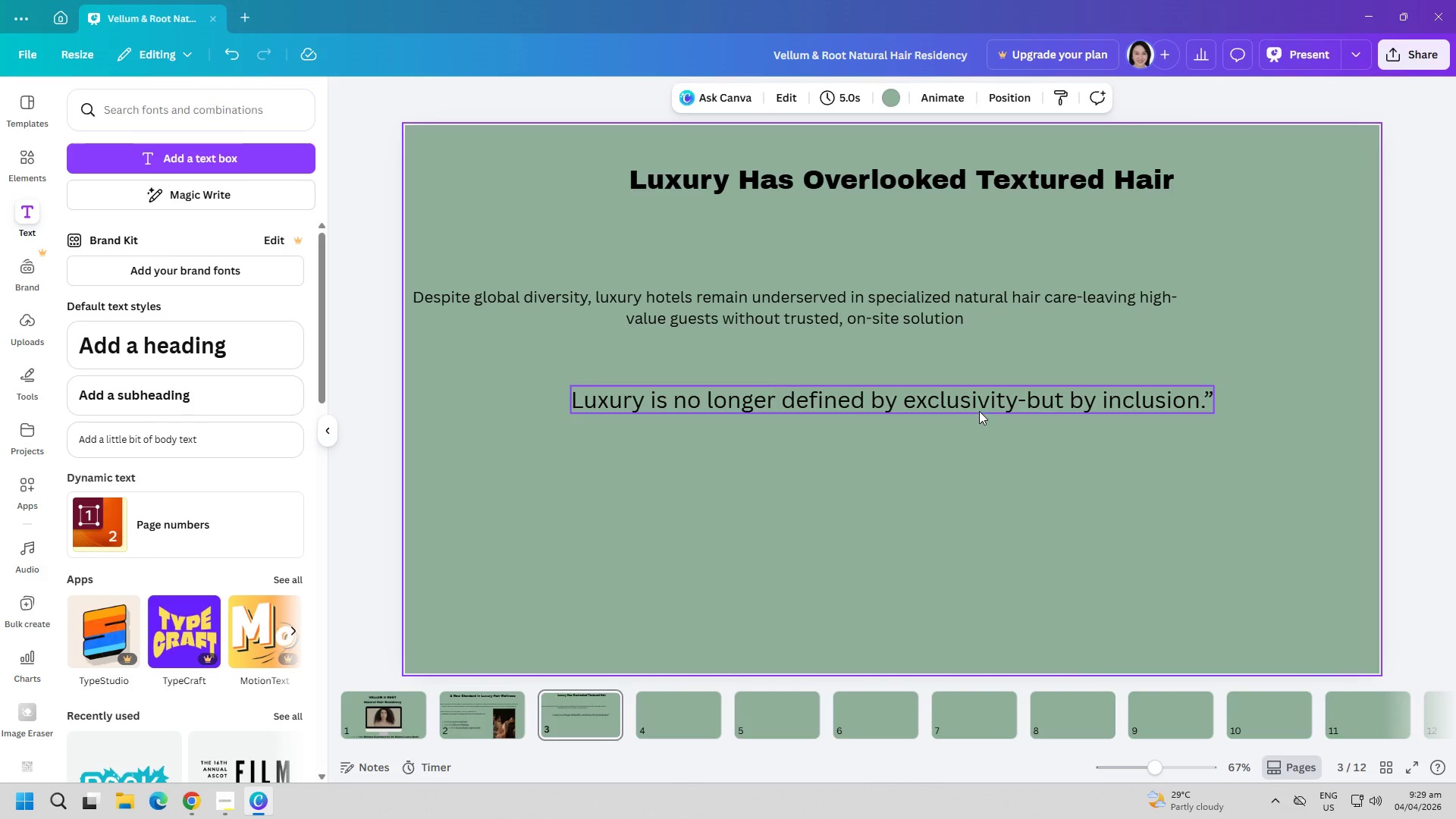 
left_click_drag(start_coordinate=[981, 406], to_coordinate=[975, 616])
 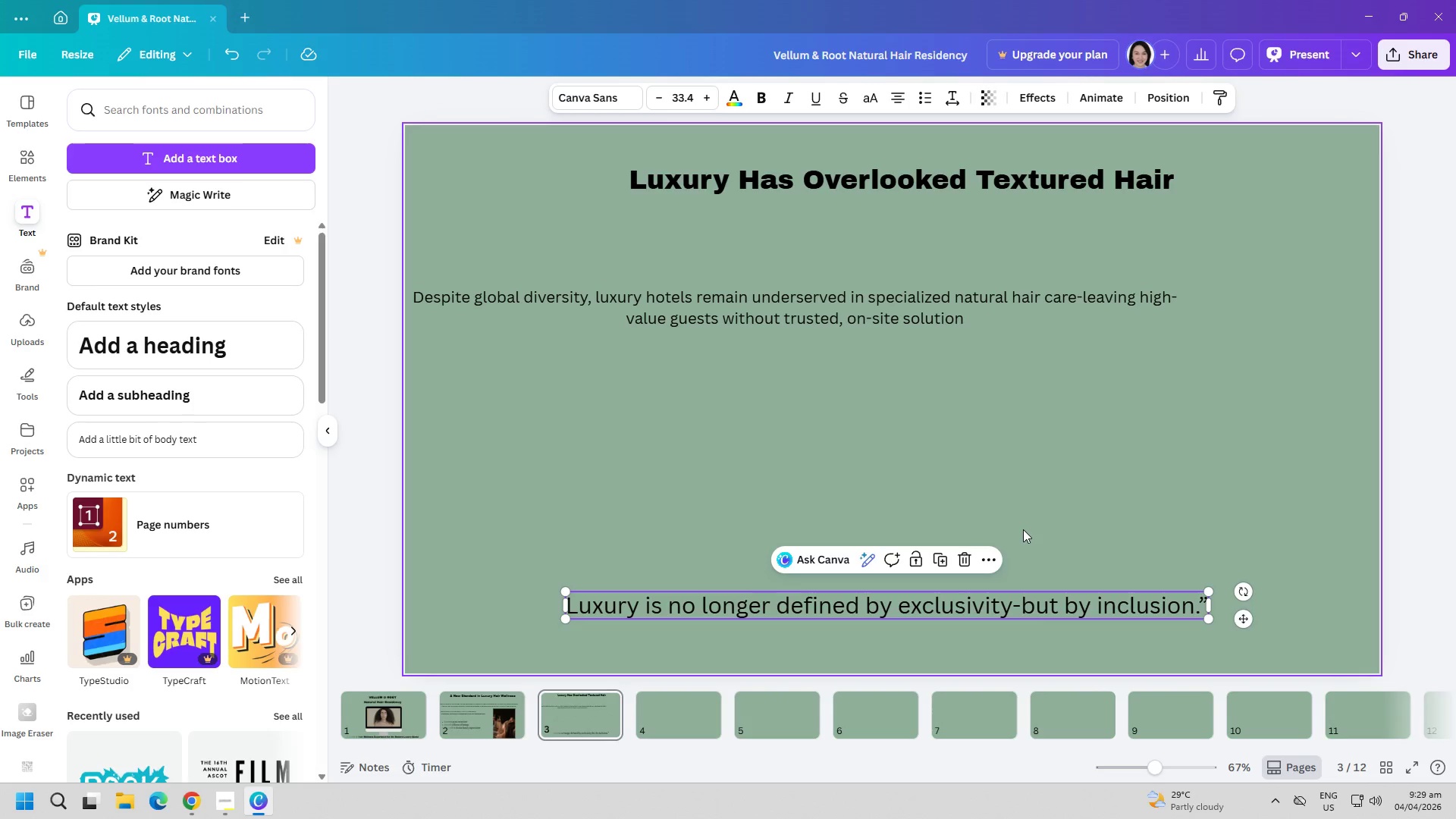 
left_click([1023, 529])
 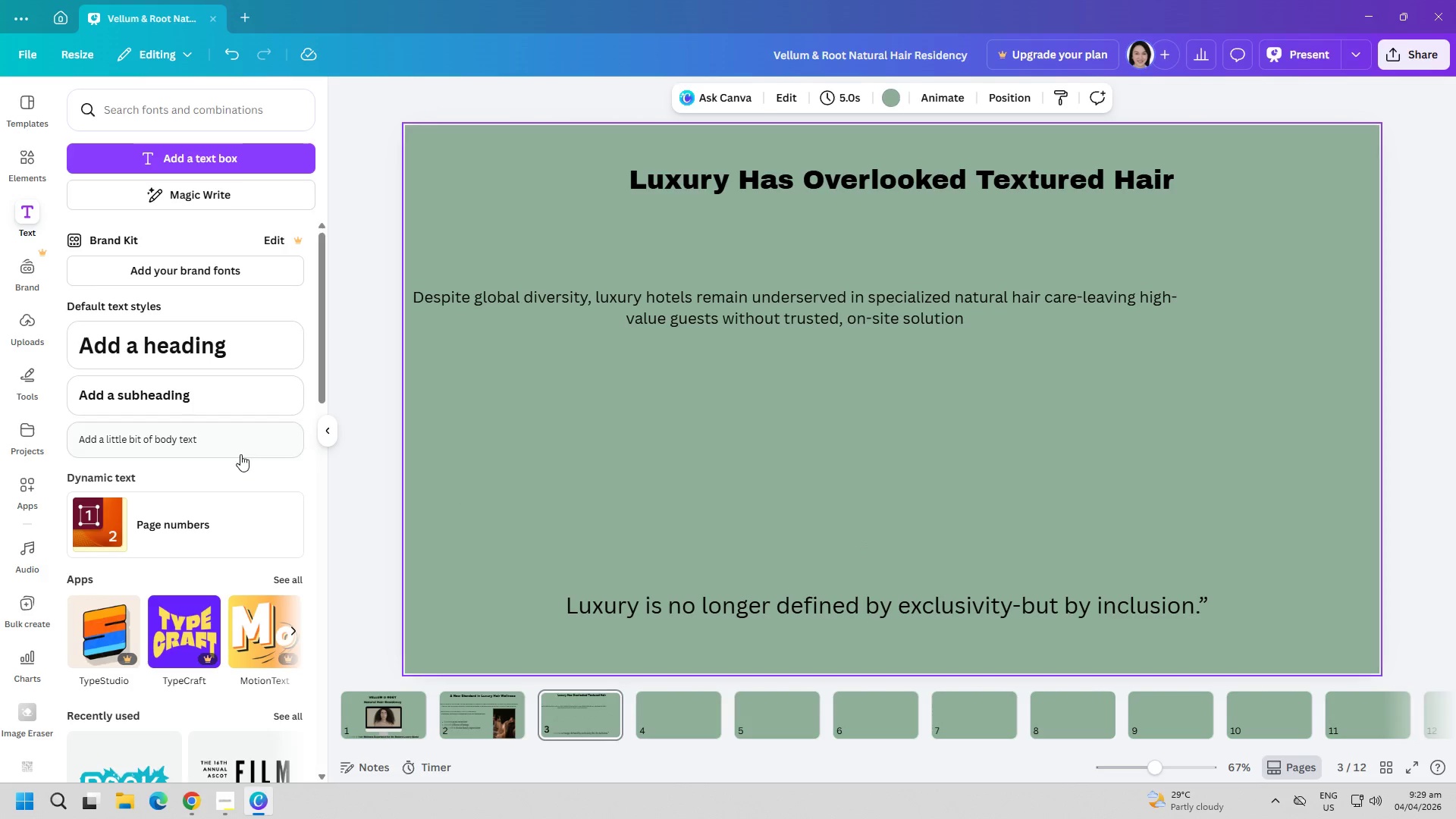 
left_click_drag(start_coordinate=[769, 312], to_coordinate=[768, 285])
 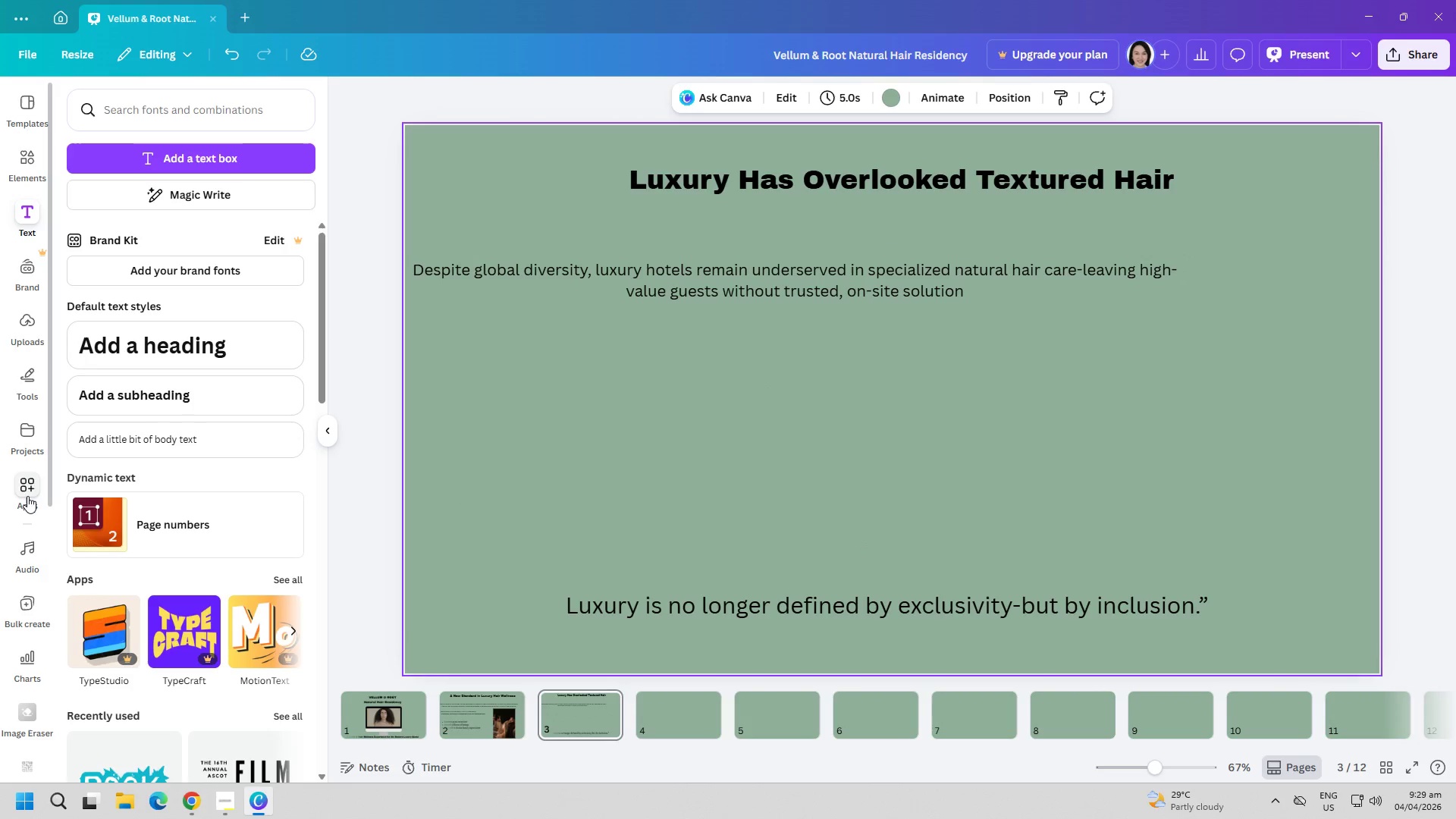 
left_click([26, 218])
 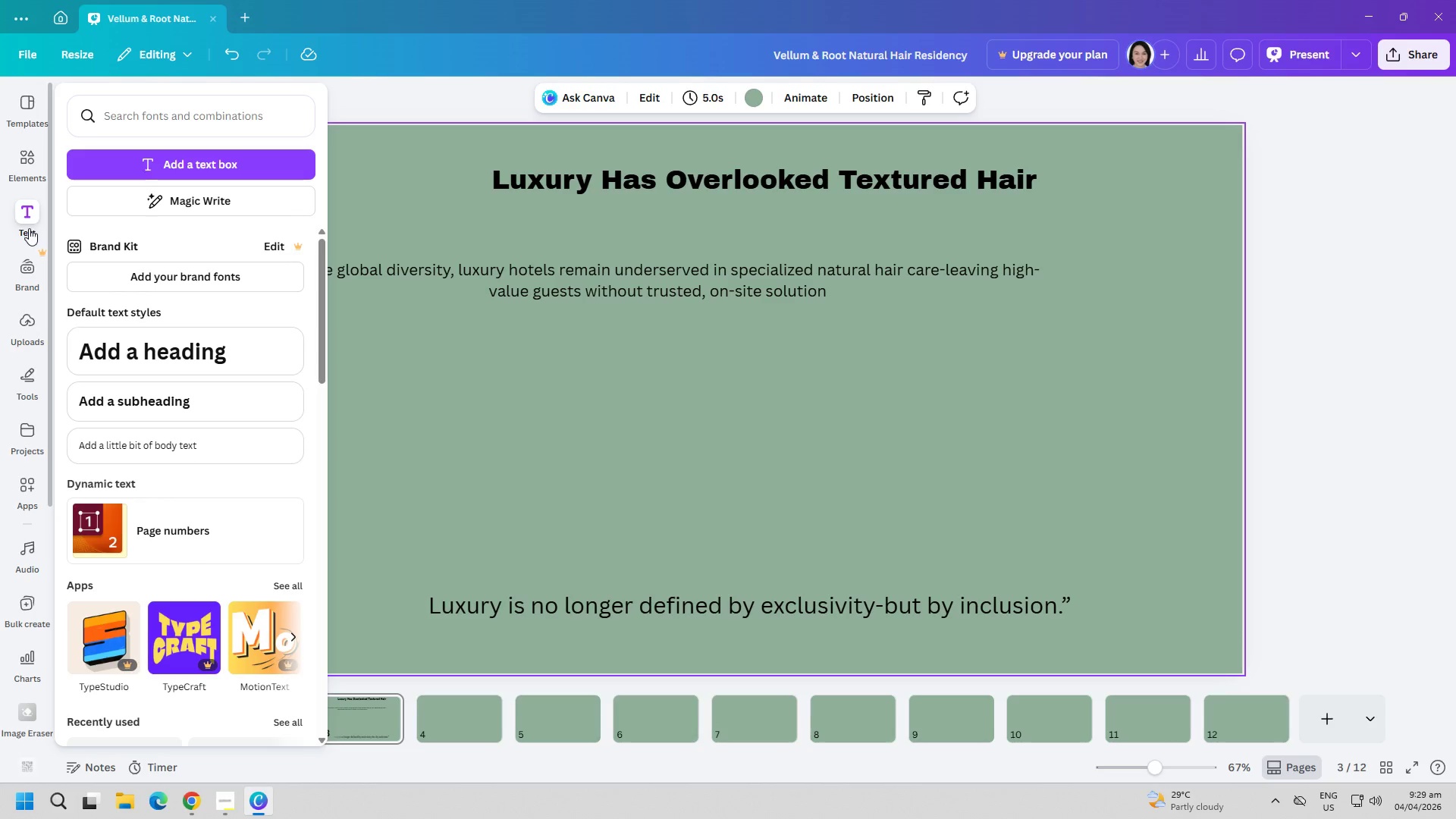 
scroll: coordinate [138, 457], scroll_direction: down, amount: 5.0
 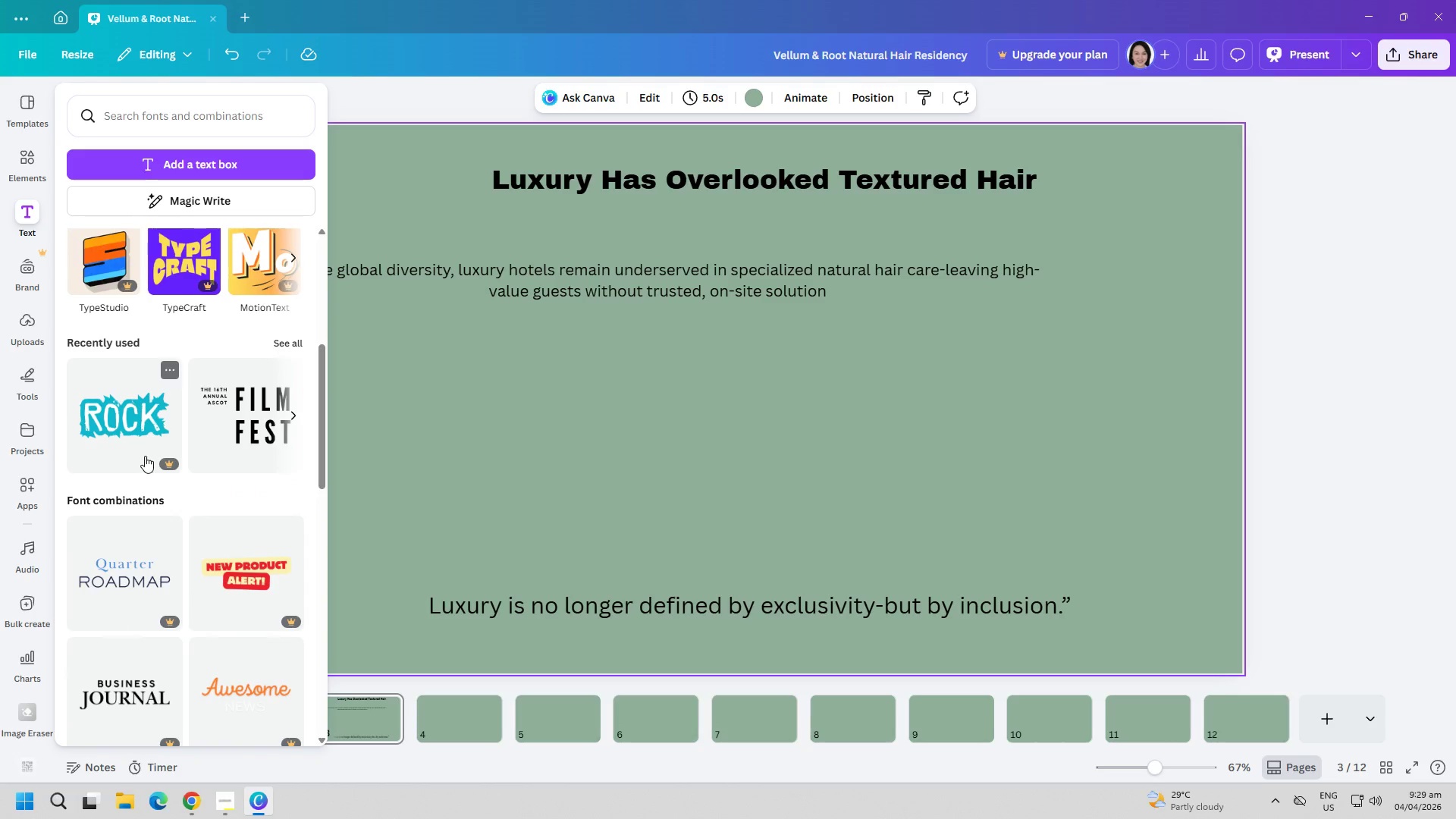 
scroll: coordinate [152, 456], scroll_direction: up, amount: 4.0
 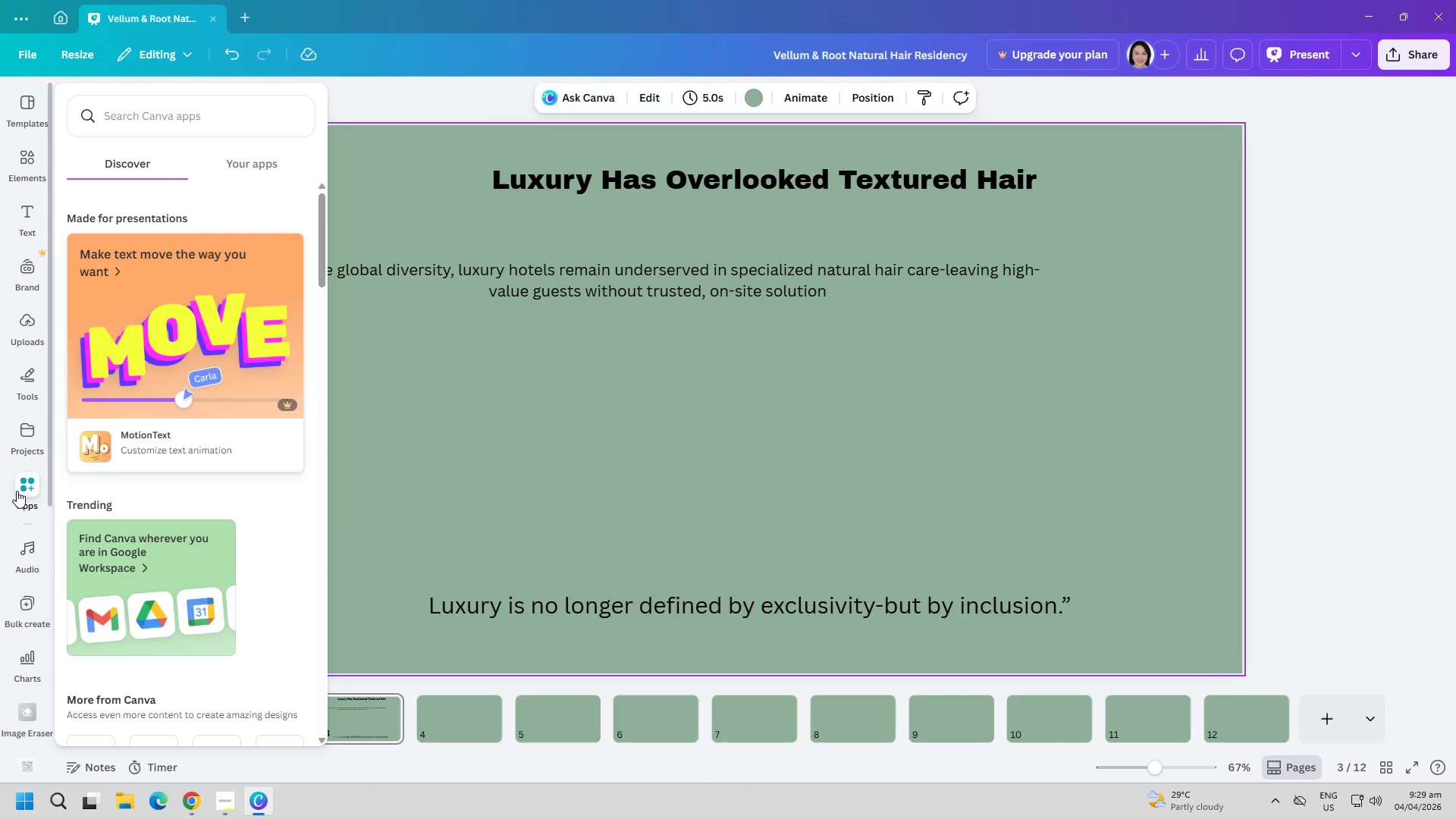 
left_click([37, 391])
 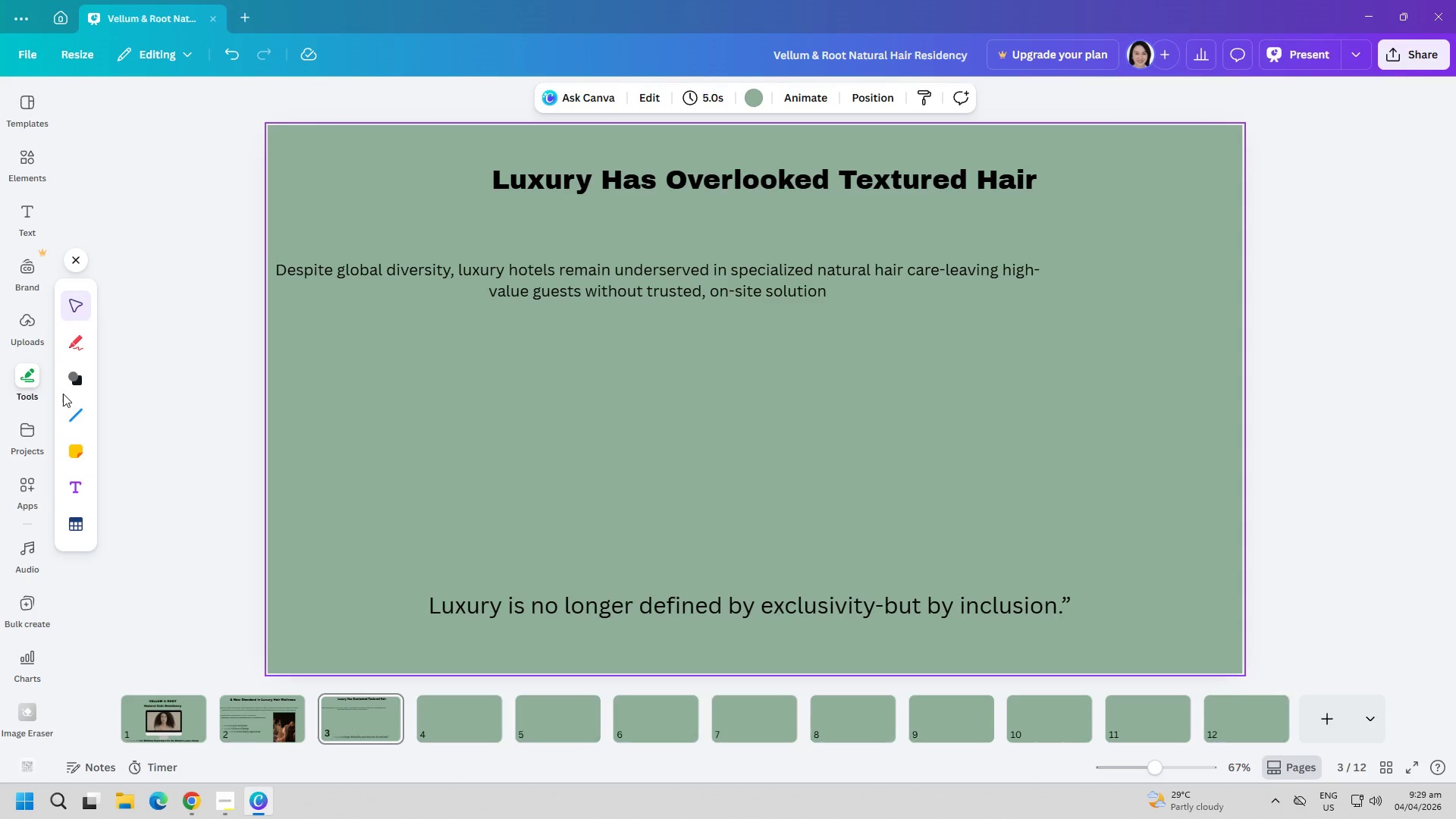 
left_click([77, 413])
 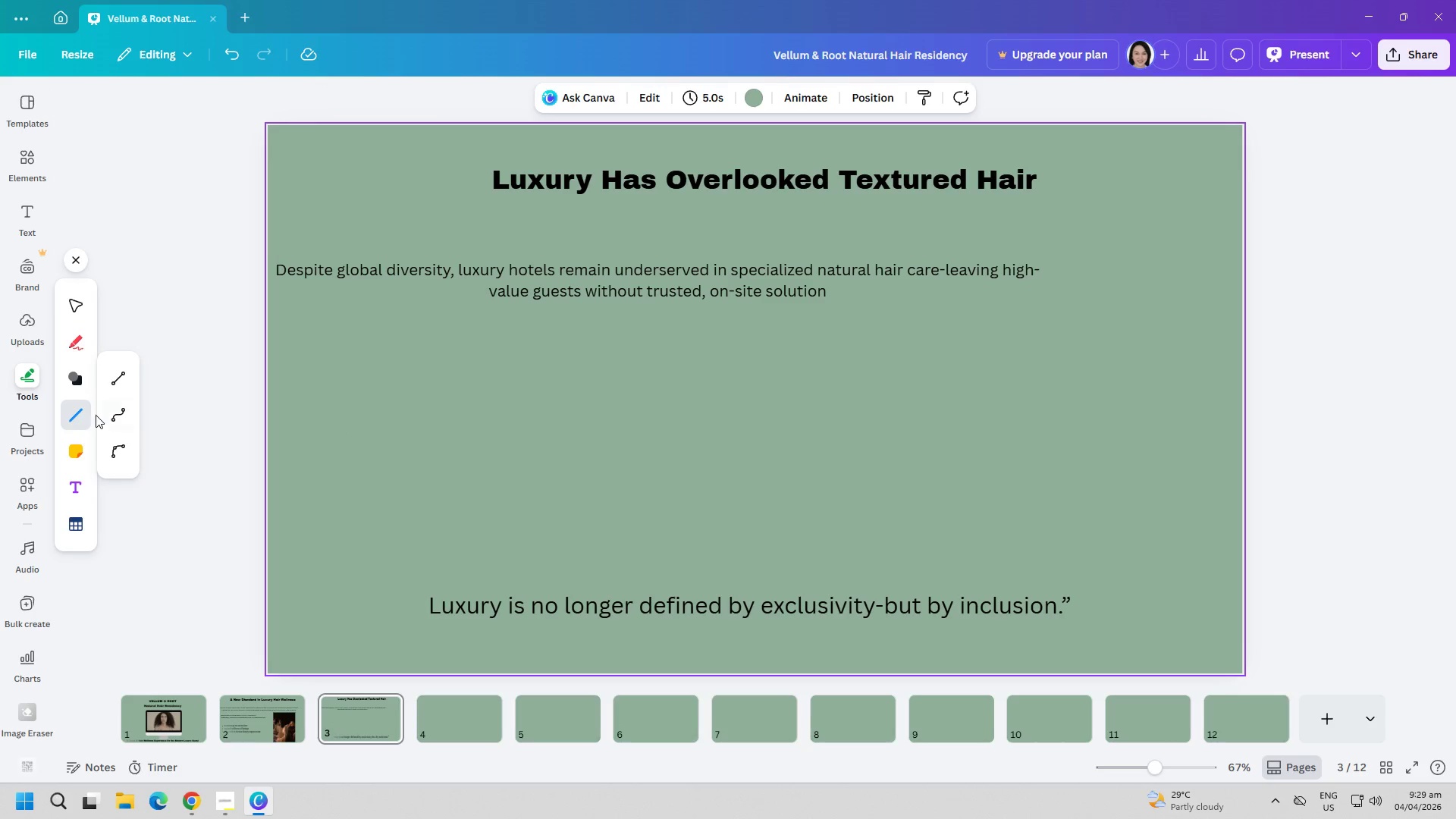 
left_click([124, 388])
 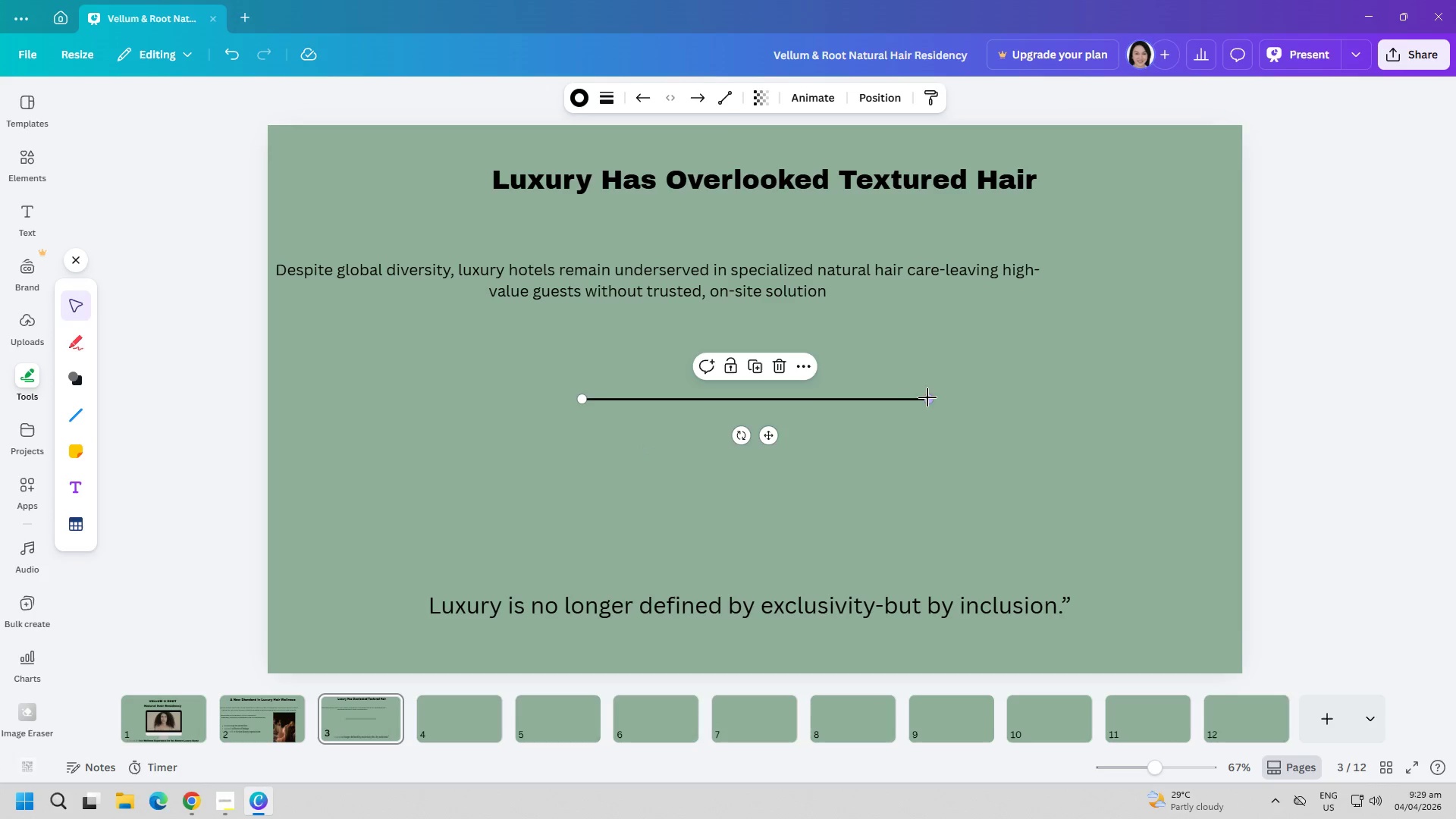 
left_click_drag(start_coordinate=[930, 397], to_coordinate=[1240, 394])
 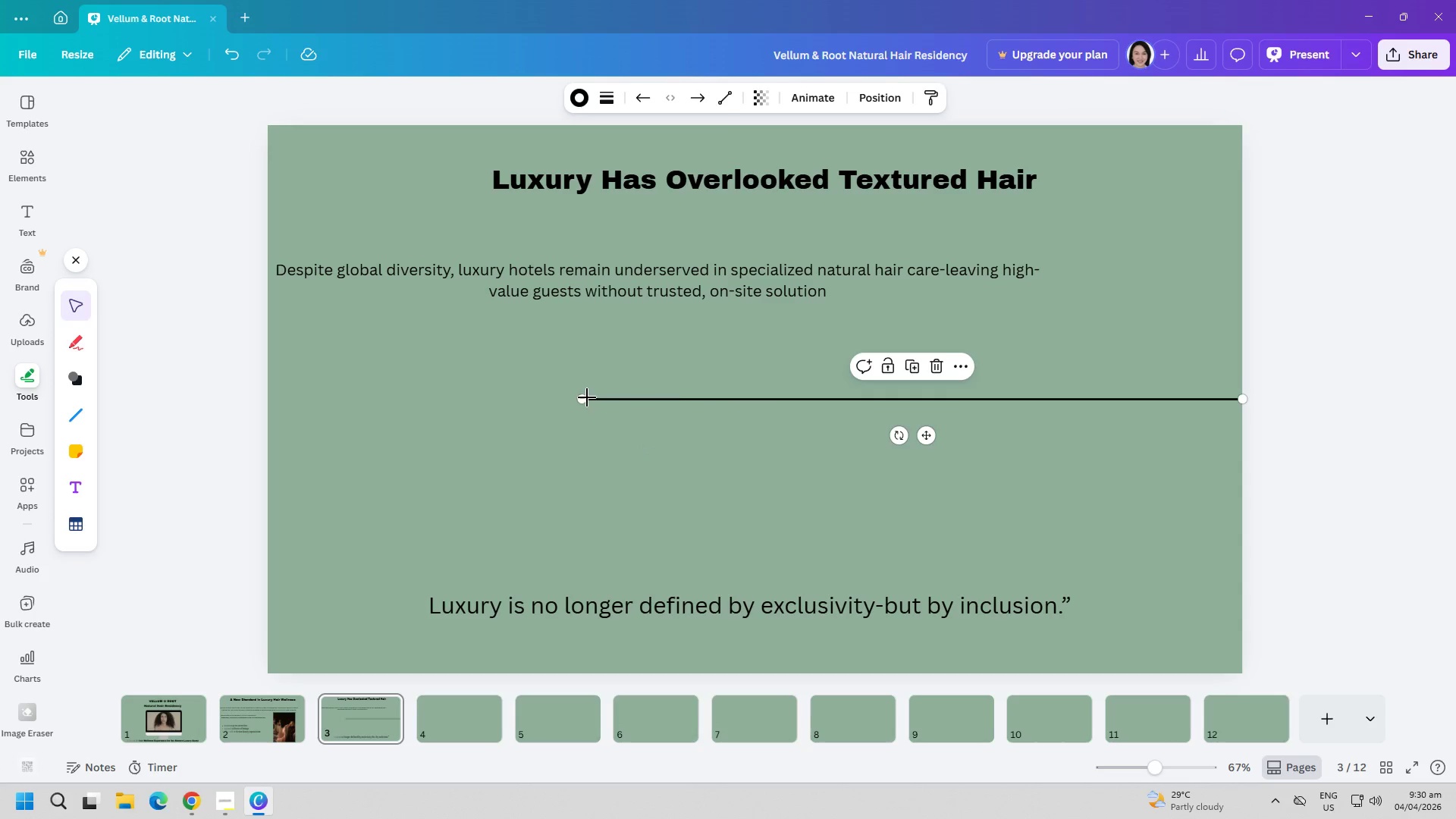 
left_click_drag(start_coordinate=[585, 397], to_coordinate=[271, 400])
 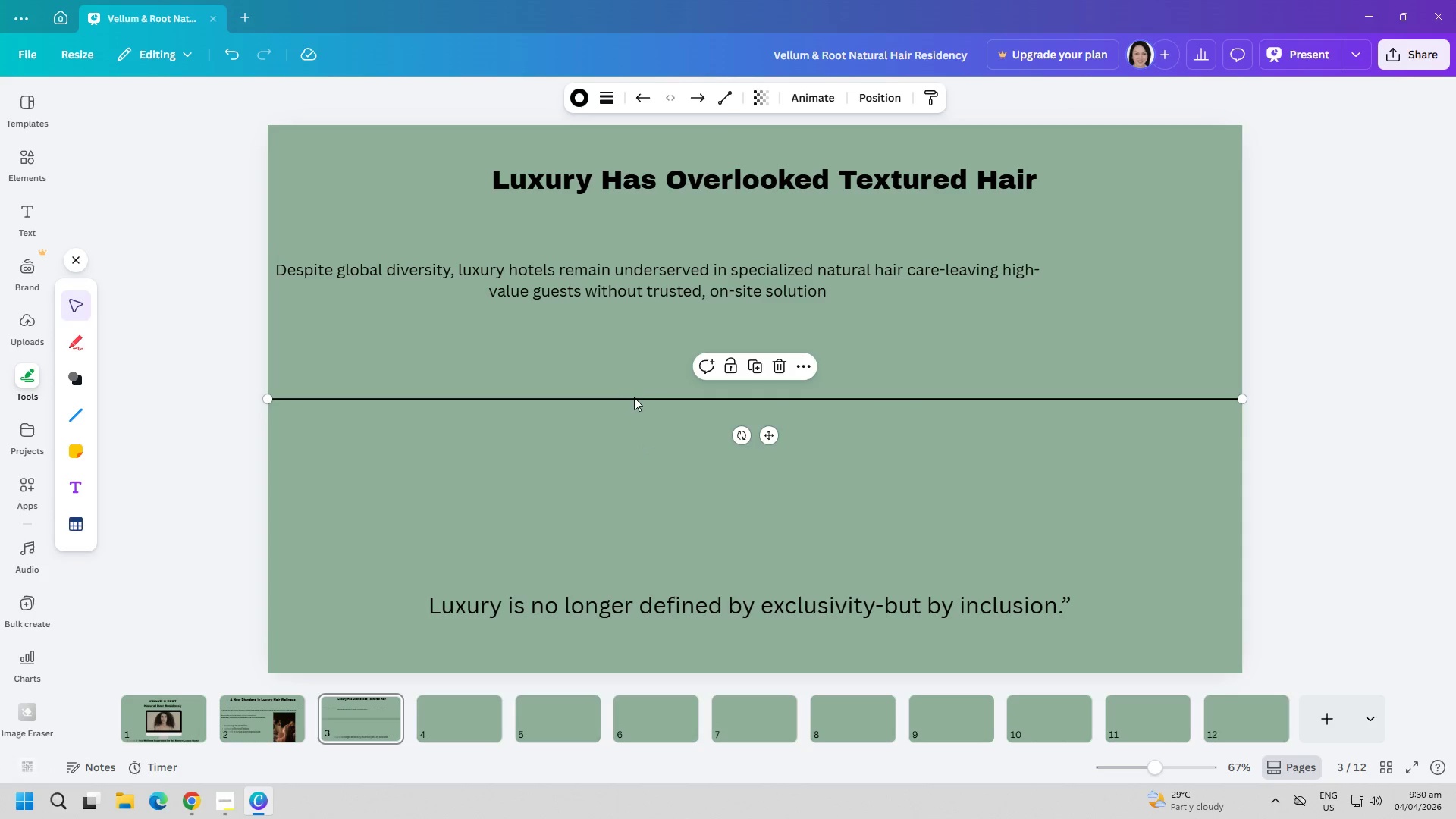 
left_click_drag(start_coordinate=[638, 399], to_coordinate=[648, 319])
 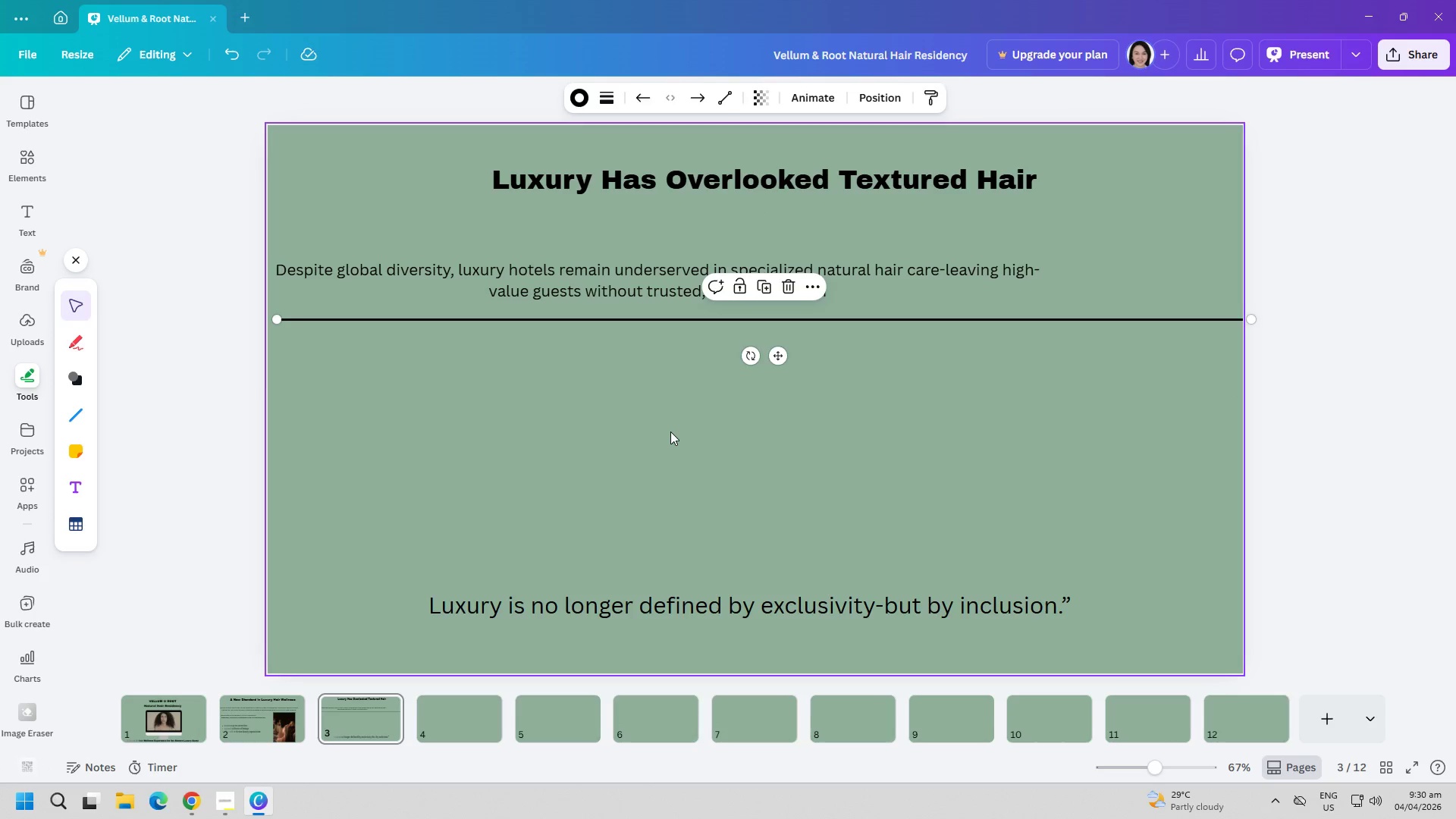 
left_click([670, 431])
 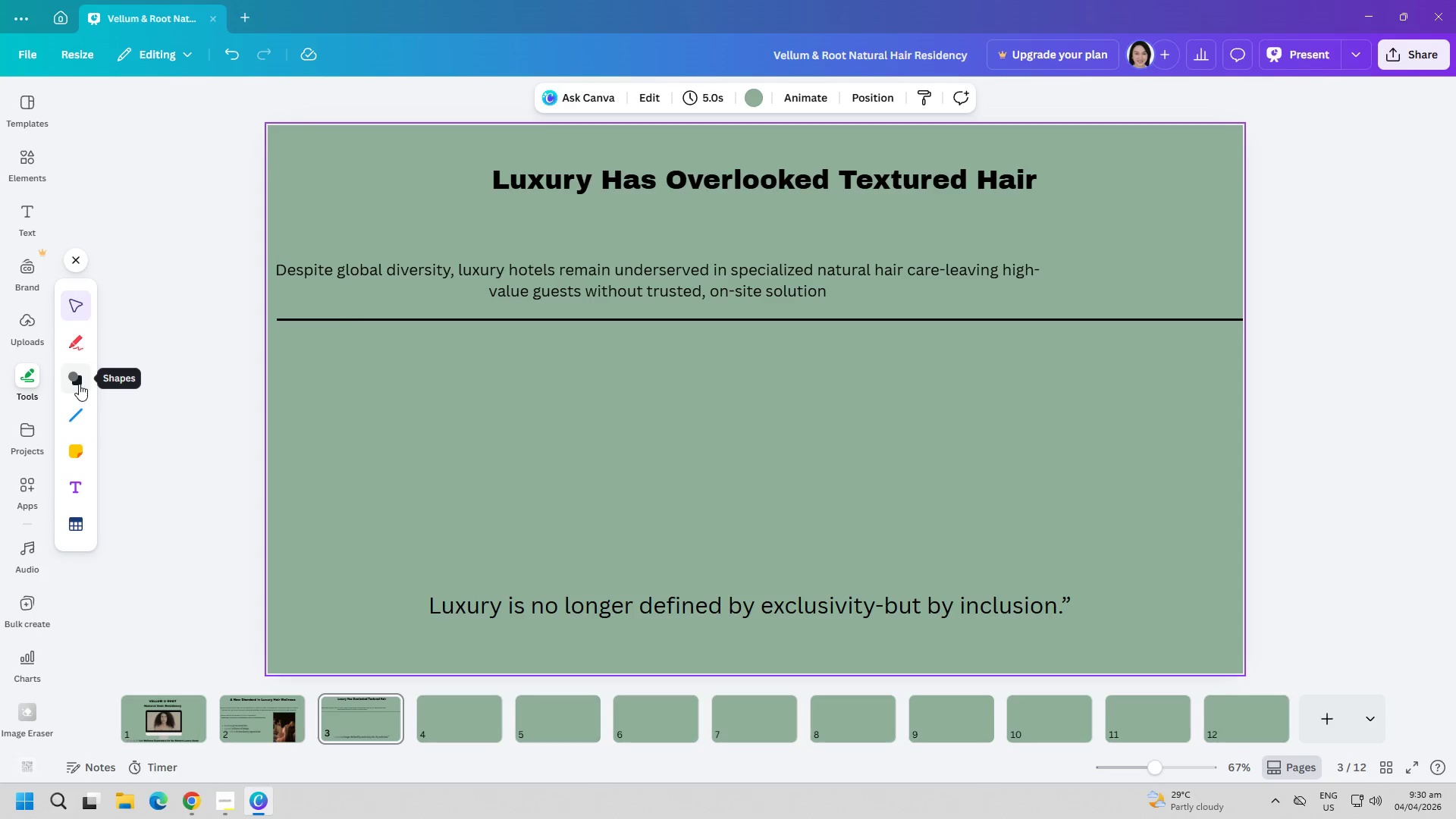 
left_click([80, 407])
 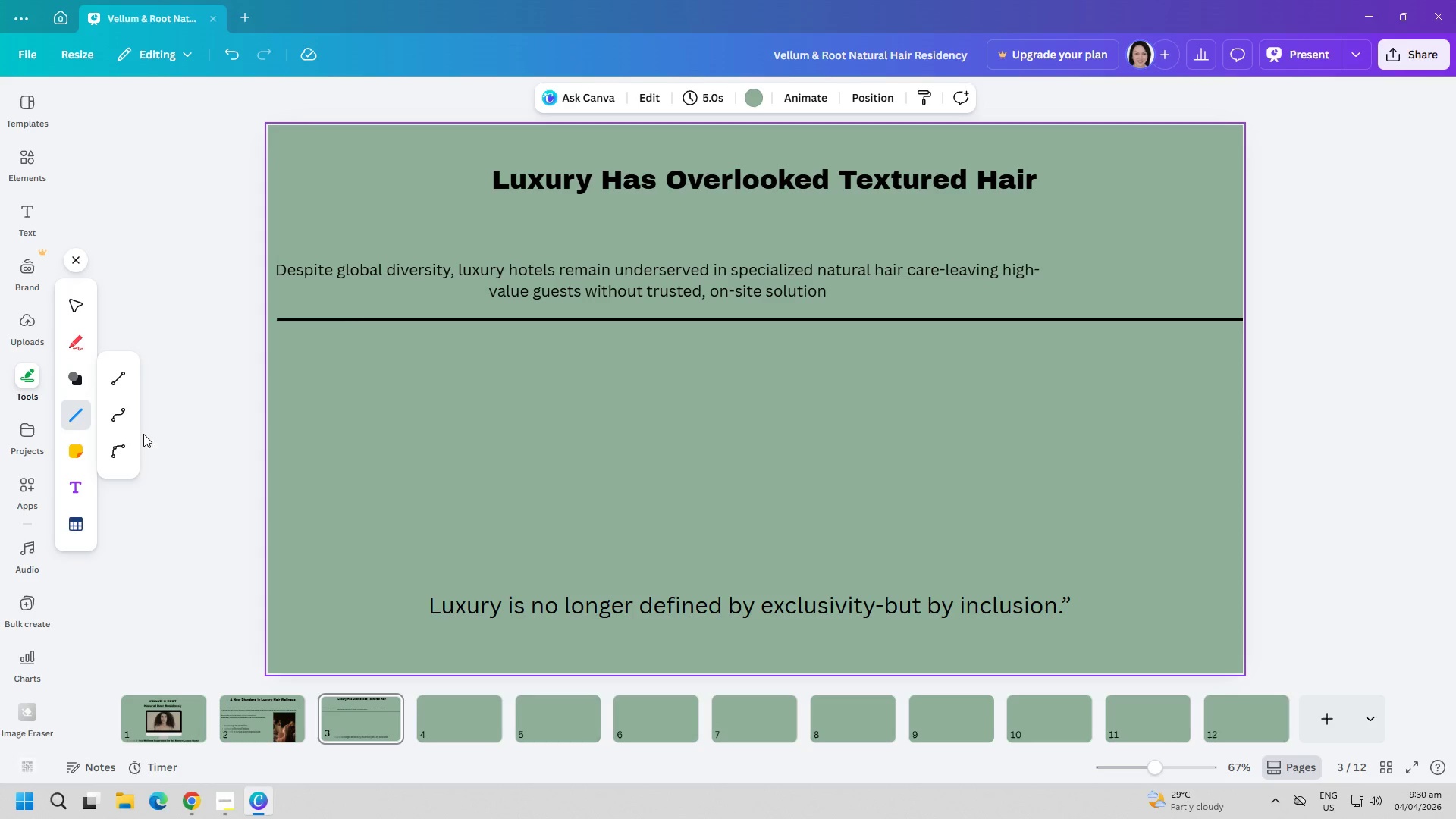 
left_click([124, 382])
 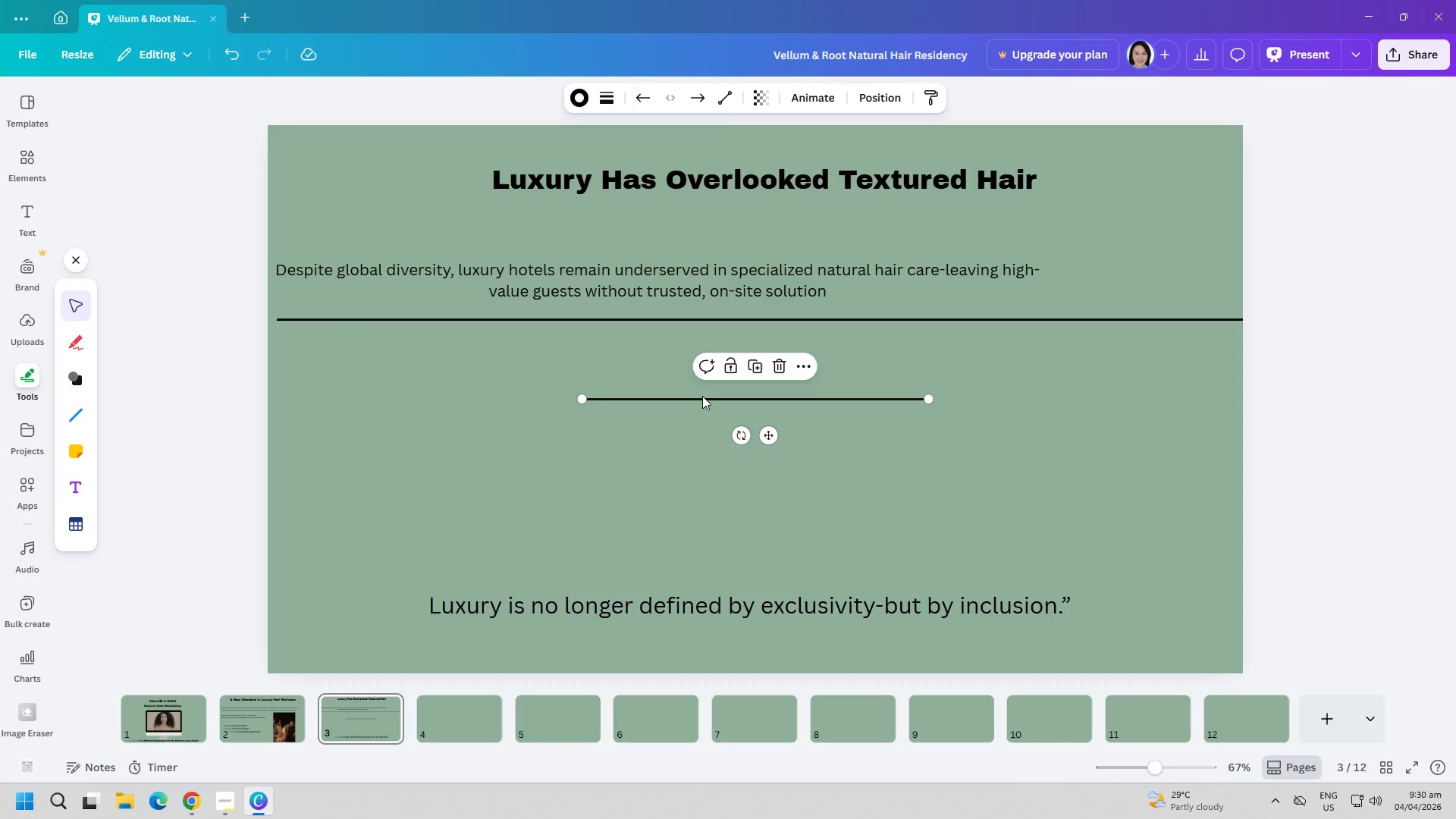 
left_click_drag(start_coordinate=[709, 399], to_coordinate=[716, 579])
 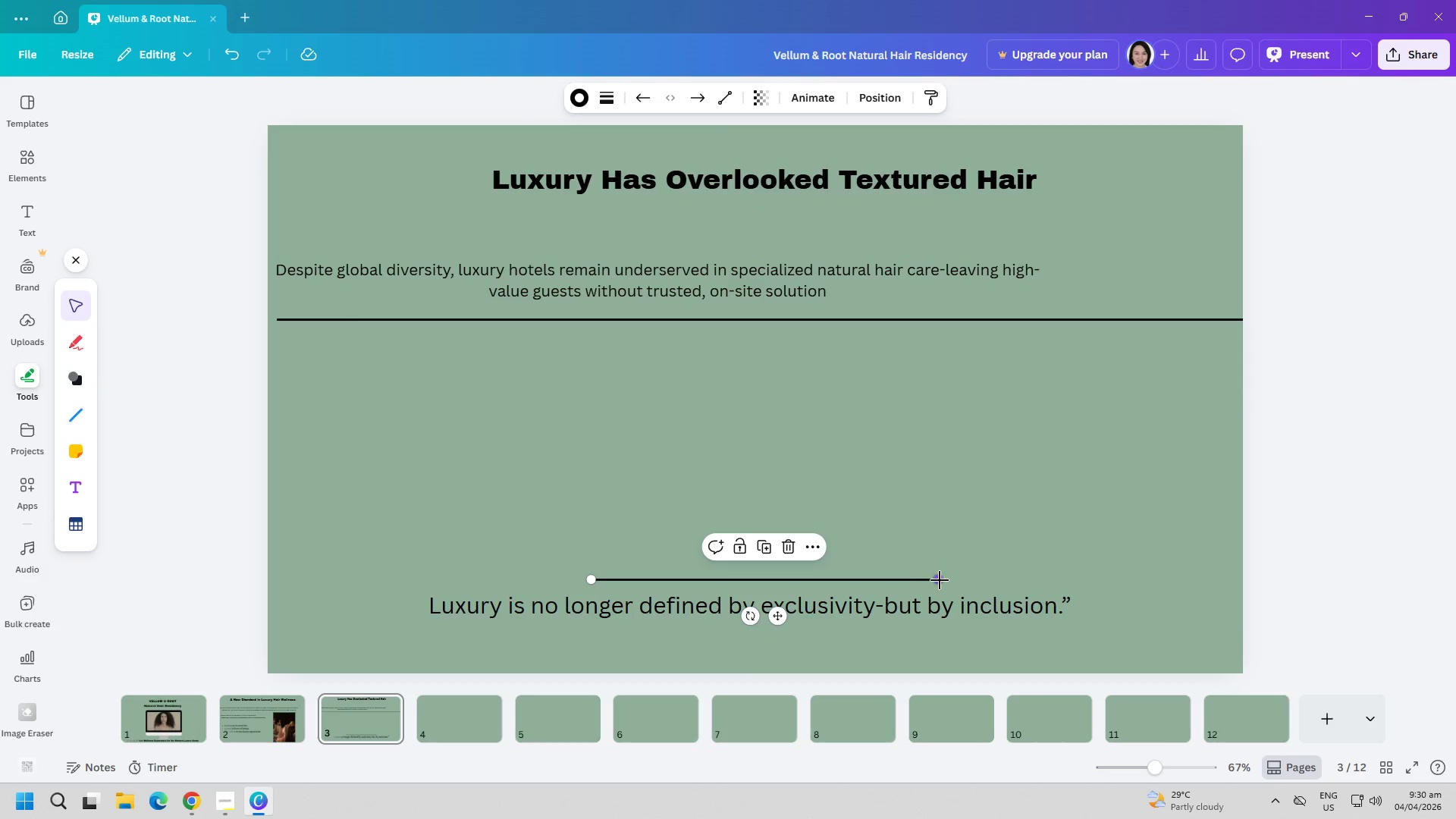 
left_click_drag(start_coordinate=[940, 580], to_coordinate=[1247, 572])
 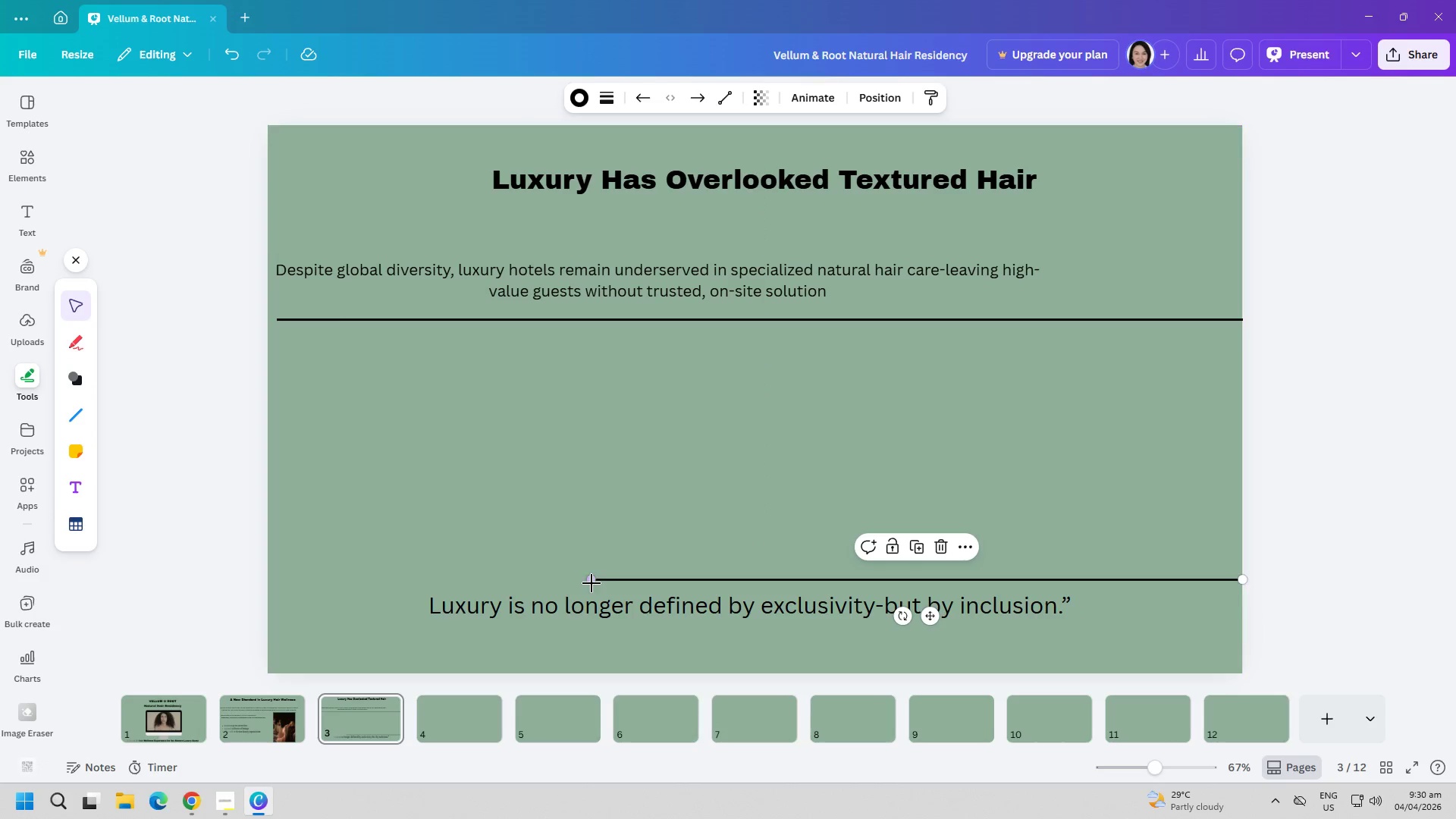 
left_click_drag(start_coordinate=[593, 582], to_coordinate=[266, 584])
 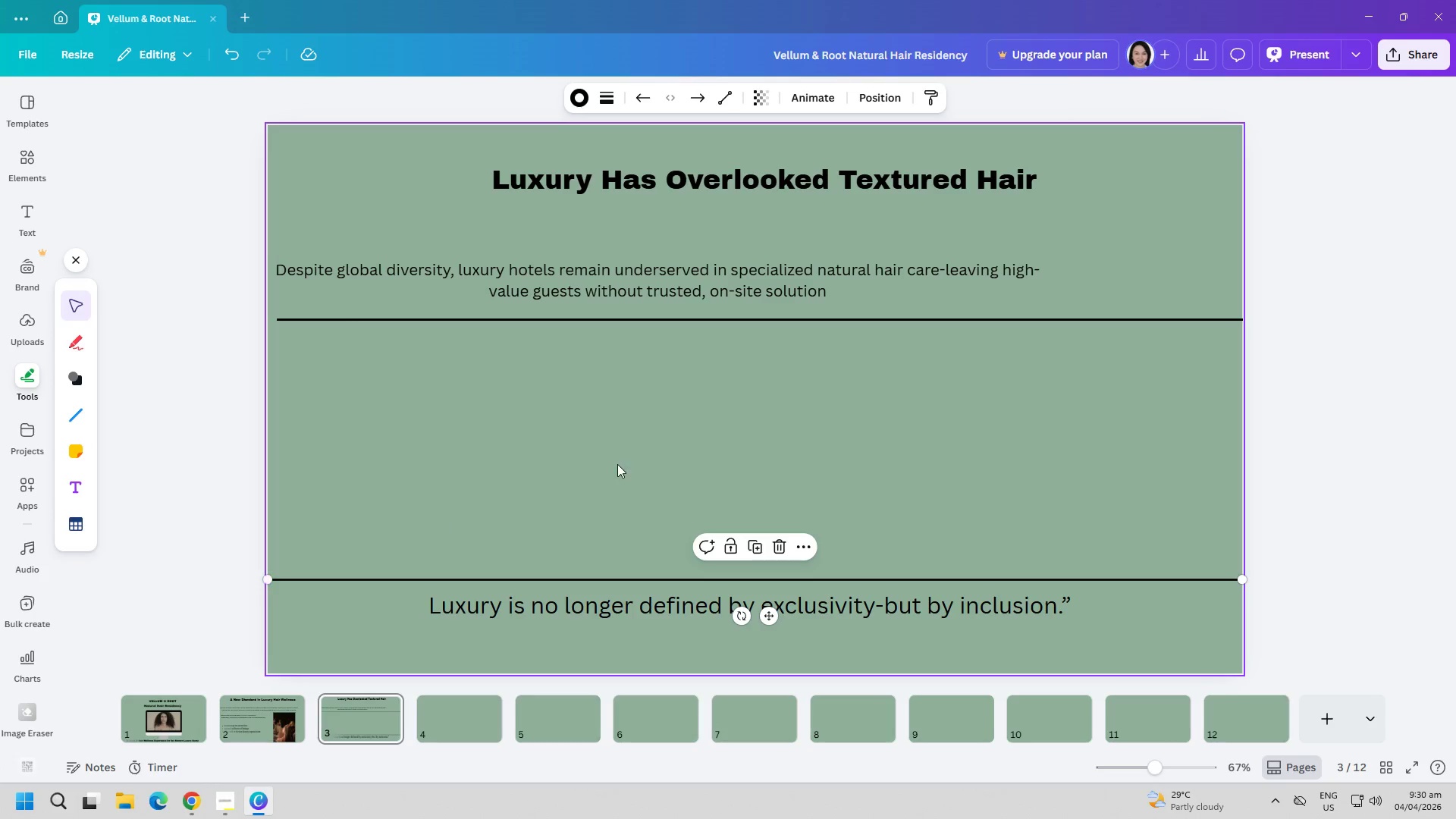 
left_click([617, 464])
 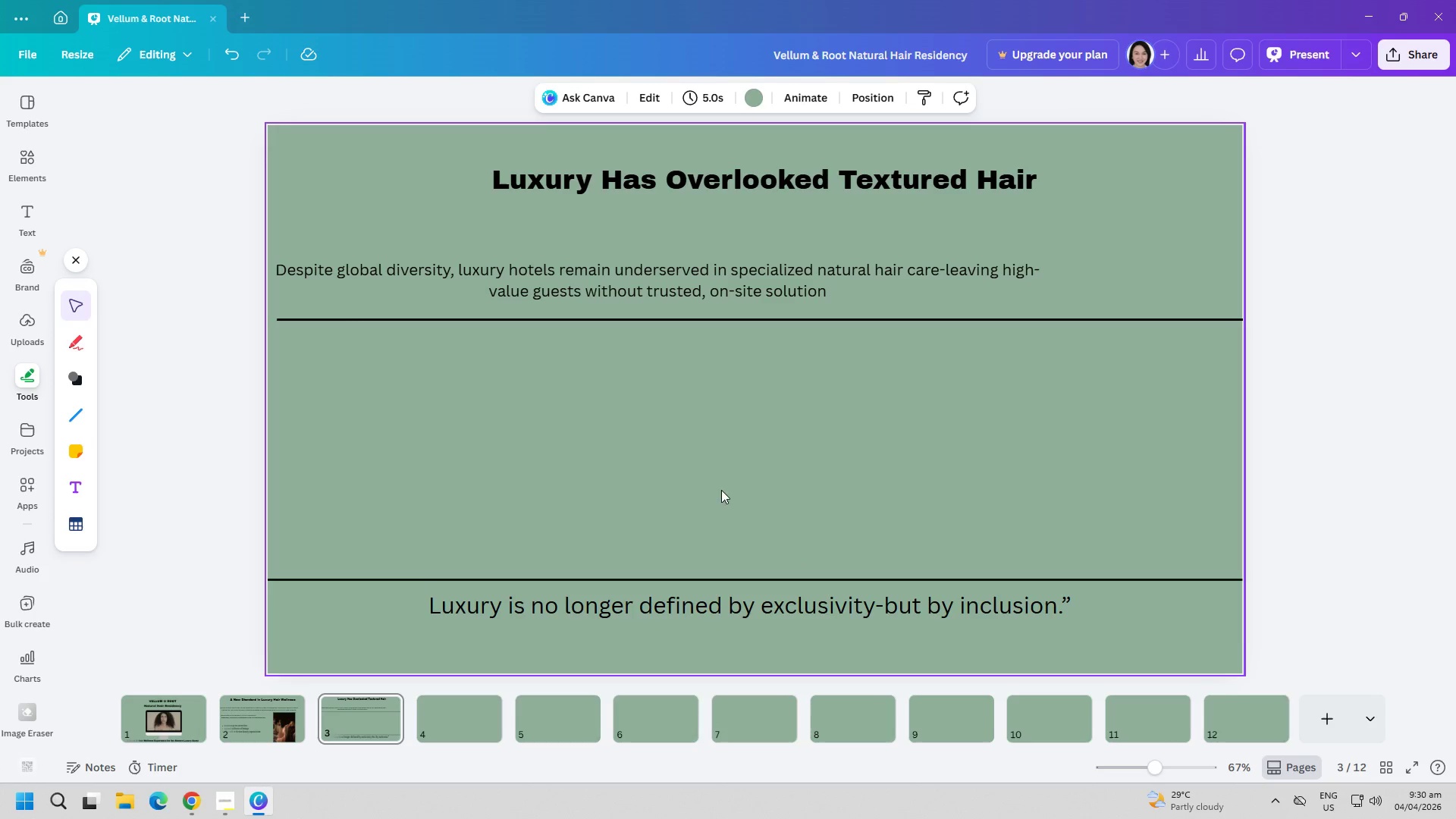 
left_click([723, 430])
 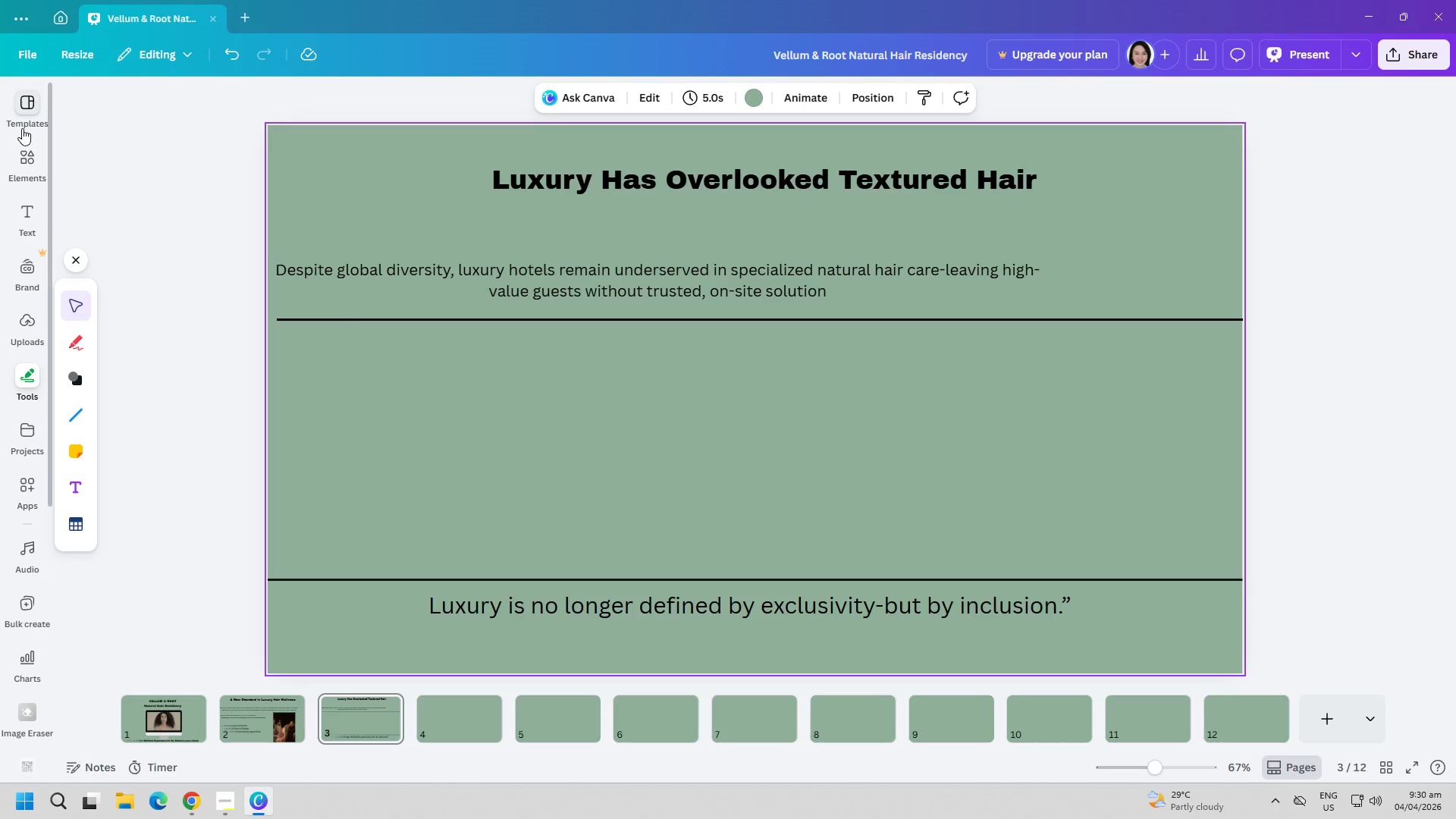 
wait(6.89)
 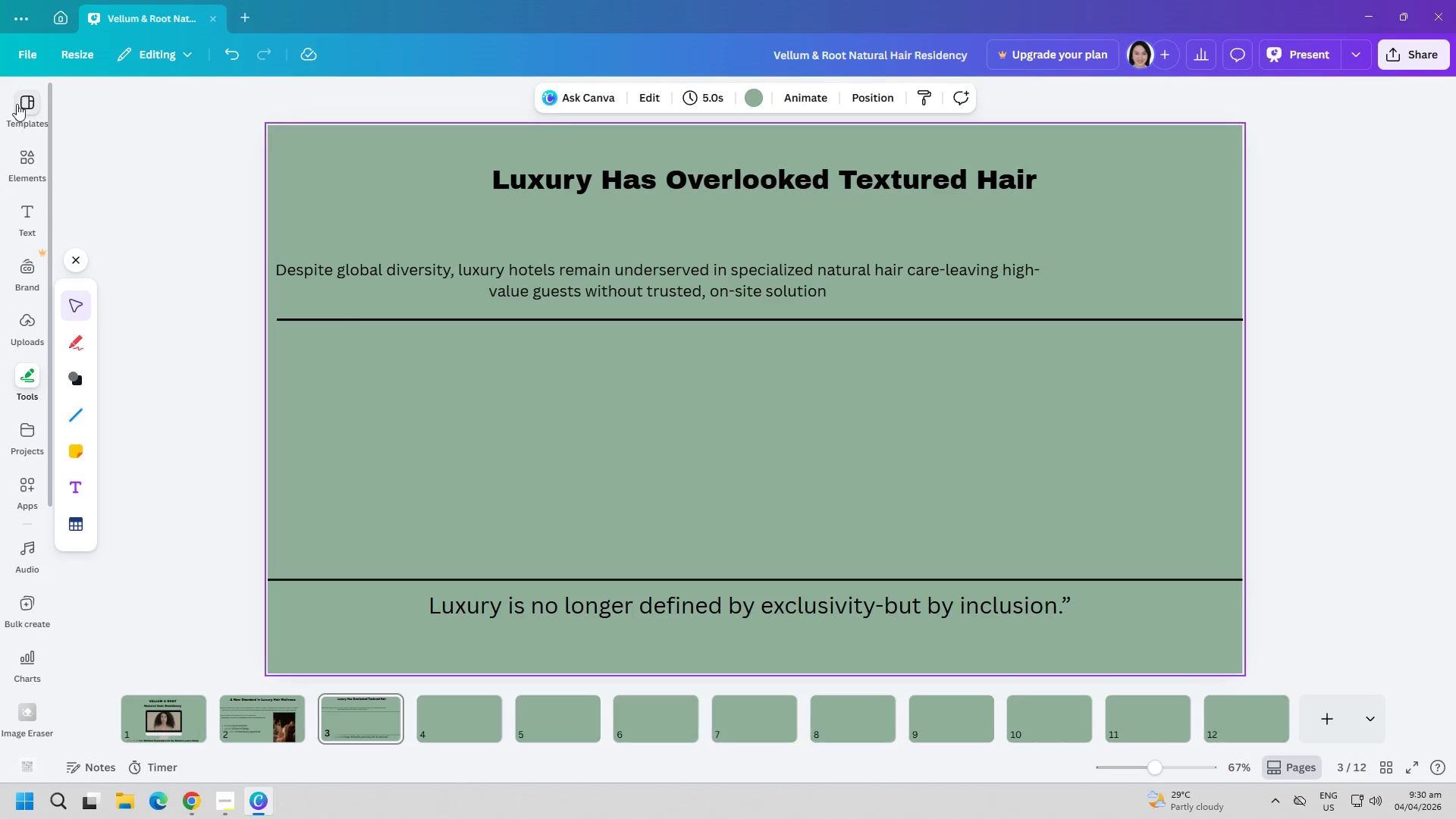 
left_click([17, 102])
 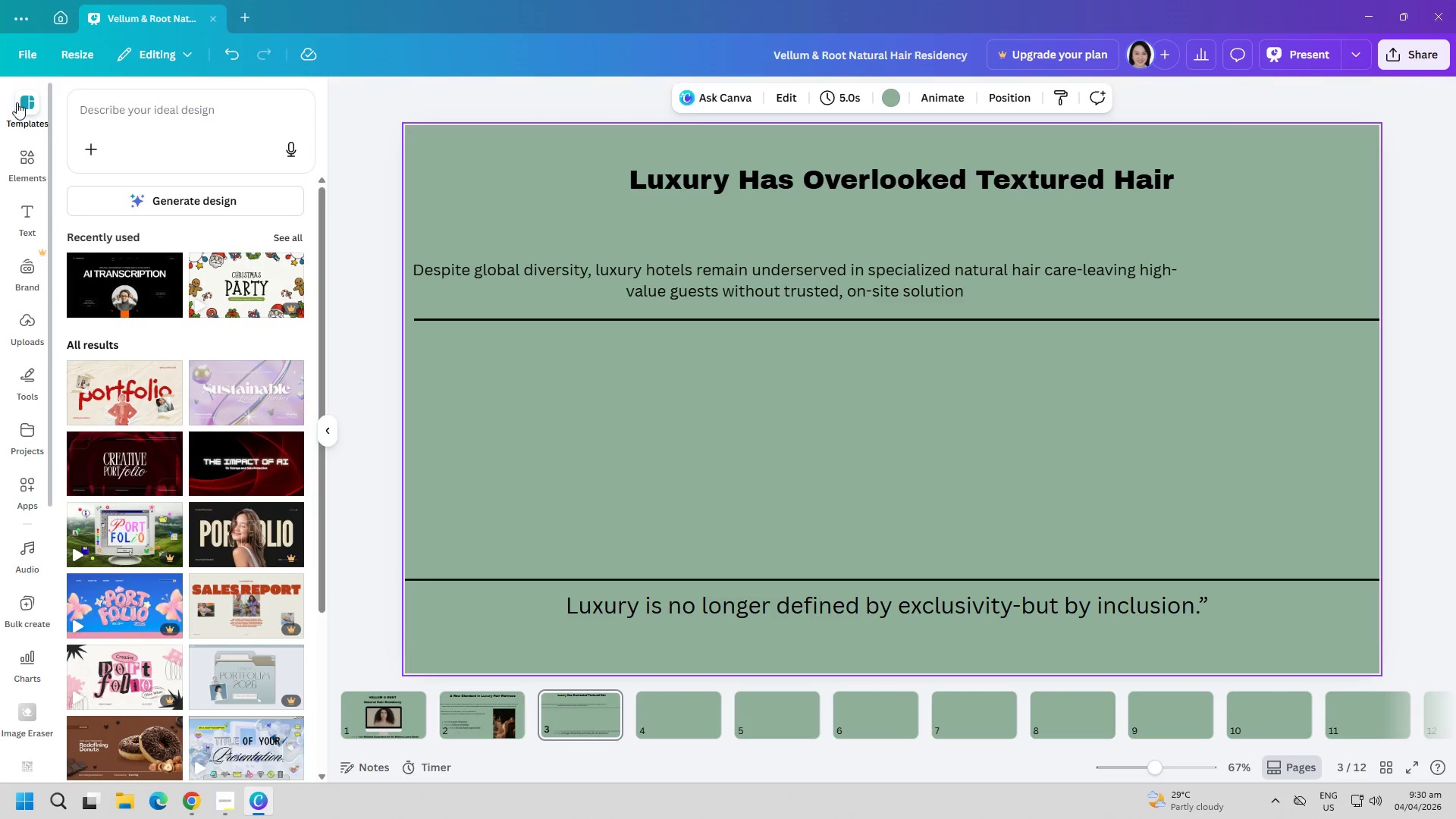 
scroll: coordinate [14, 187], scroll_direction: up, amount: 3.0
 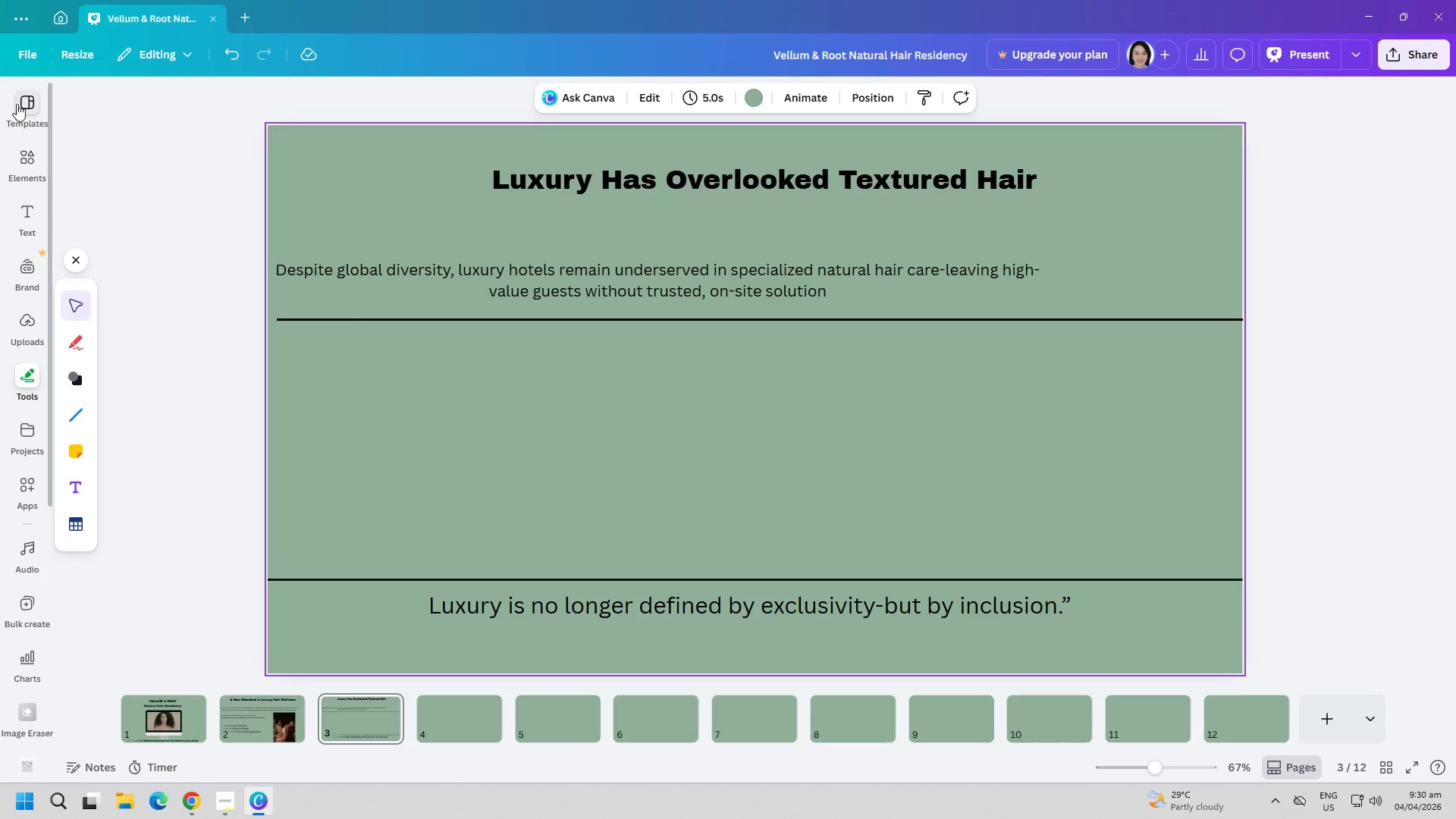 
left_click([29, 156])
 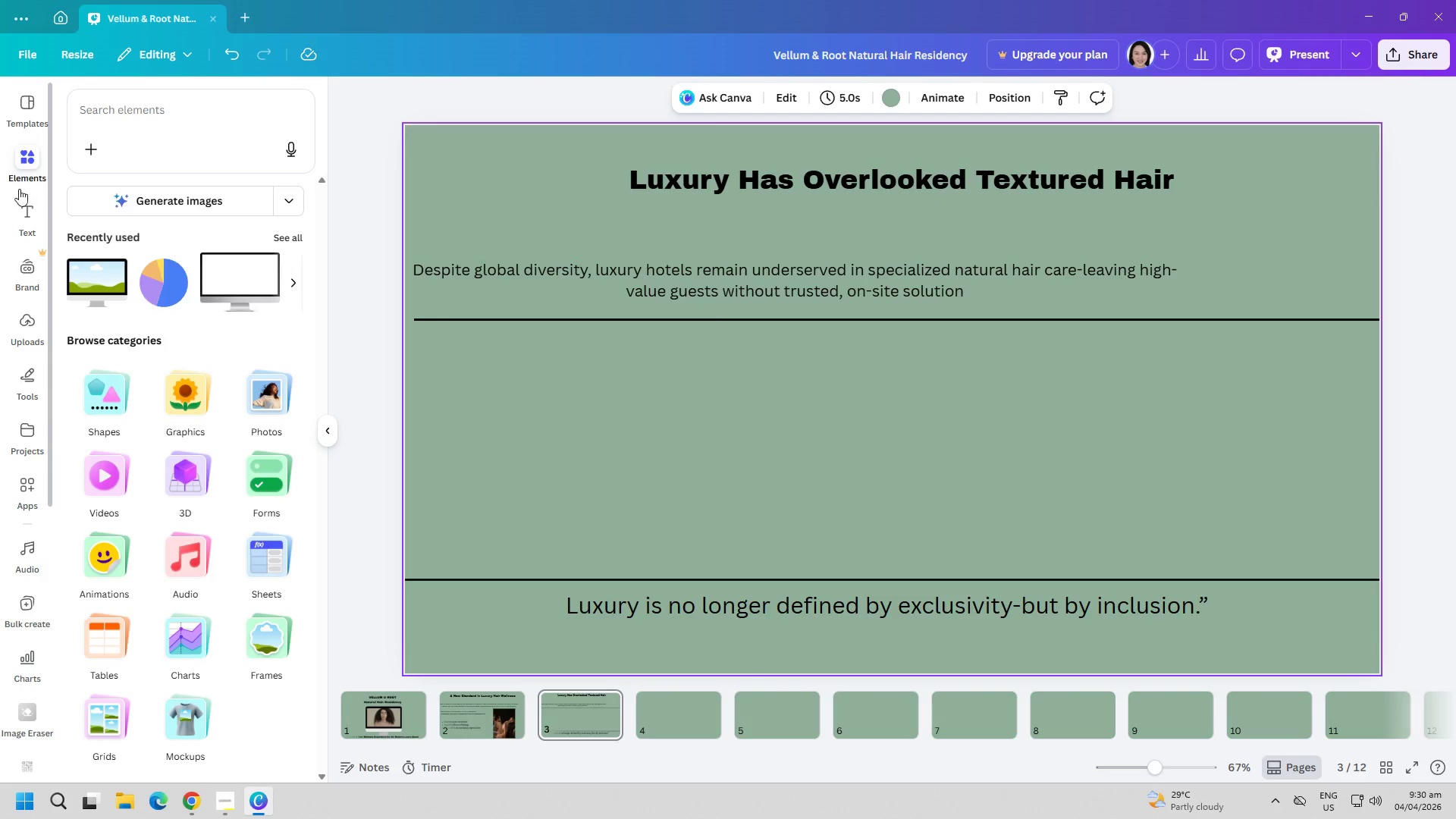 
scroll: coordinate [187, 516], scroll_direction: down, amount: 2.0
 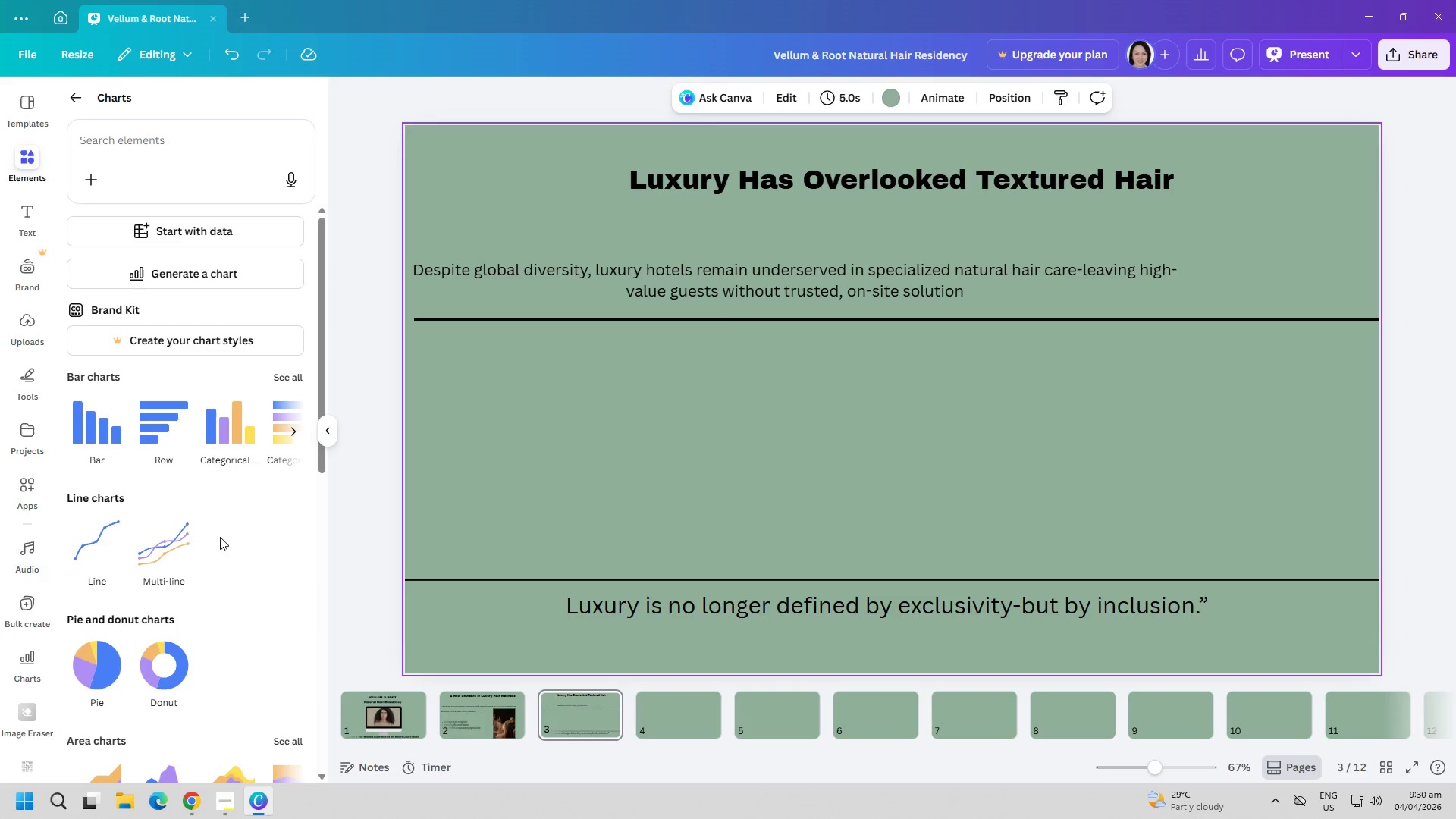 
left_click([113, 437])
 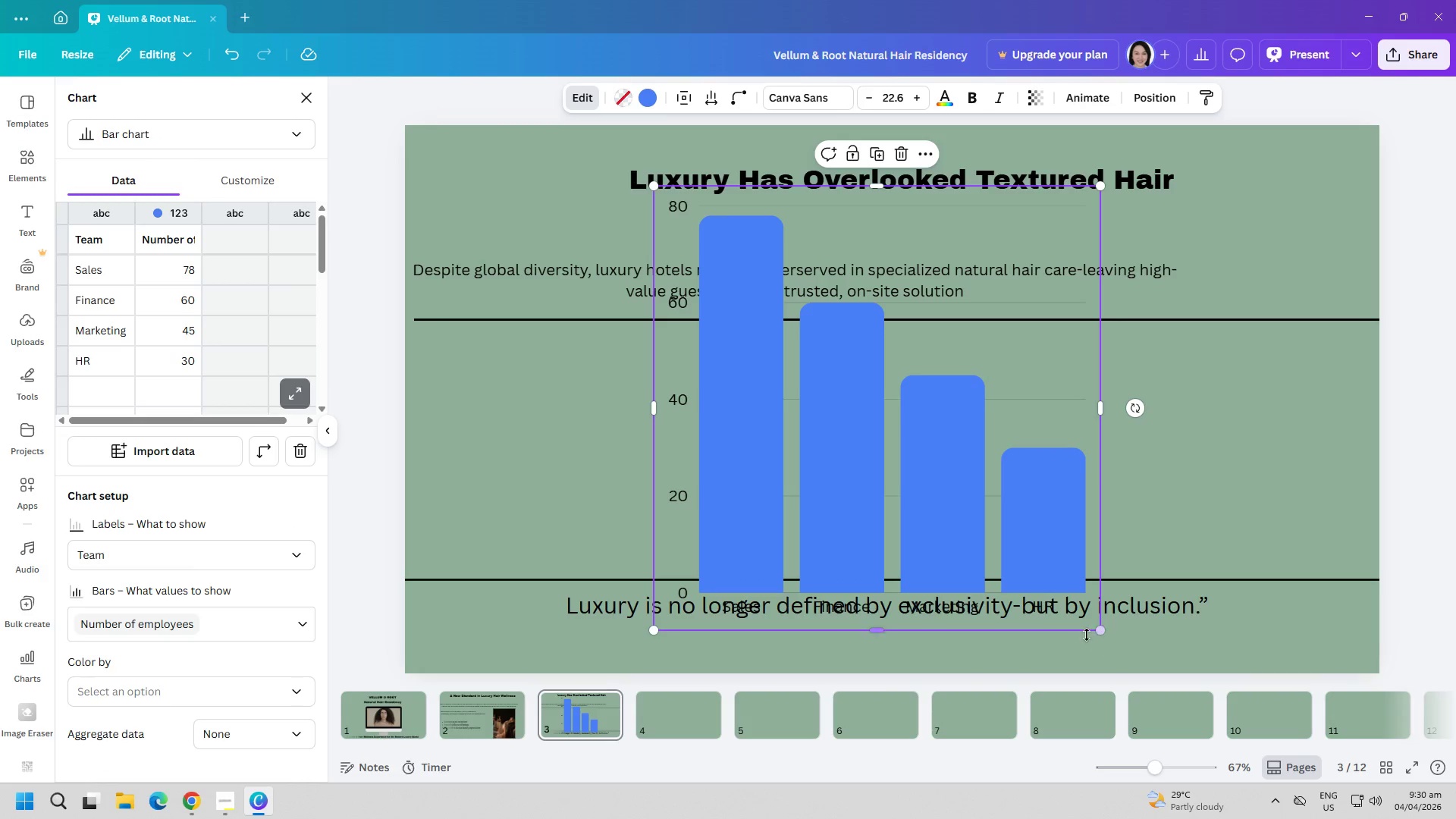 
left_click_drag(start_coordinate=[1100, 633], to_coordinate=[937, 513])
 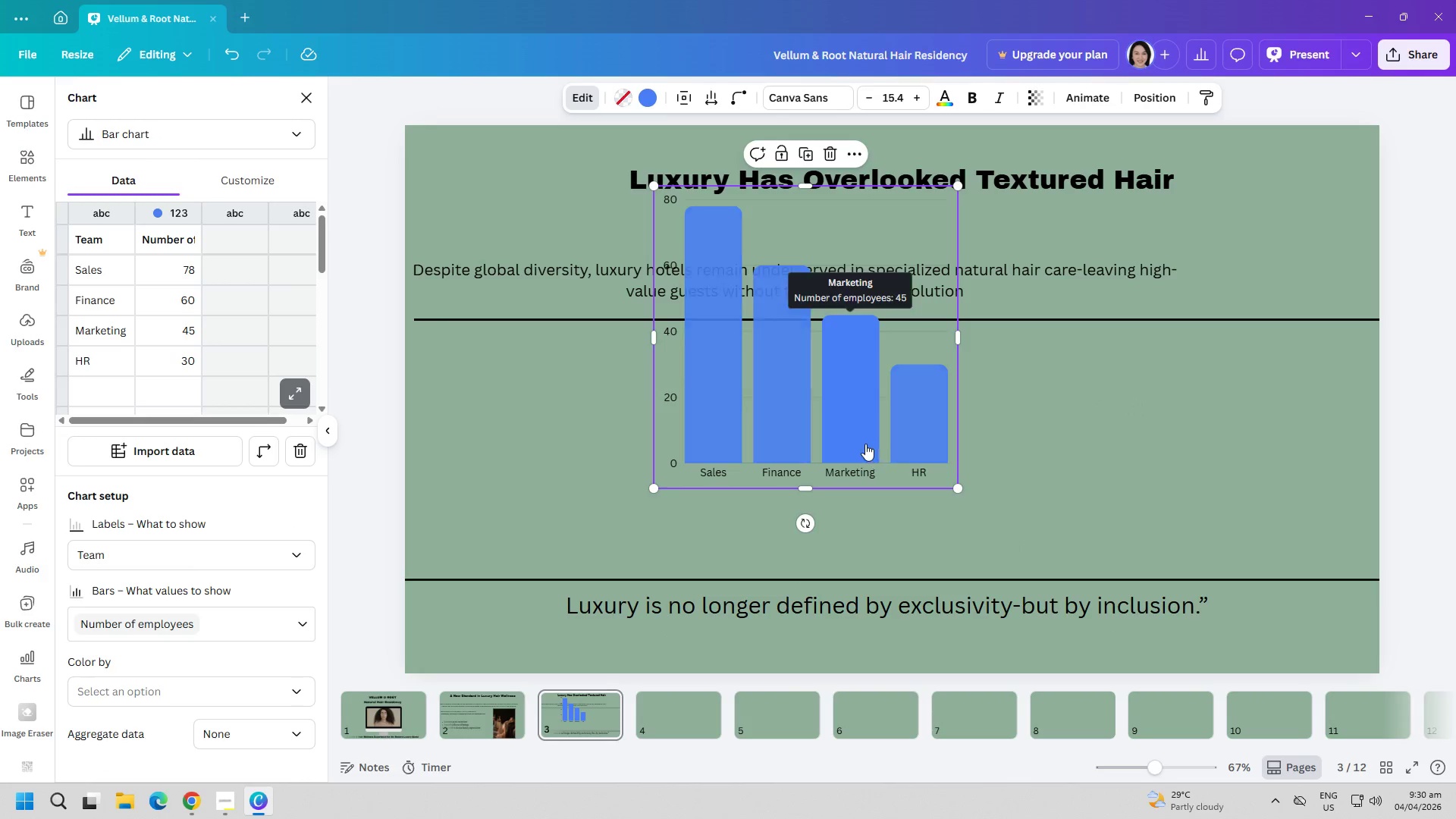 
left_click_drag(start_coordinate=[865, 444], to_coordinate=[893, 518])
 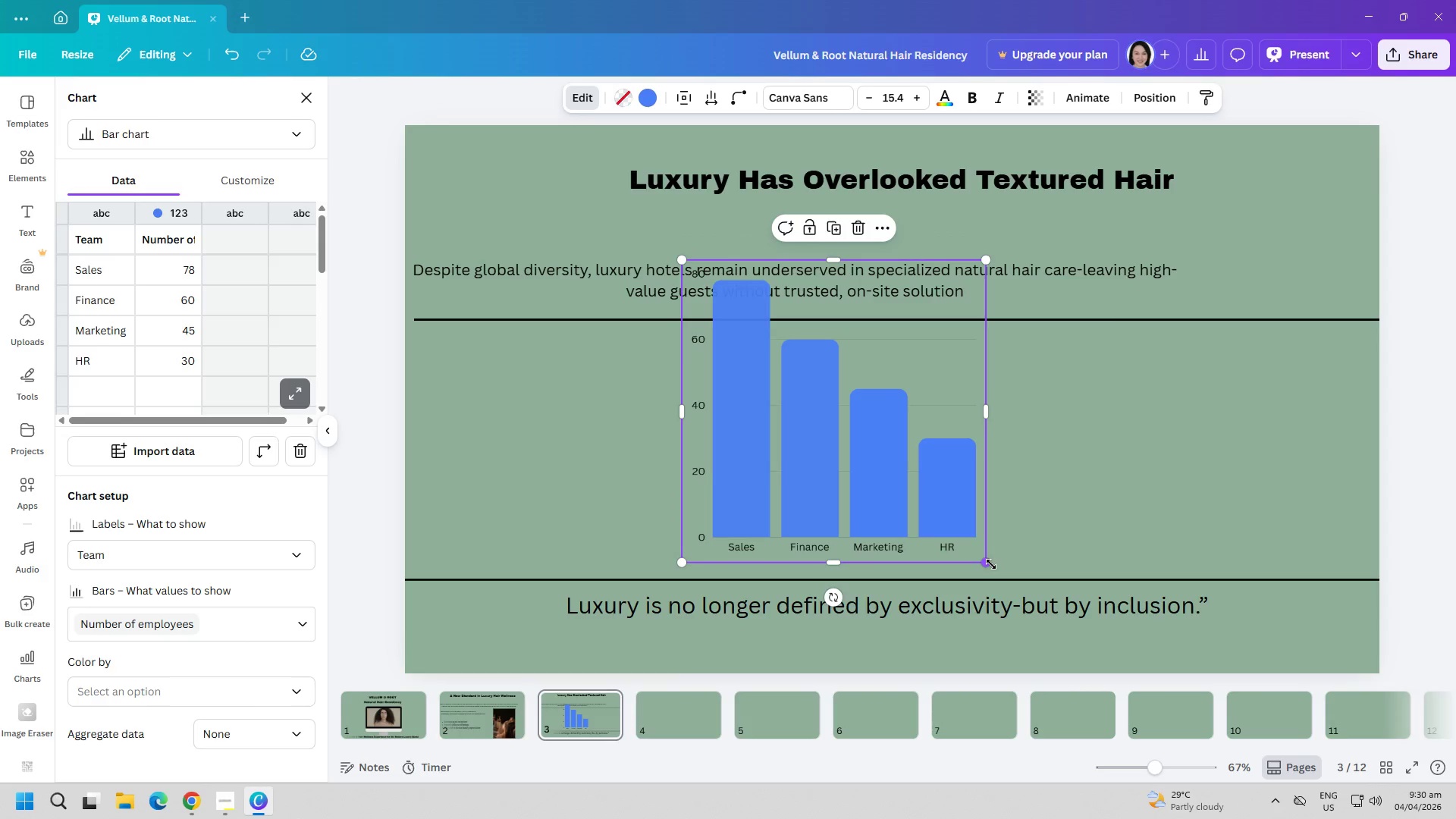 
left_click_drag(start_coordinate=[991, 564], to_coordinate=[915, 500])
 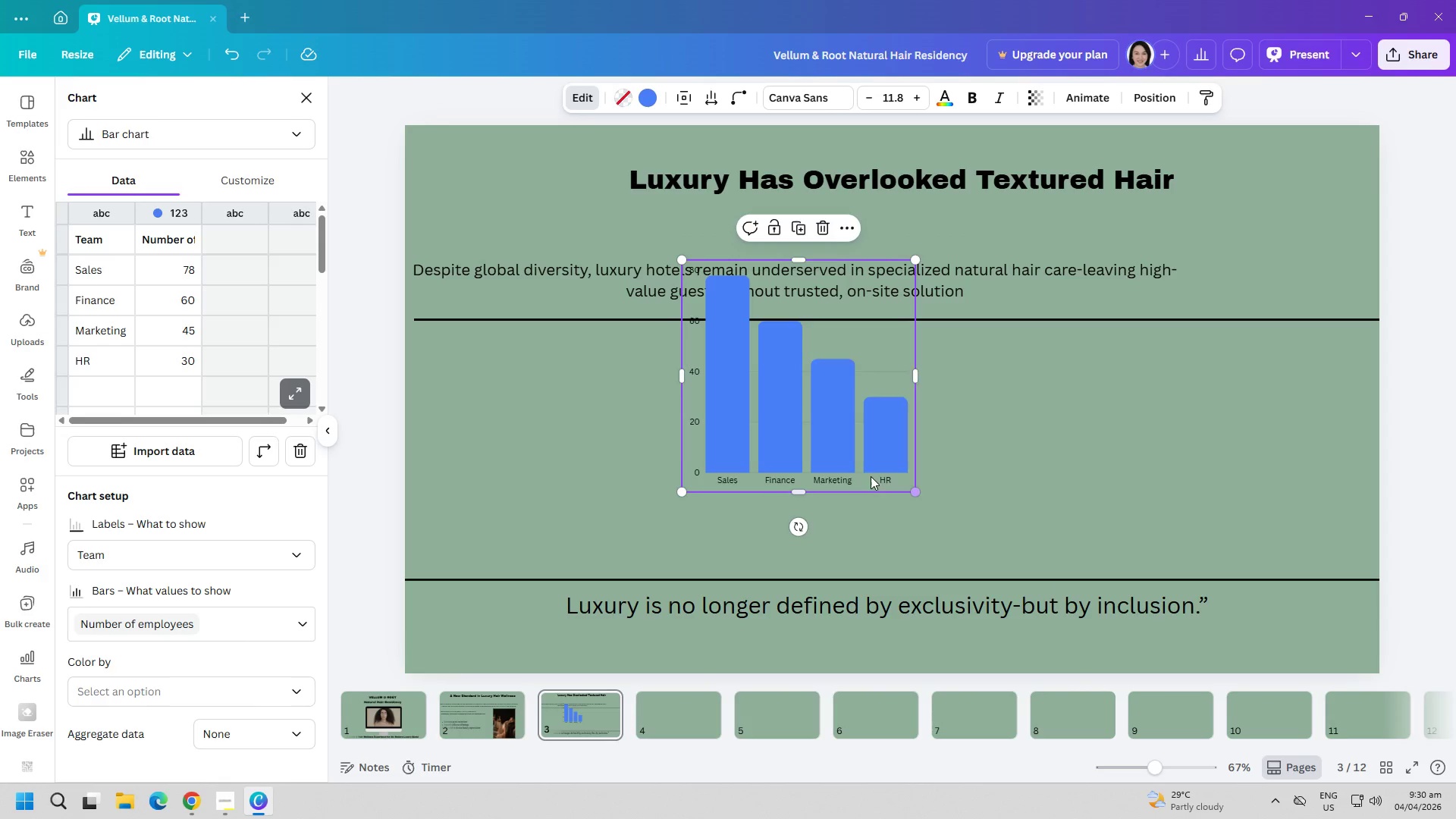 
left_click_drag(start_coordinate=[865, 472], to_coordinate=[893, 515])
 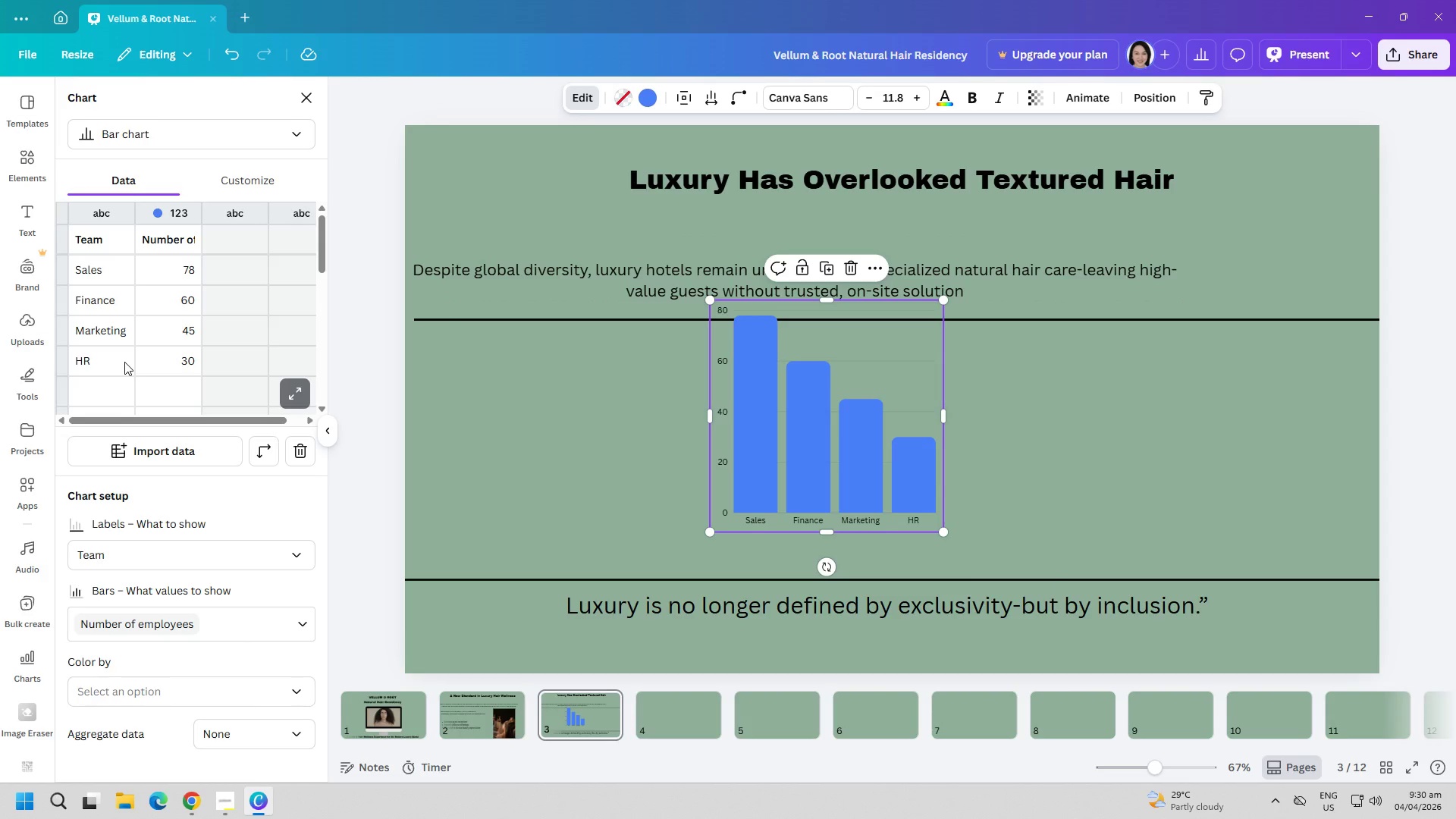 
wait(9.17)
 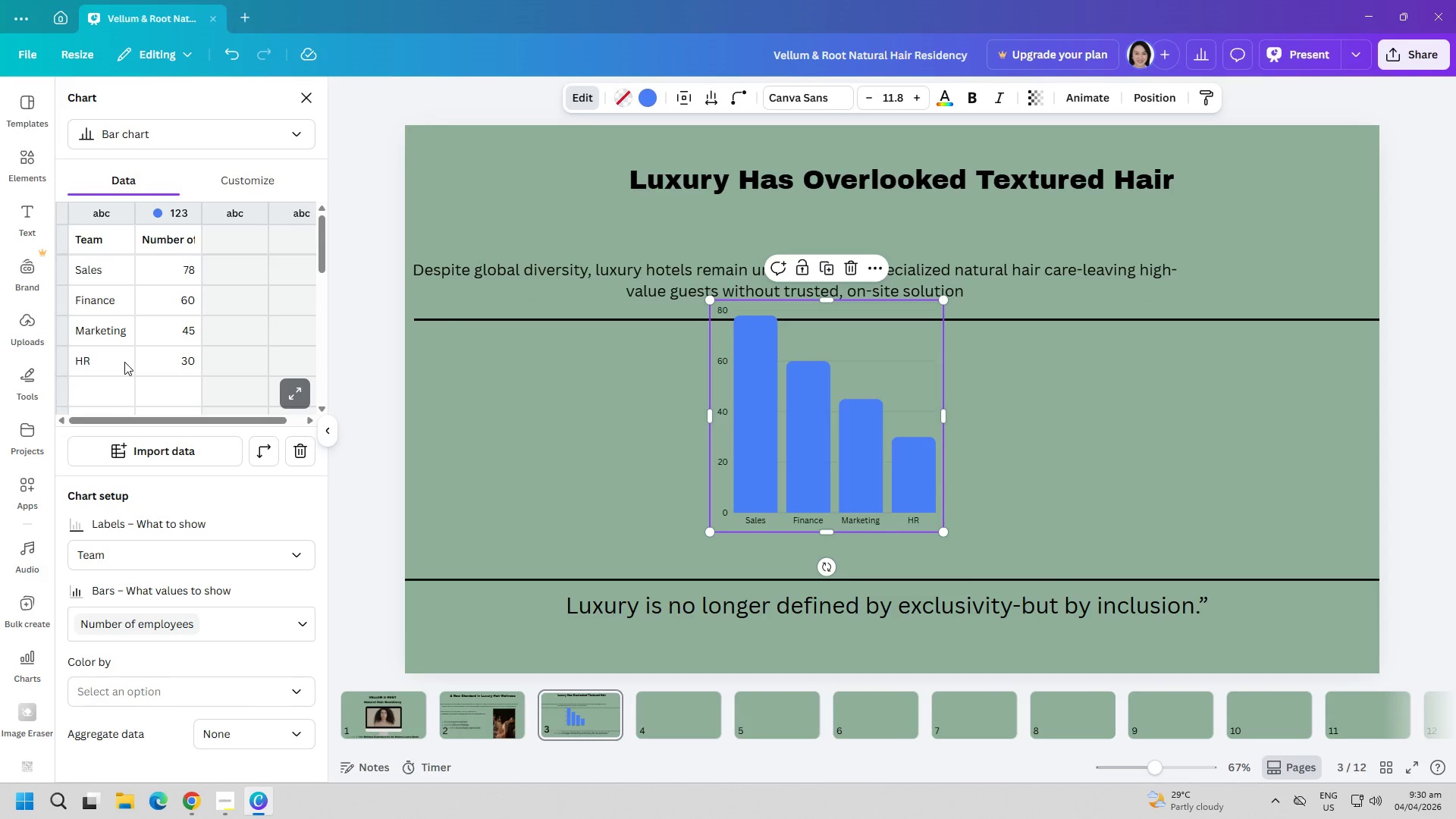 
left_click([807, 457])
 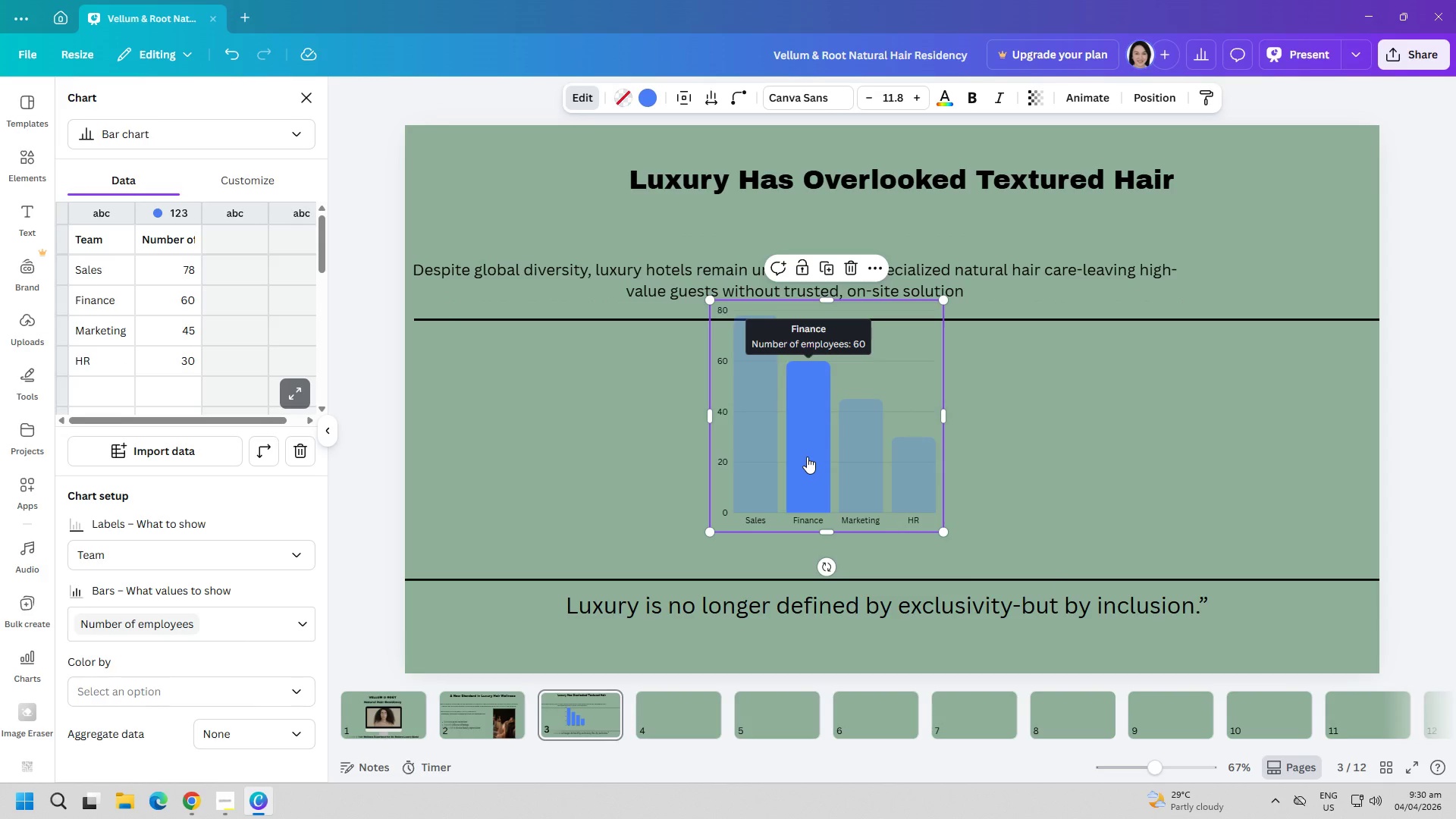 
left_click([805, 352])
 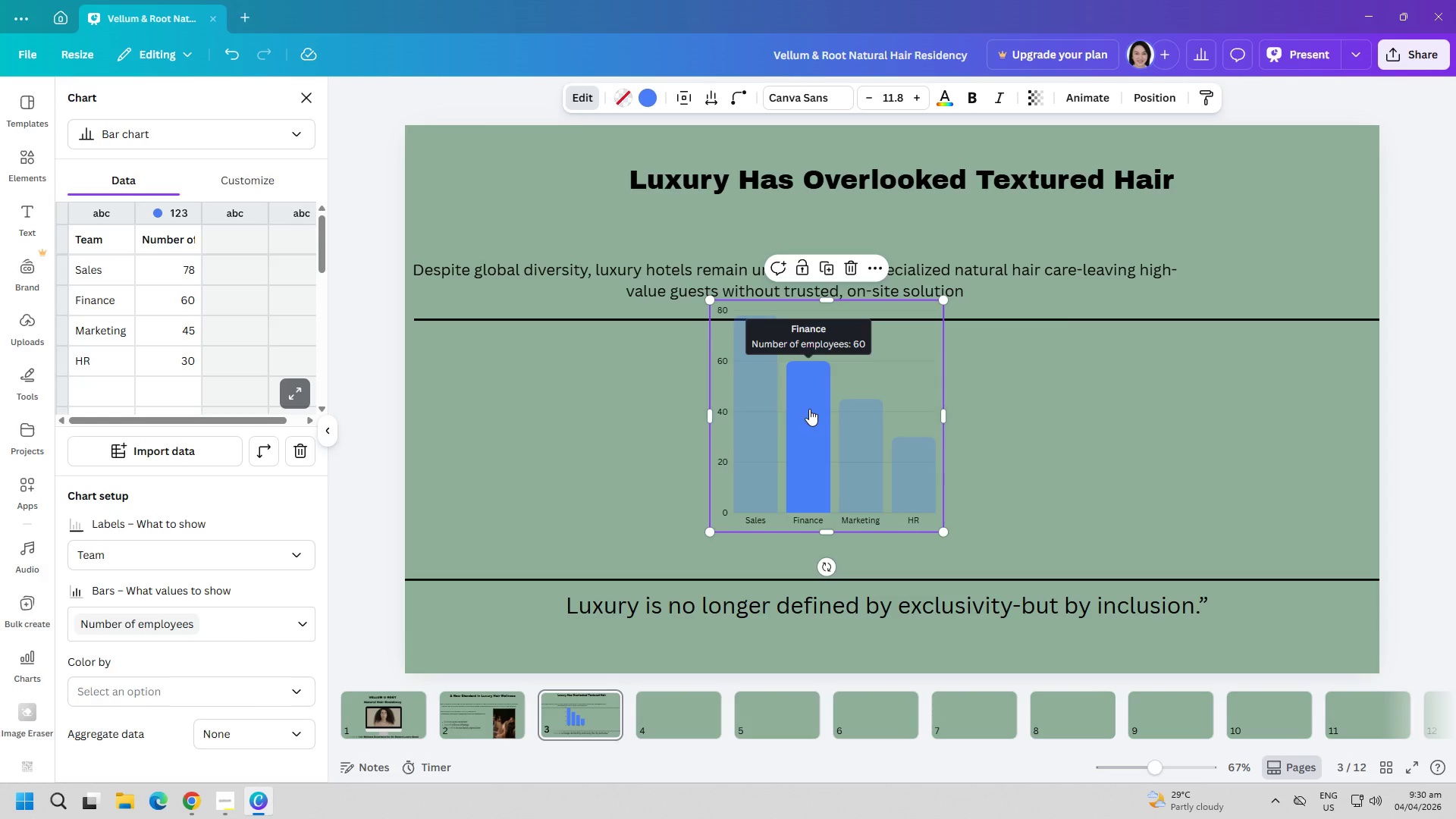 
wait(10.64)
 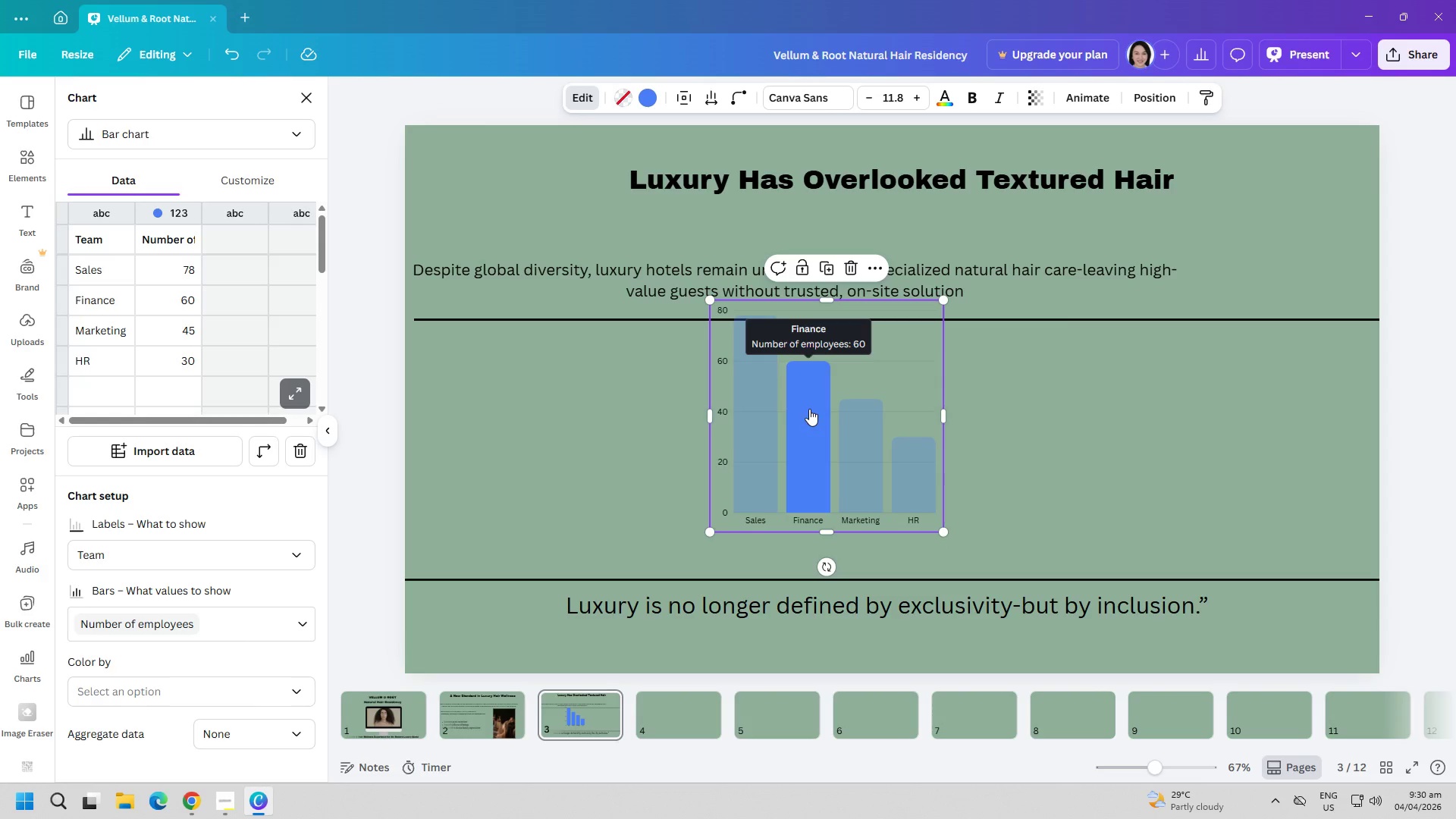 
left_click([184, 633])
 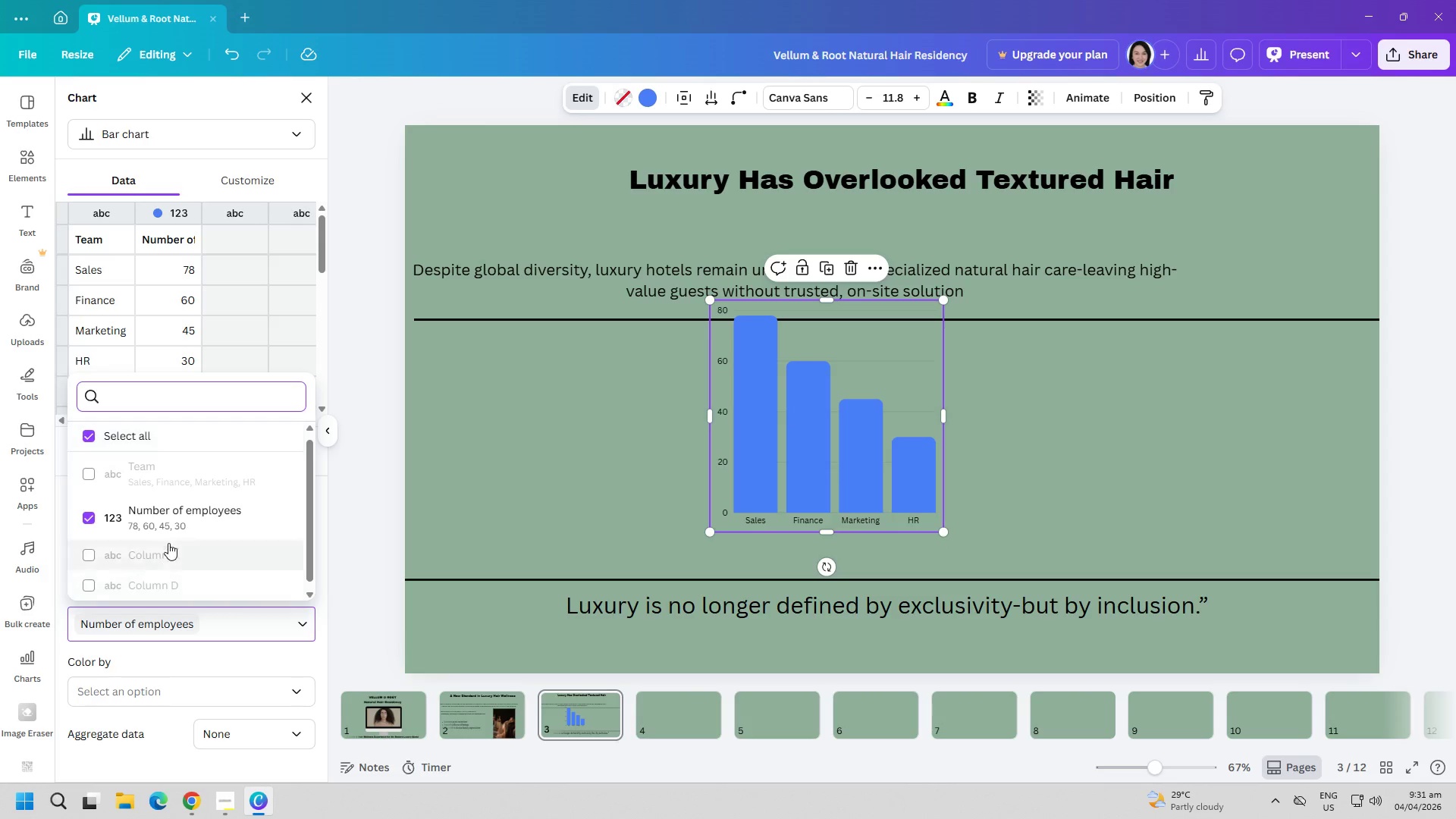 
left_click([174, 520])
 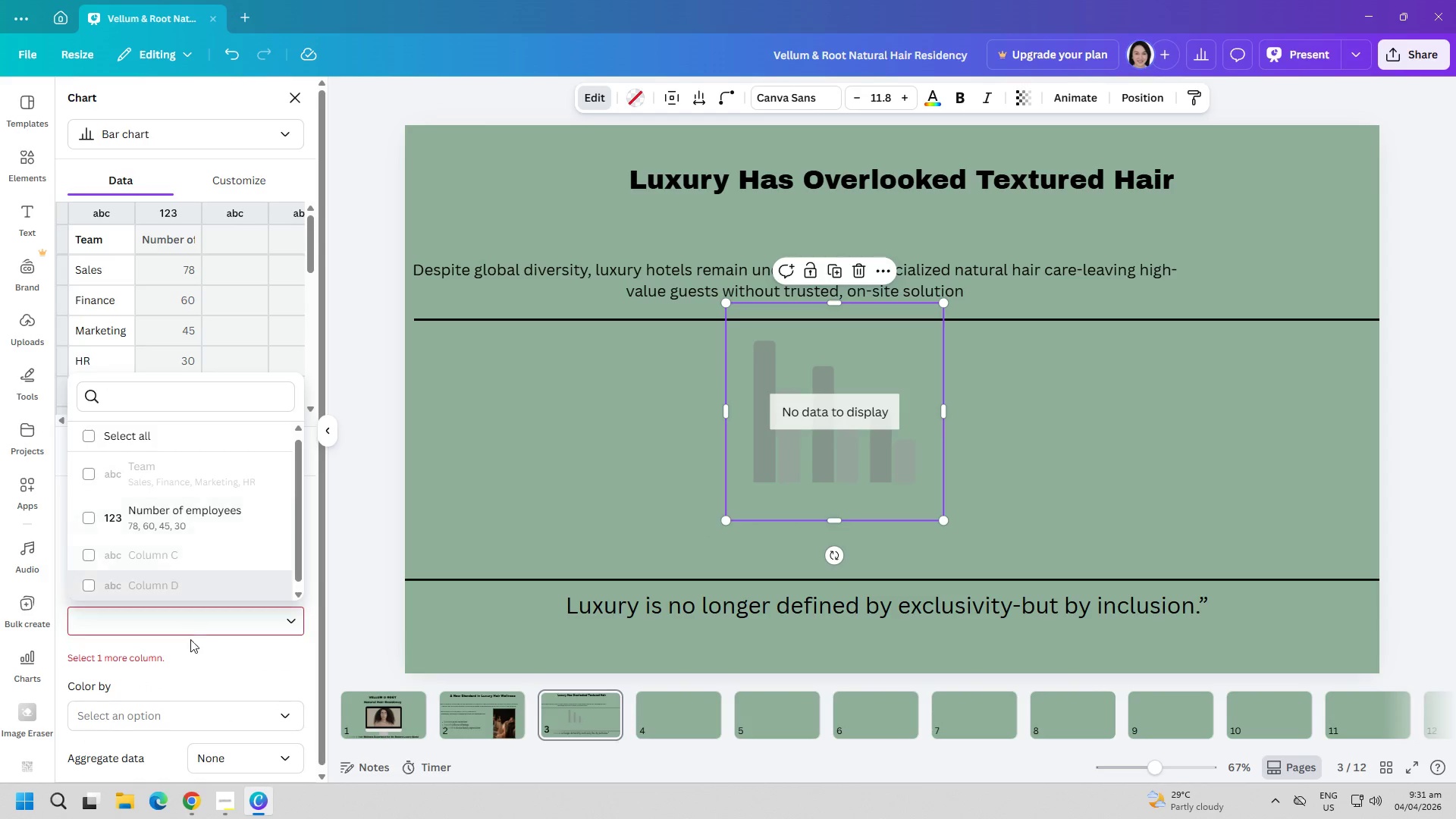 
left_click([186, 616])
 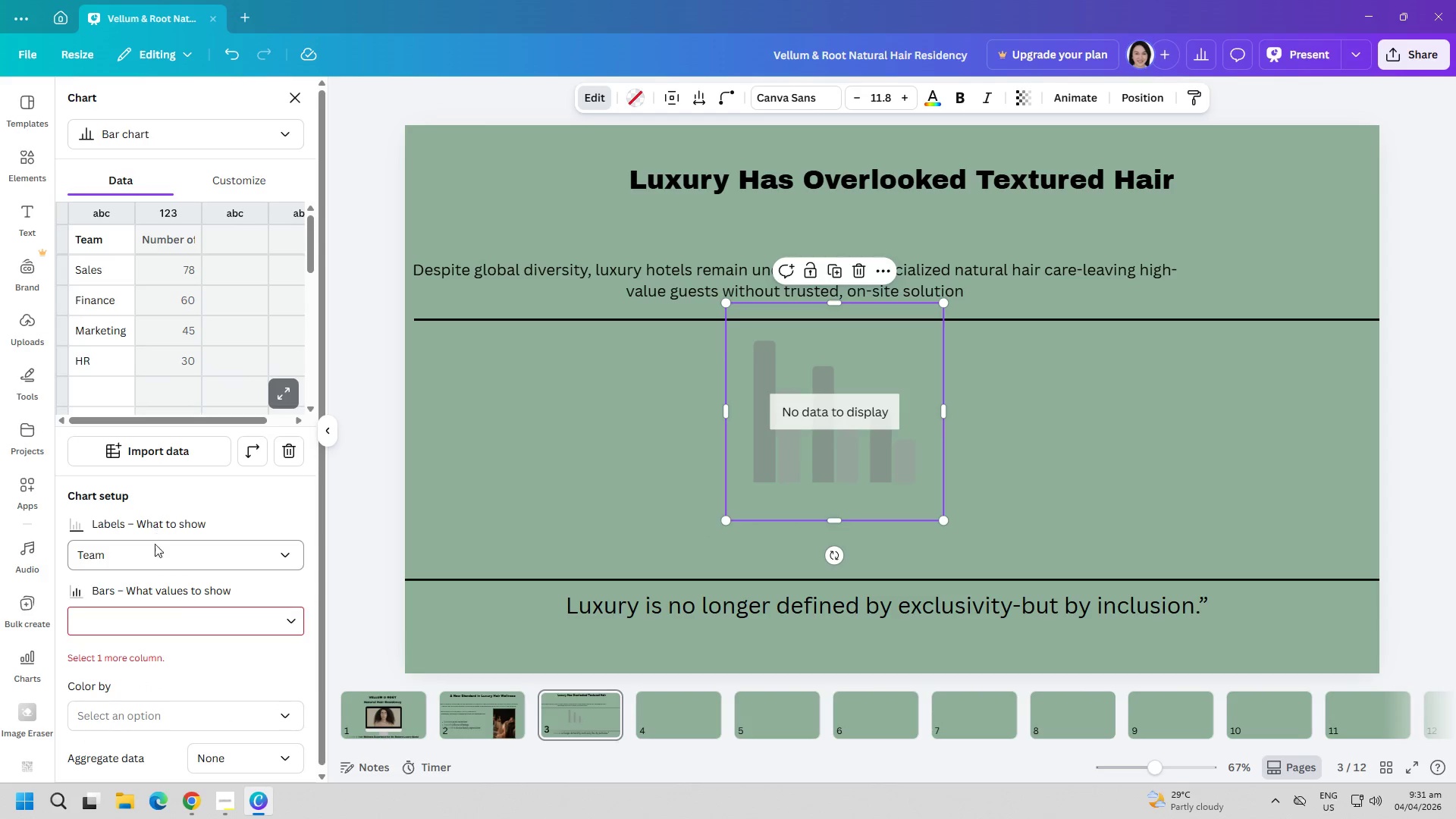 
left_click([175, 607])
 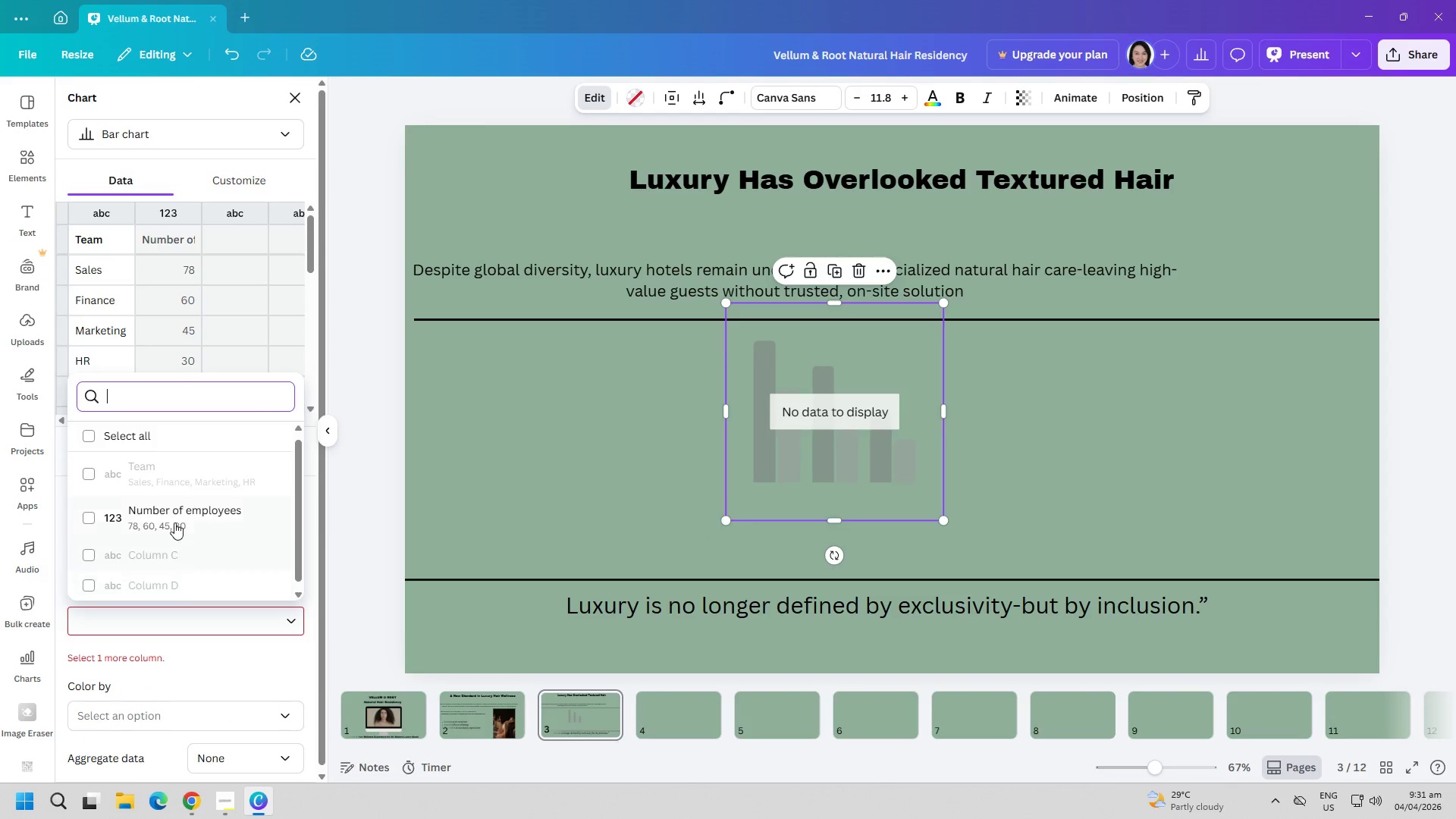 
left_click([174, 520])
 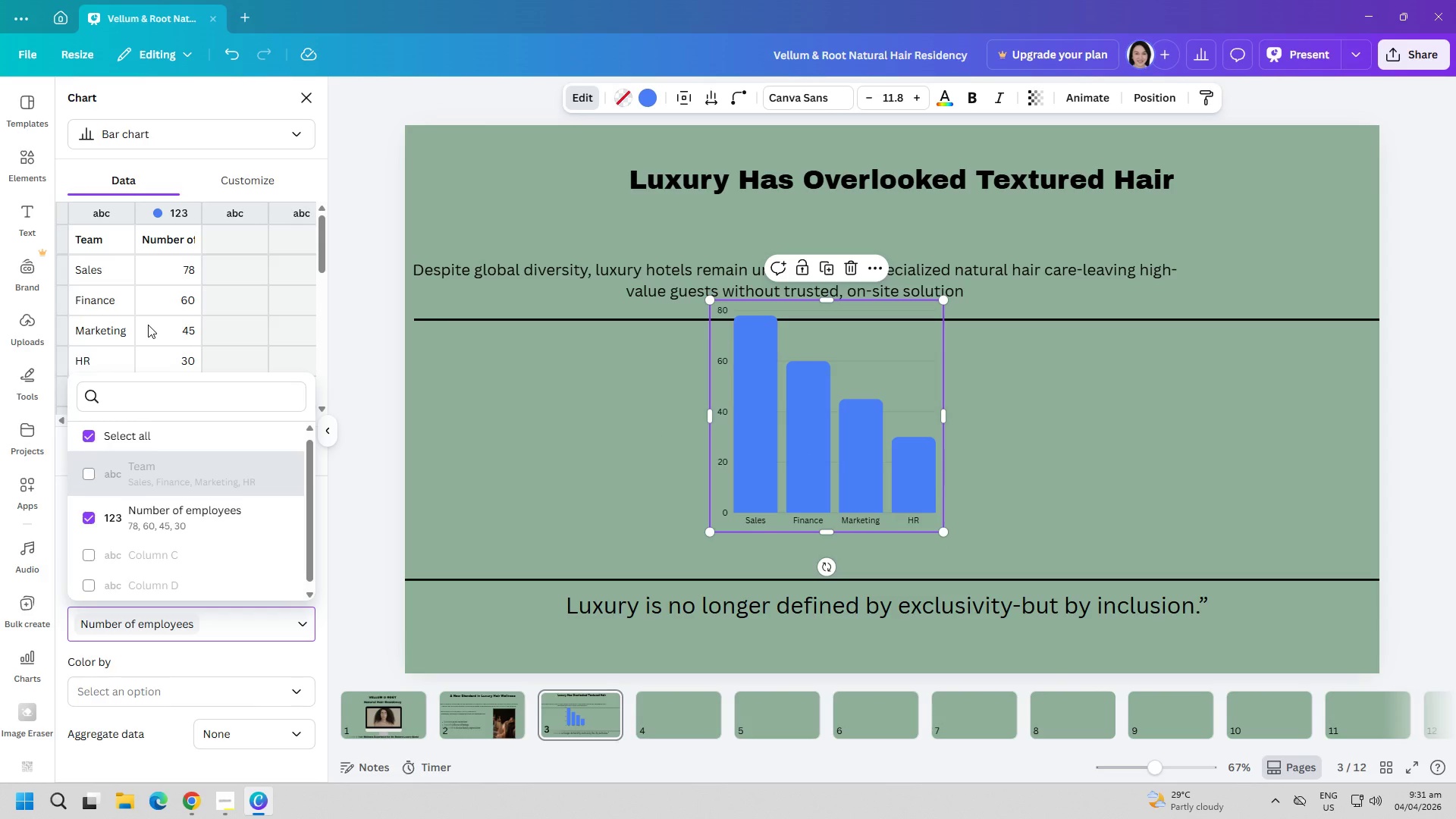 
wait(7.45)
 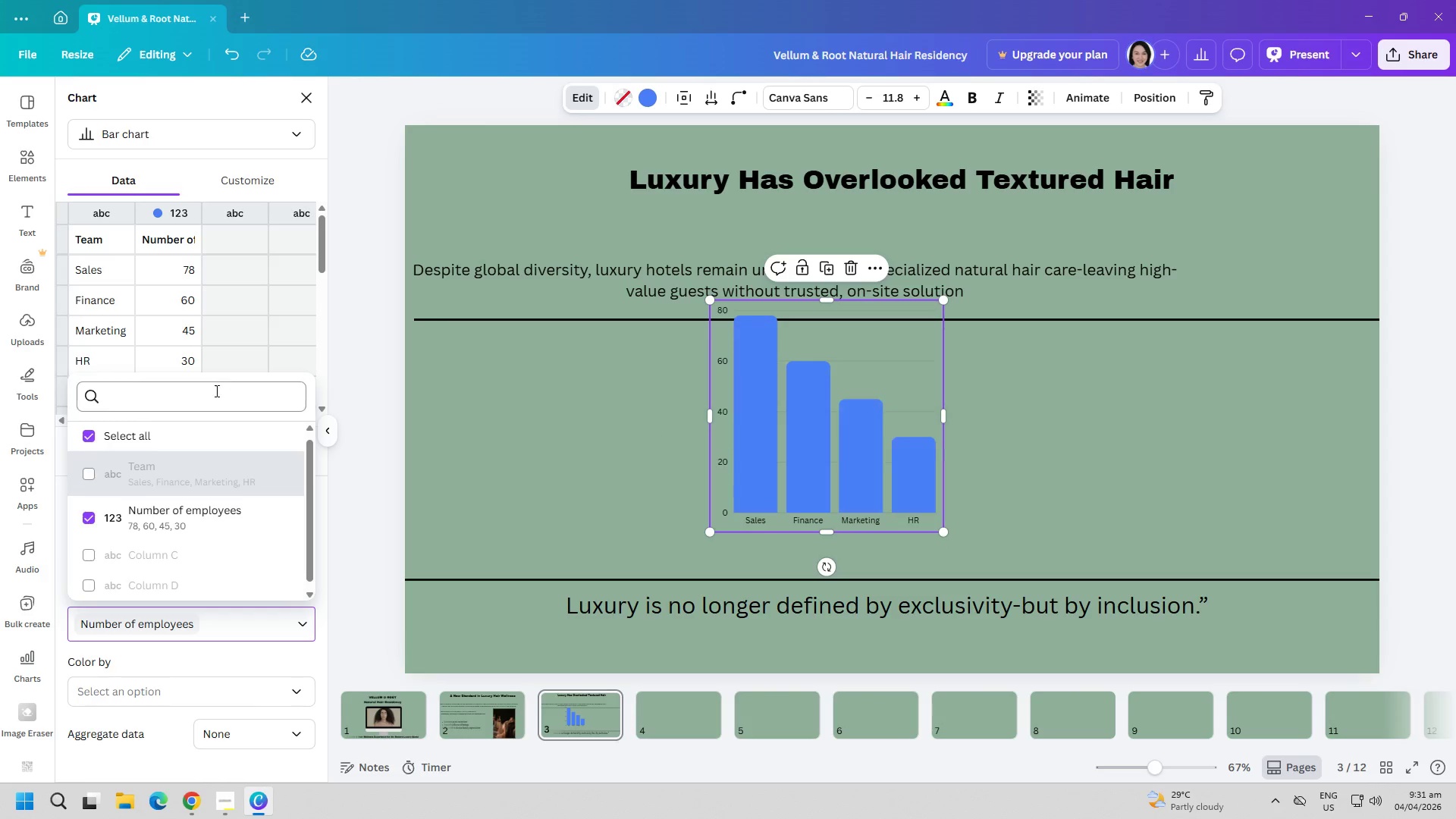 
left_click([254, 183])
 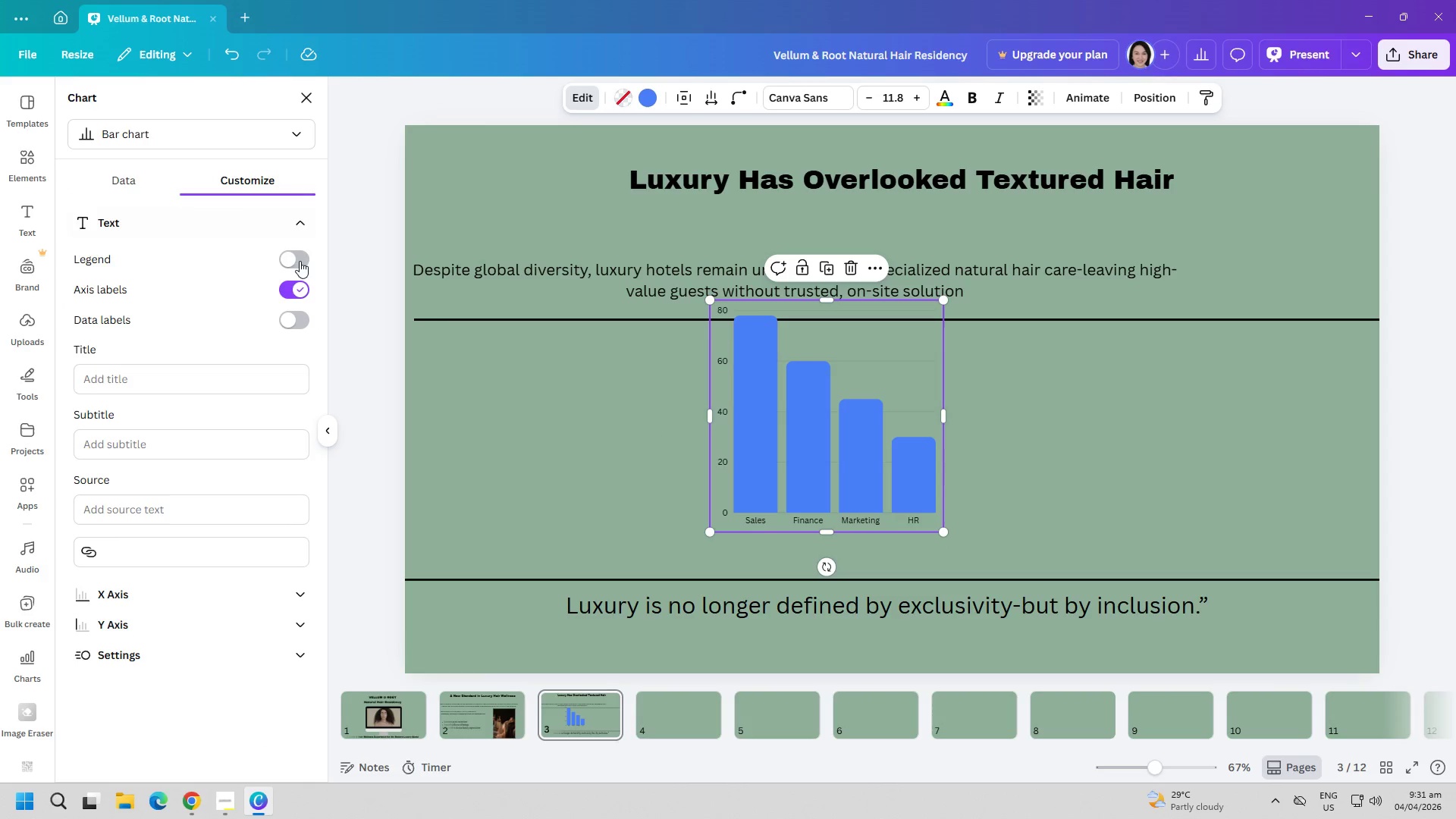 
left_click([293, 262])
 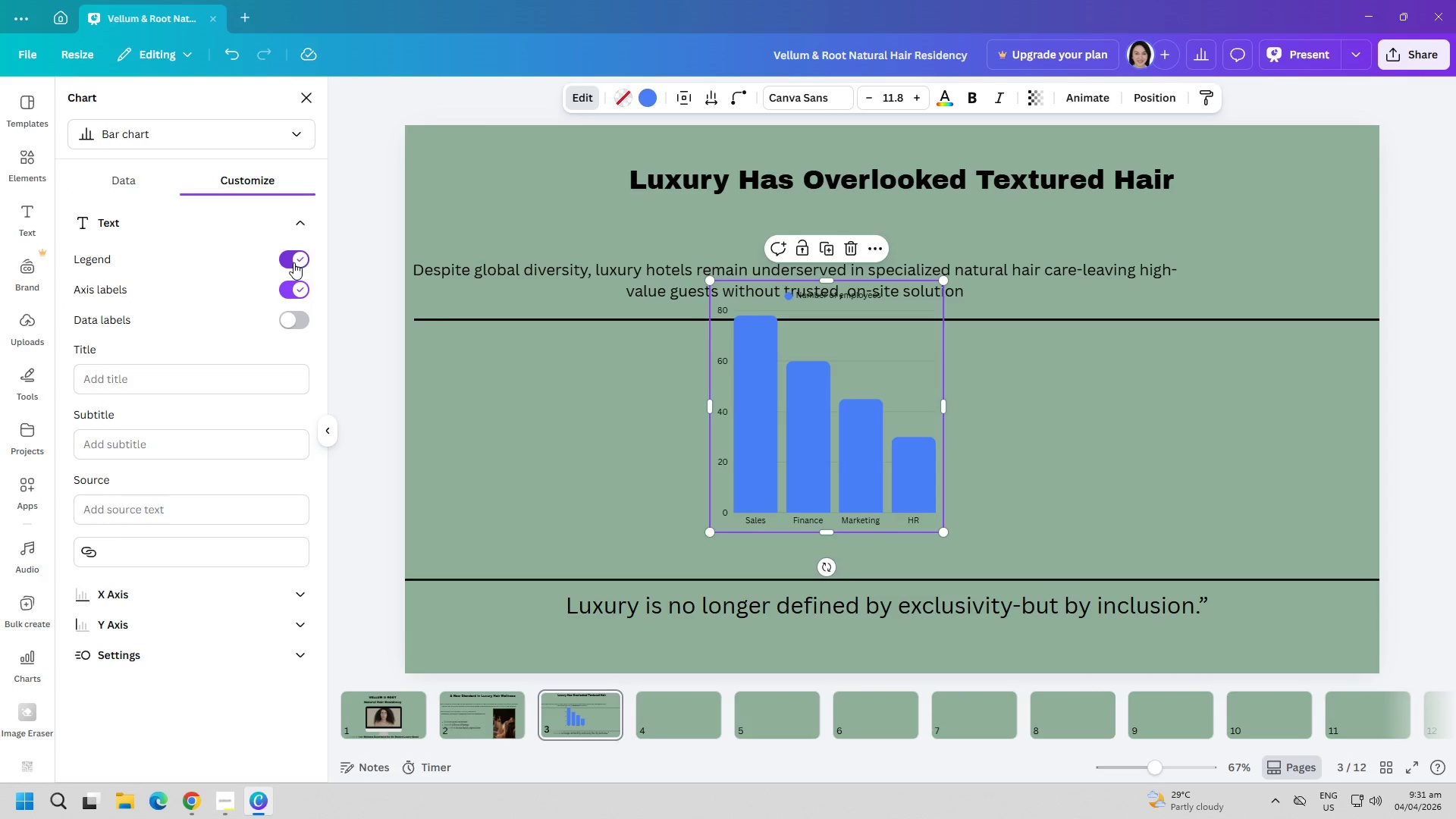 
left_click([293, 262])
 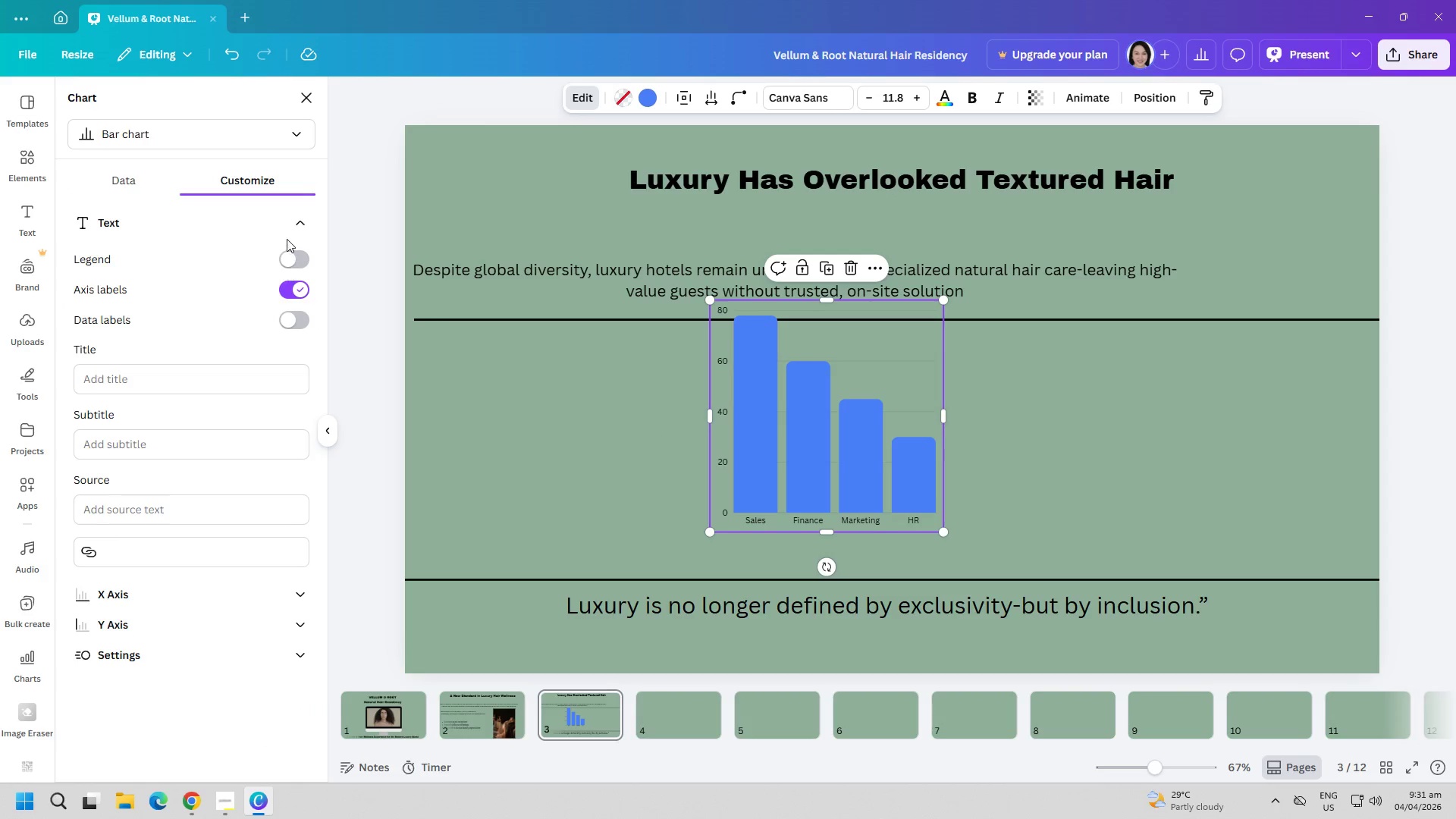 
double_click([298, 252])
 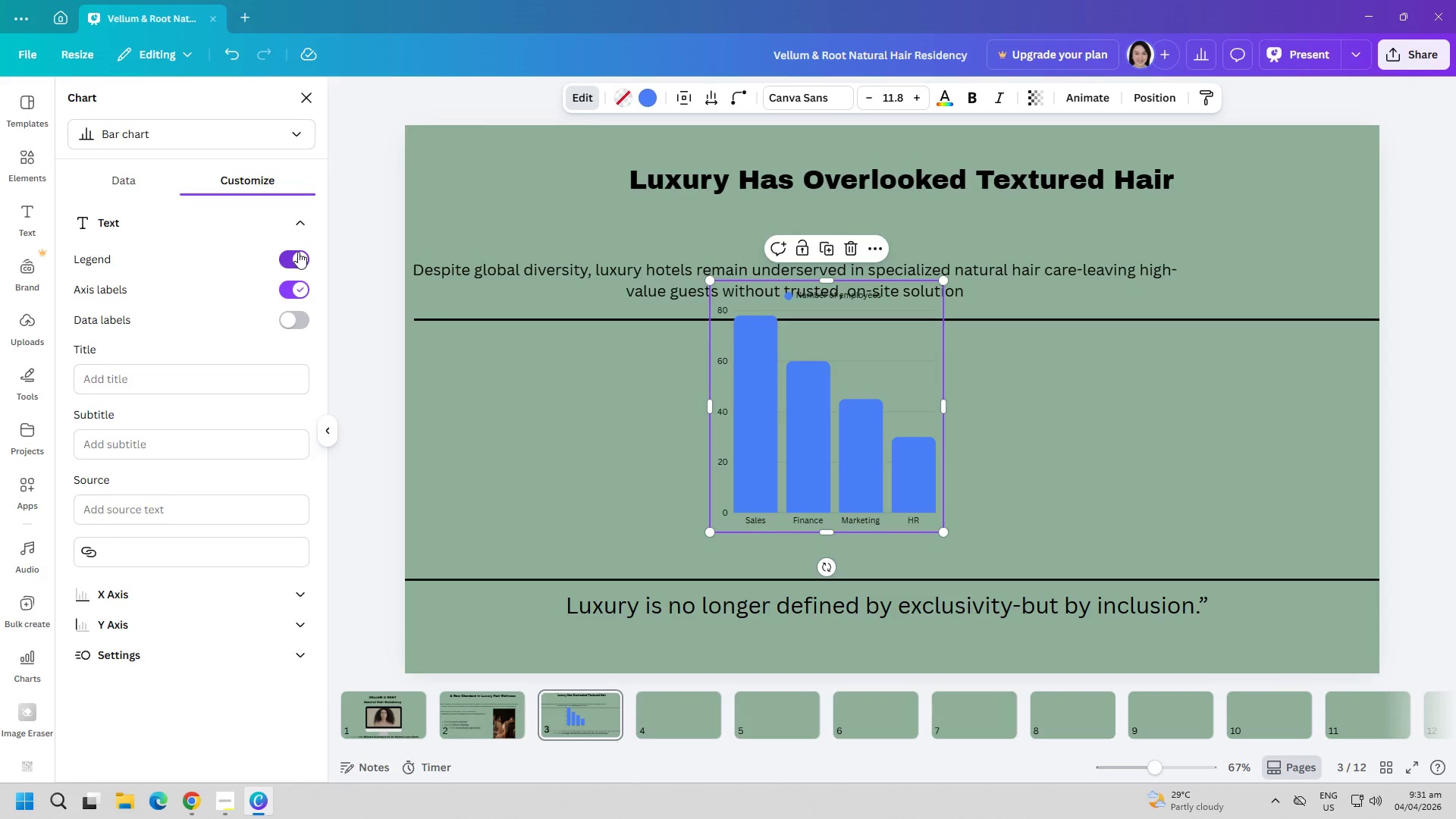 
left_click([298, 252])
 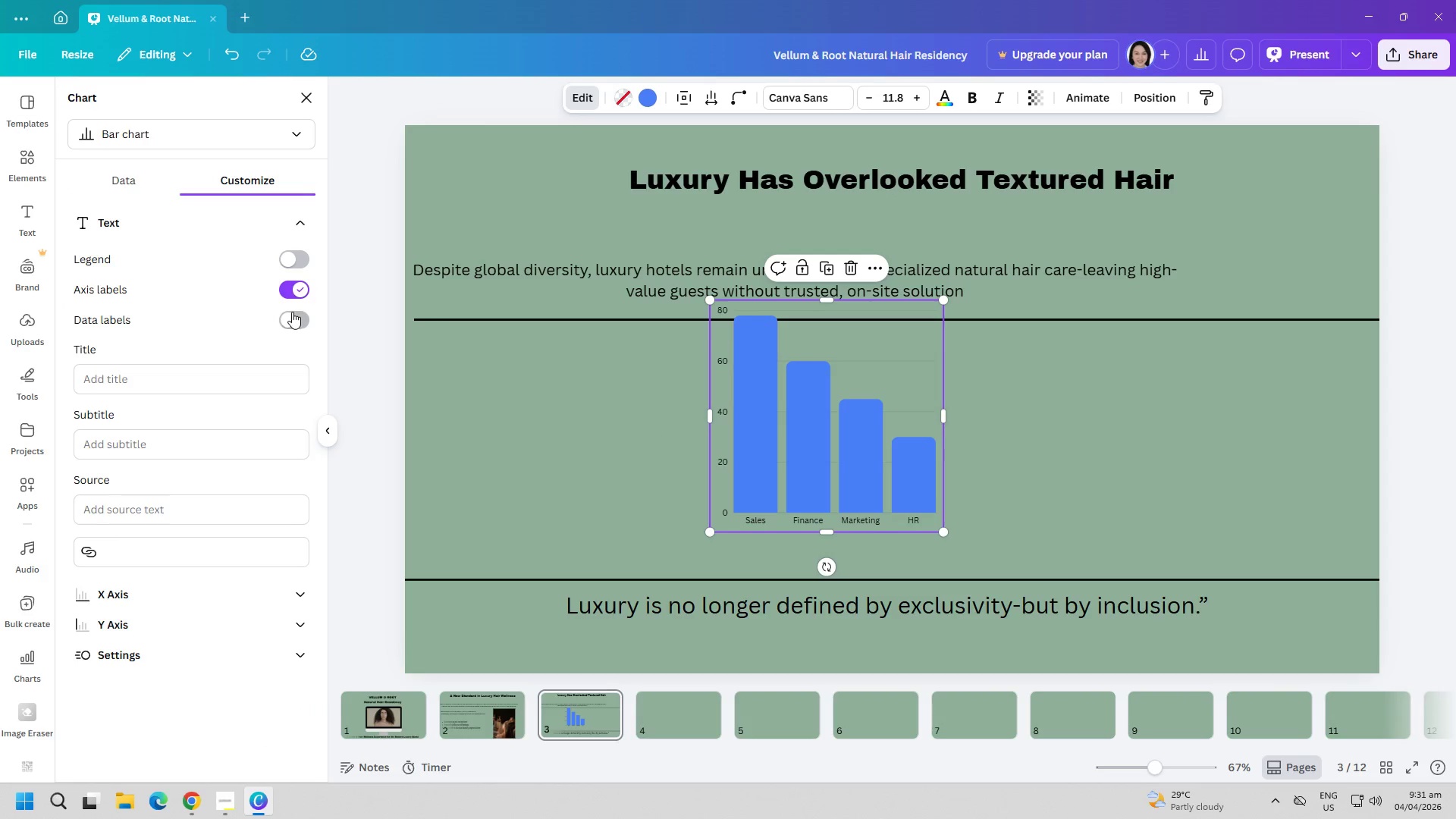 
left_click([292, 313])
 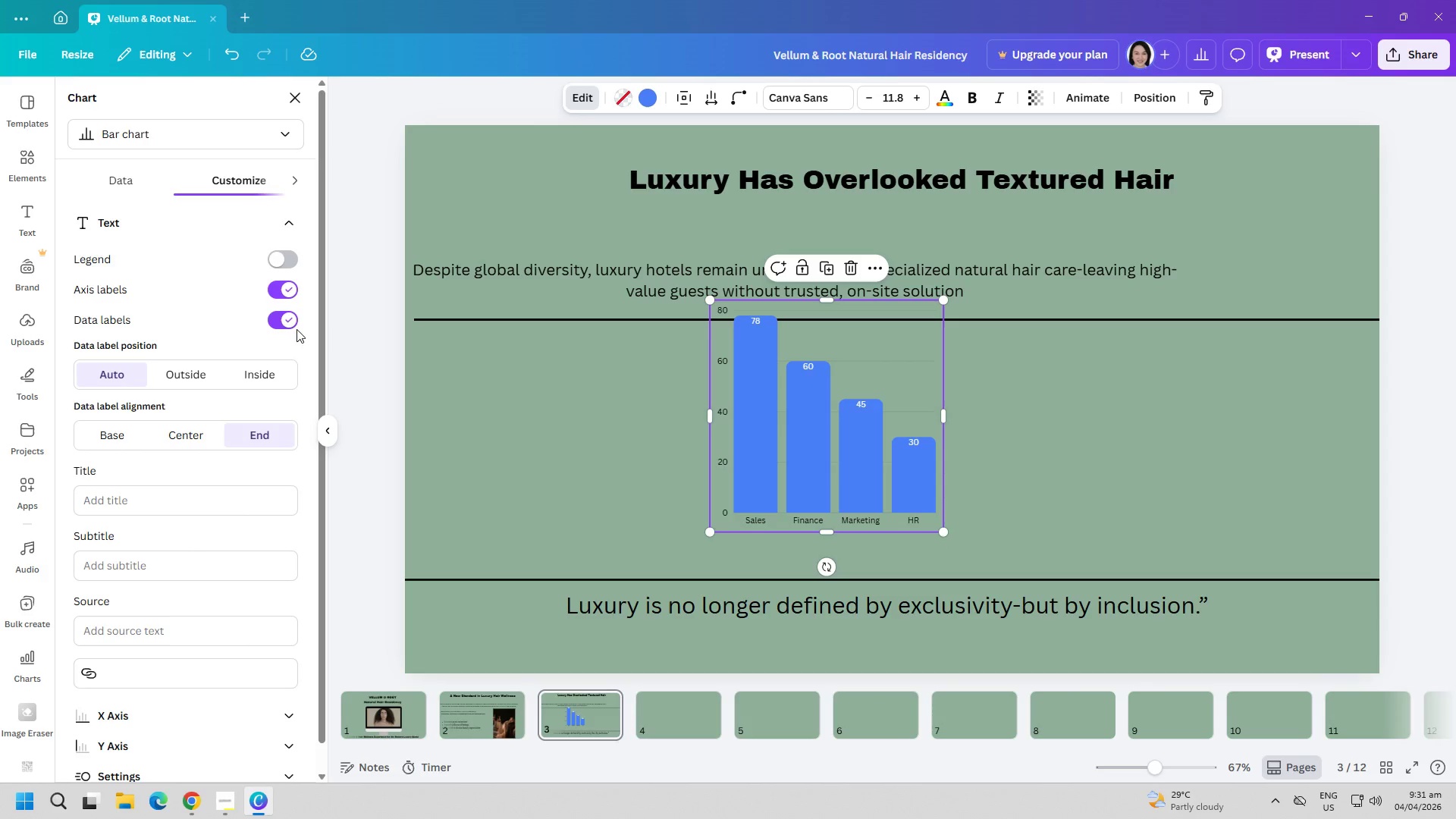 
wait(7.05)
 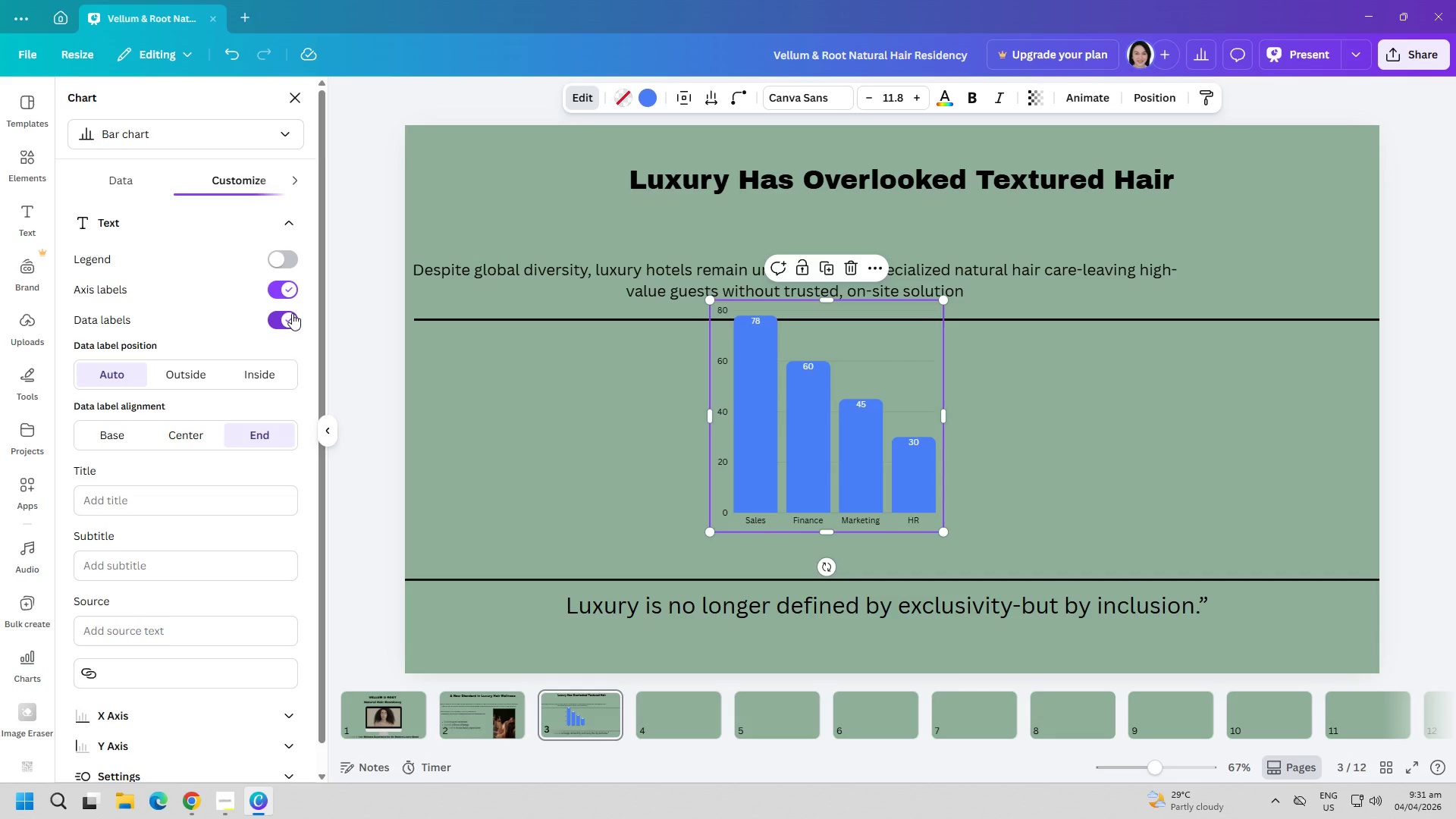 
left_click([128, 184])
 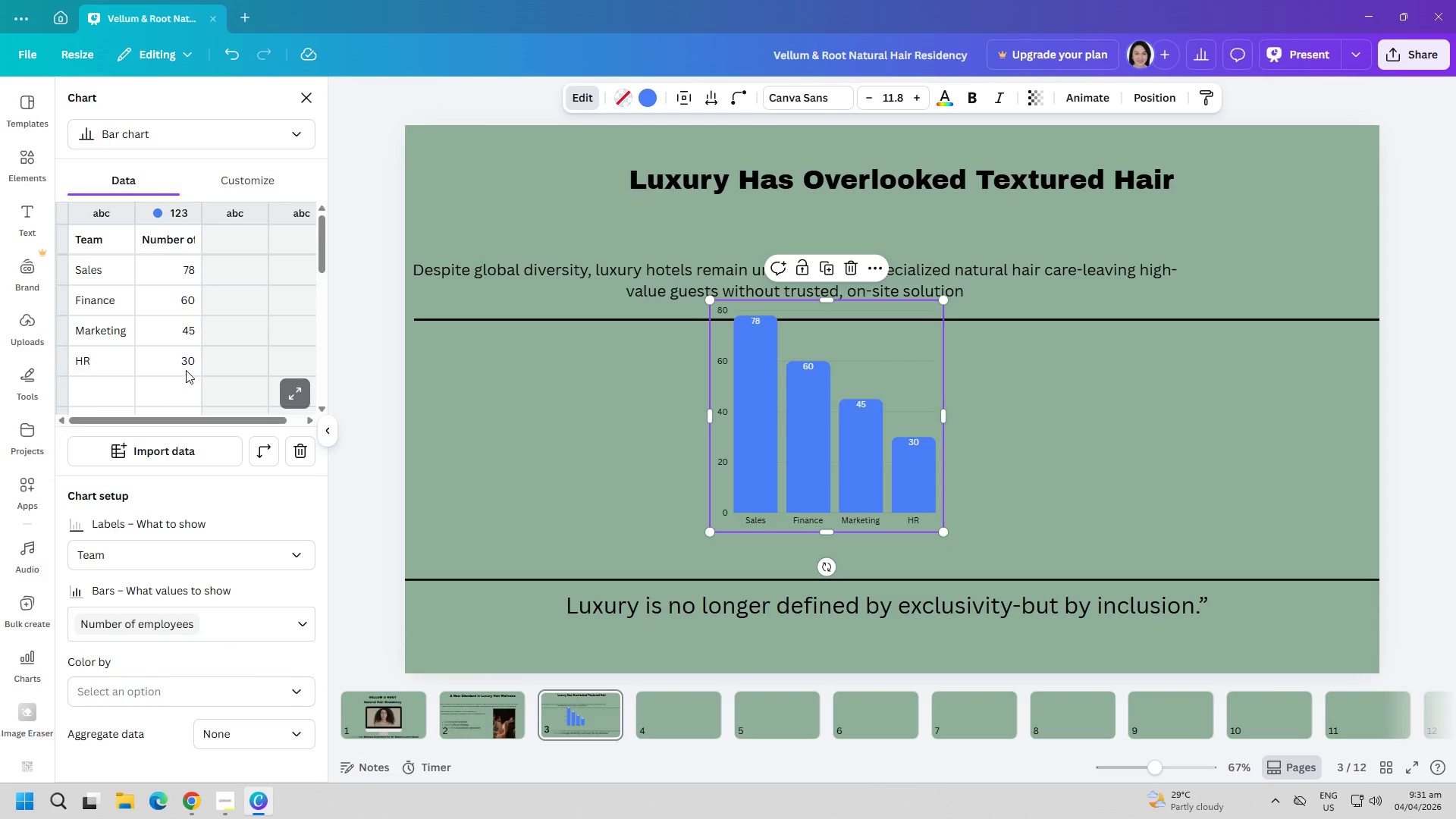 
left_click([186, 369])
 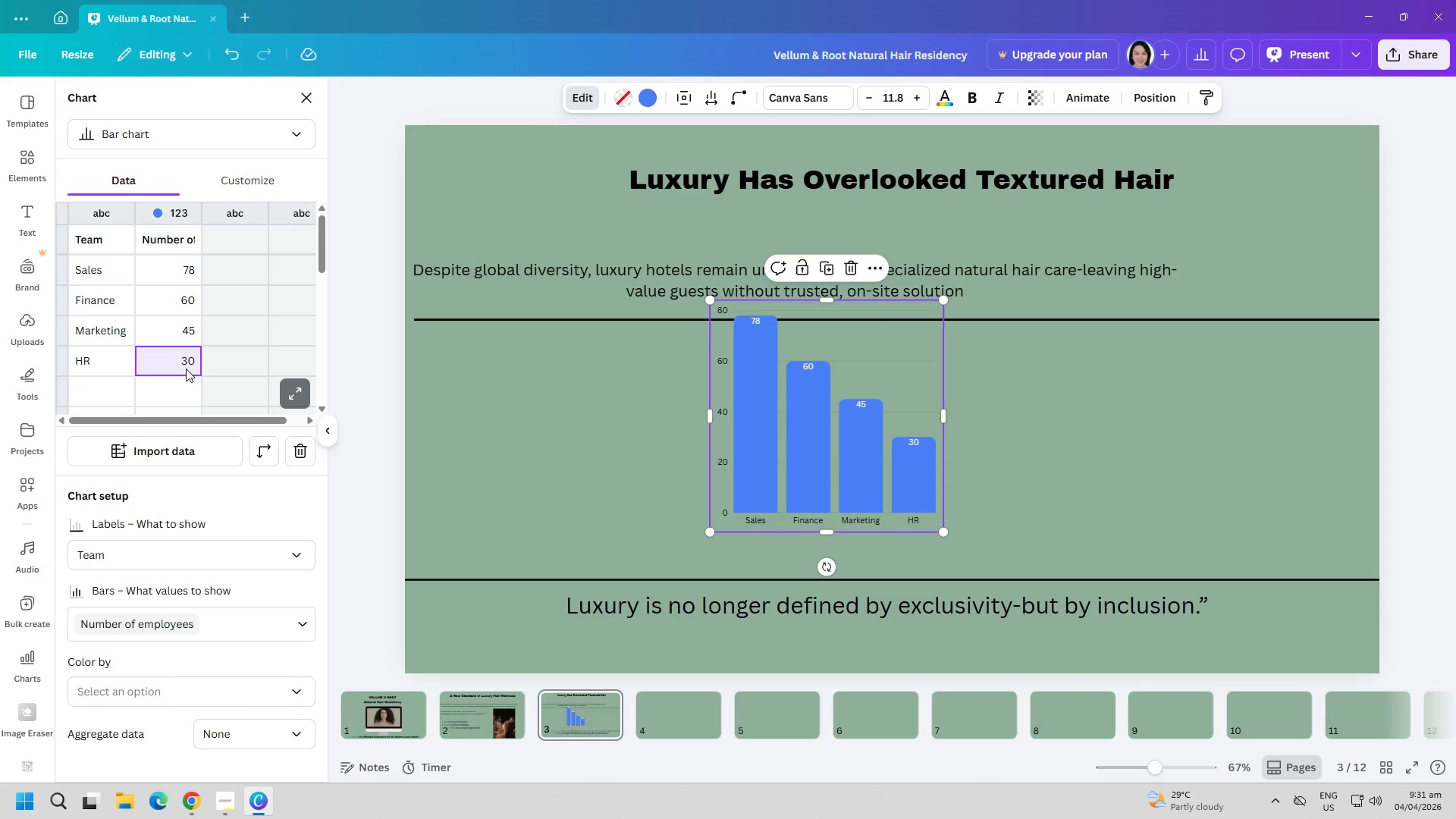 
key(Backspace)
 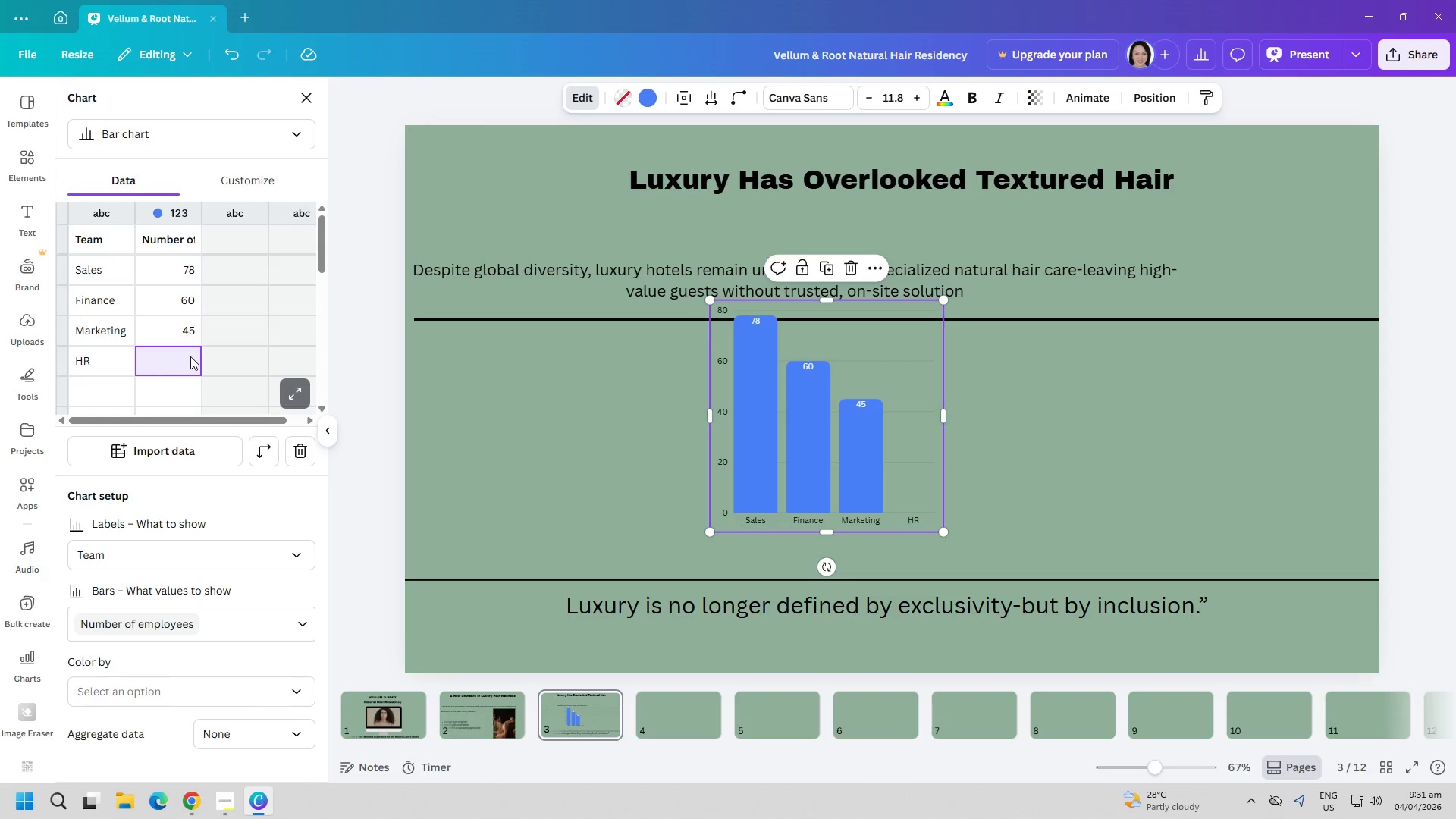 
key(8)
 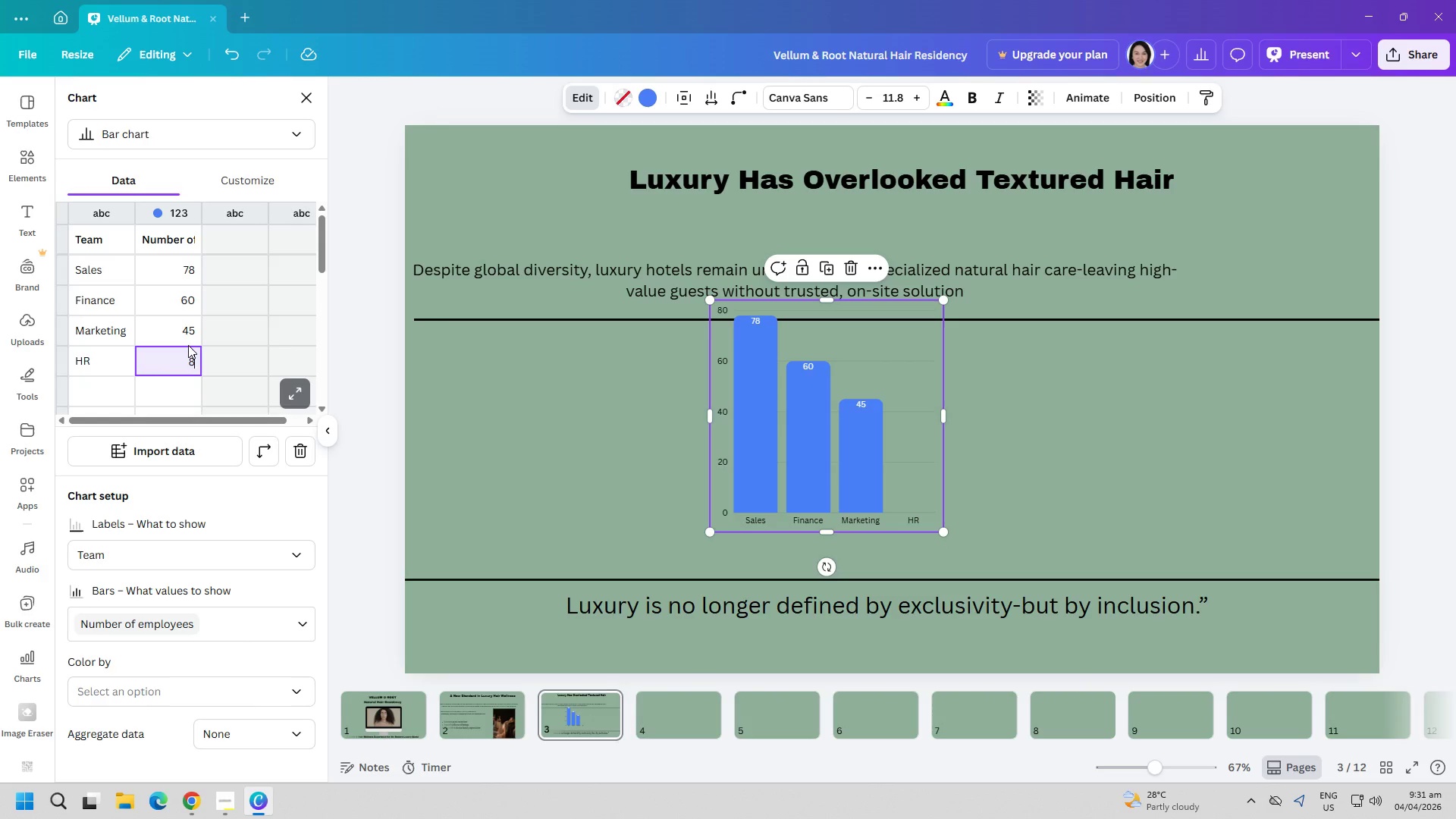 
left_click([270, 363])
 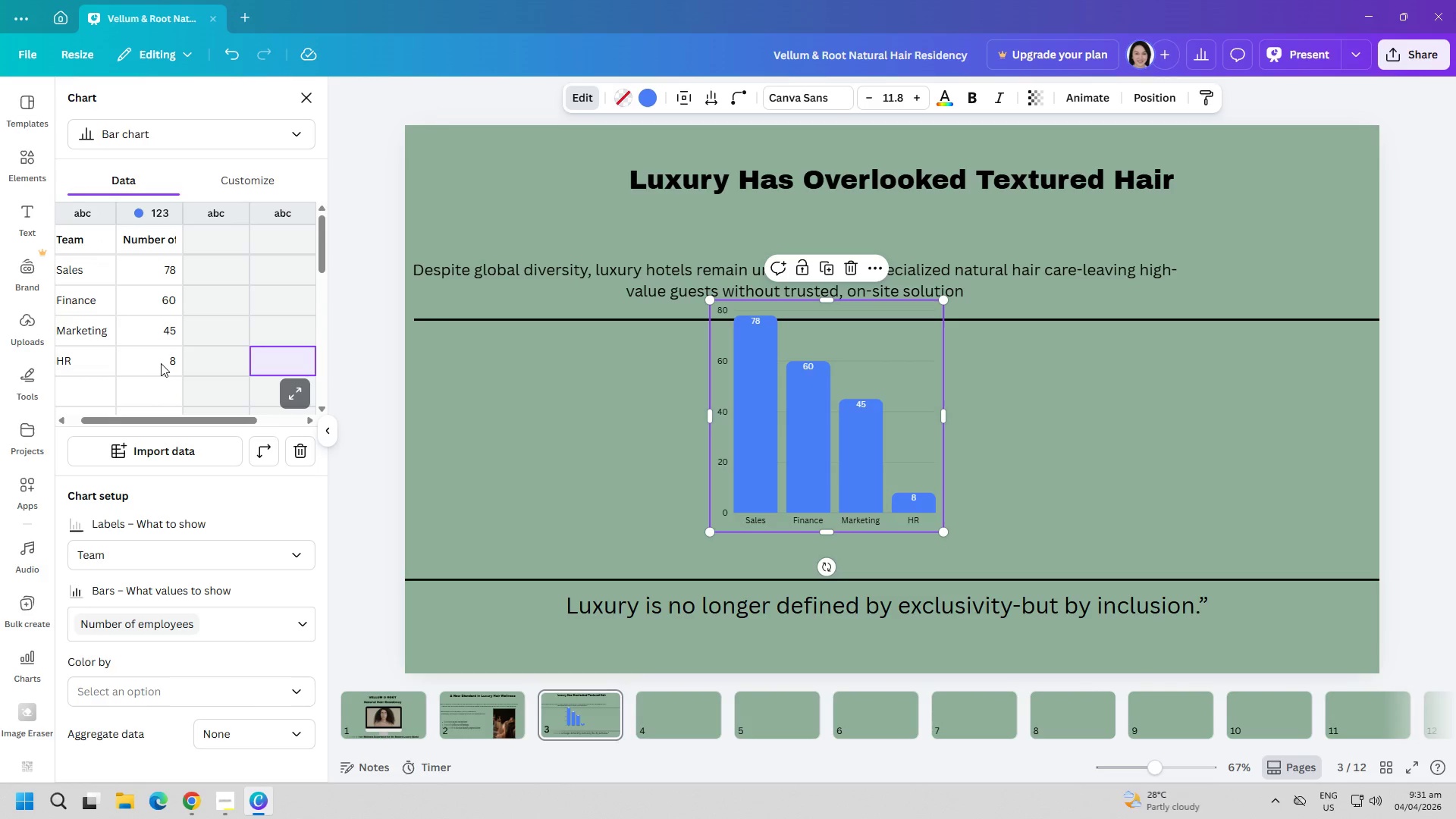 
left_click([157, 362])
 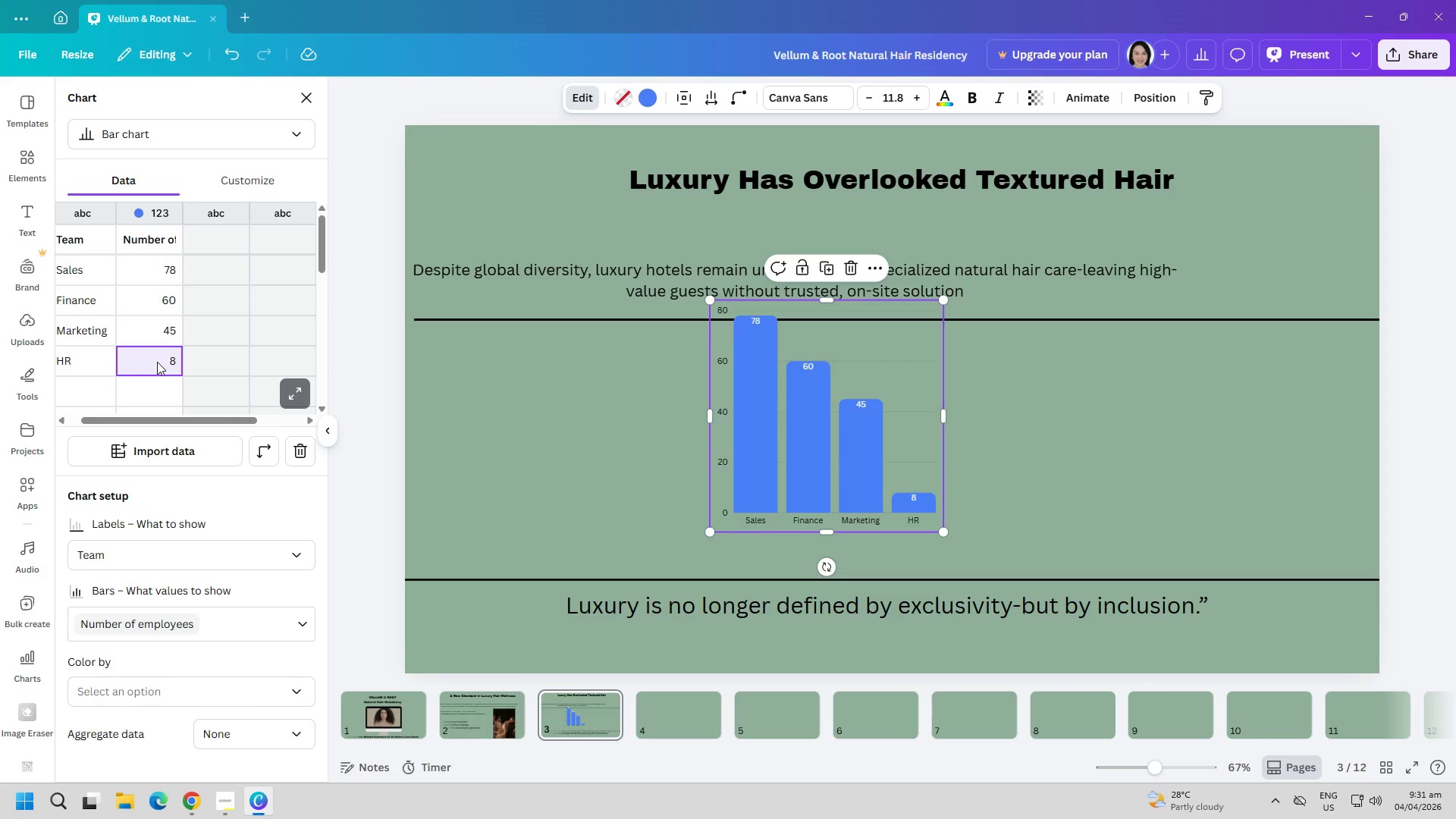 
scroll: coordinate [157, 362], scroll_direction: up, amount: 1.0
 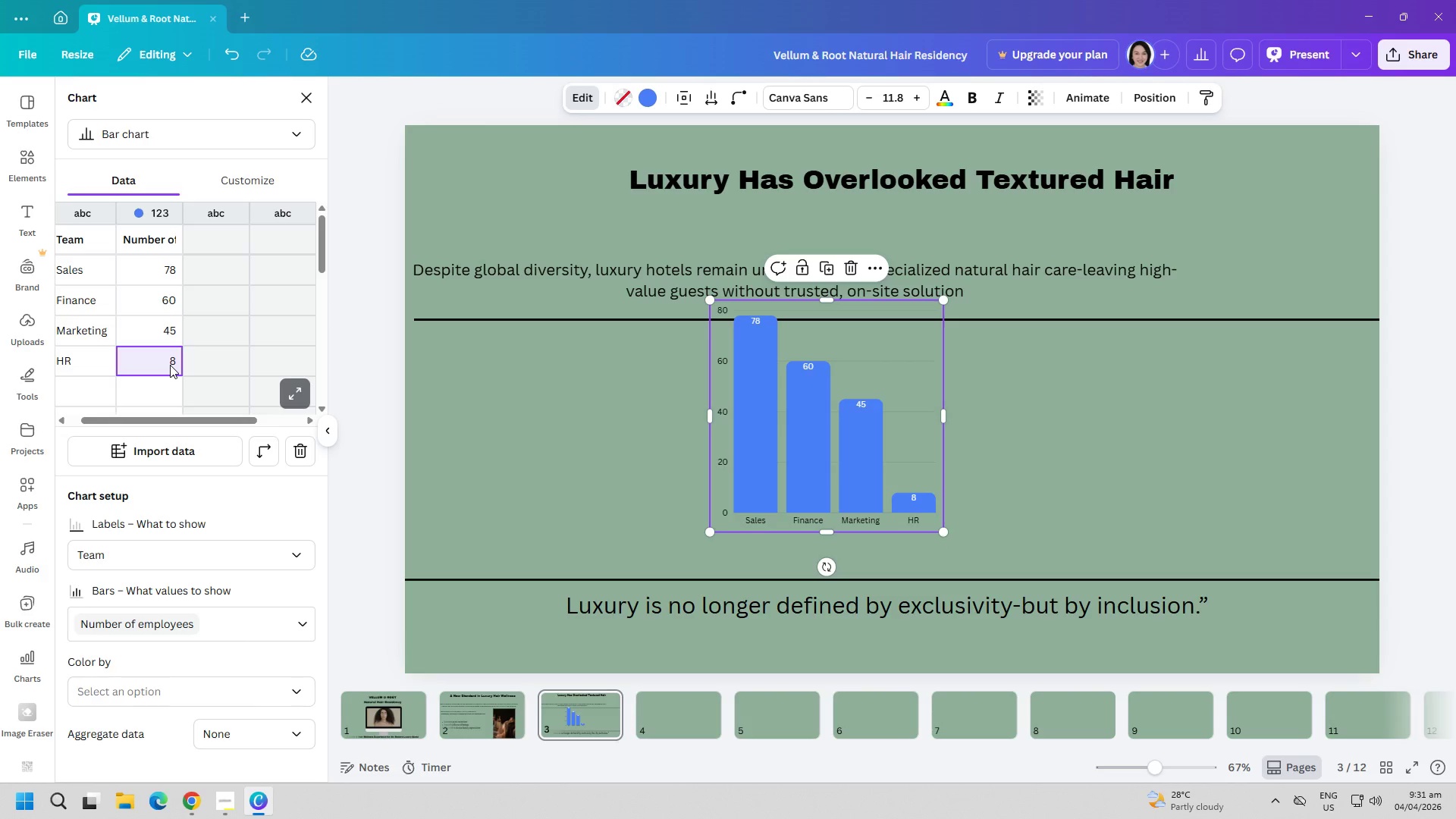 
key(Backspace)
 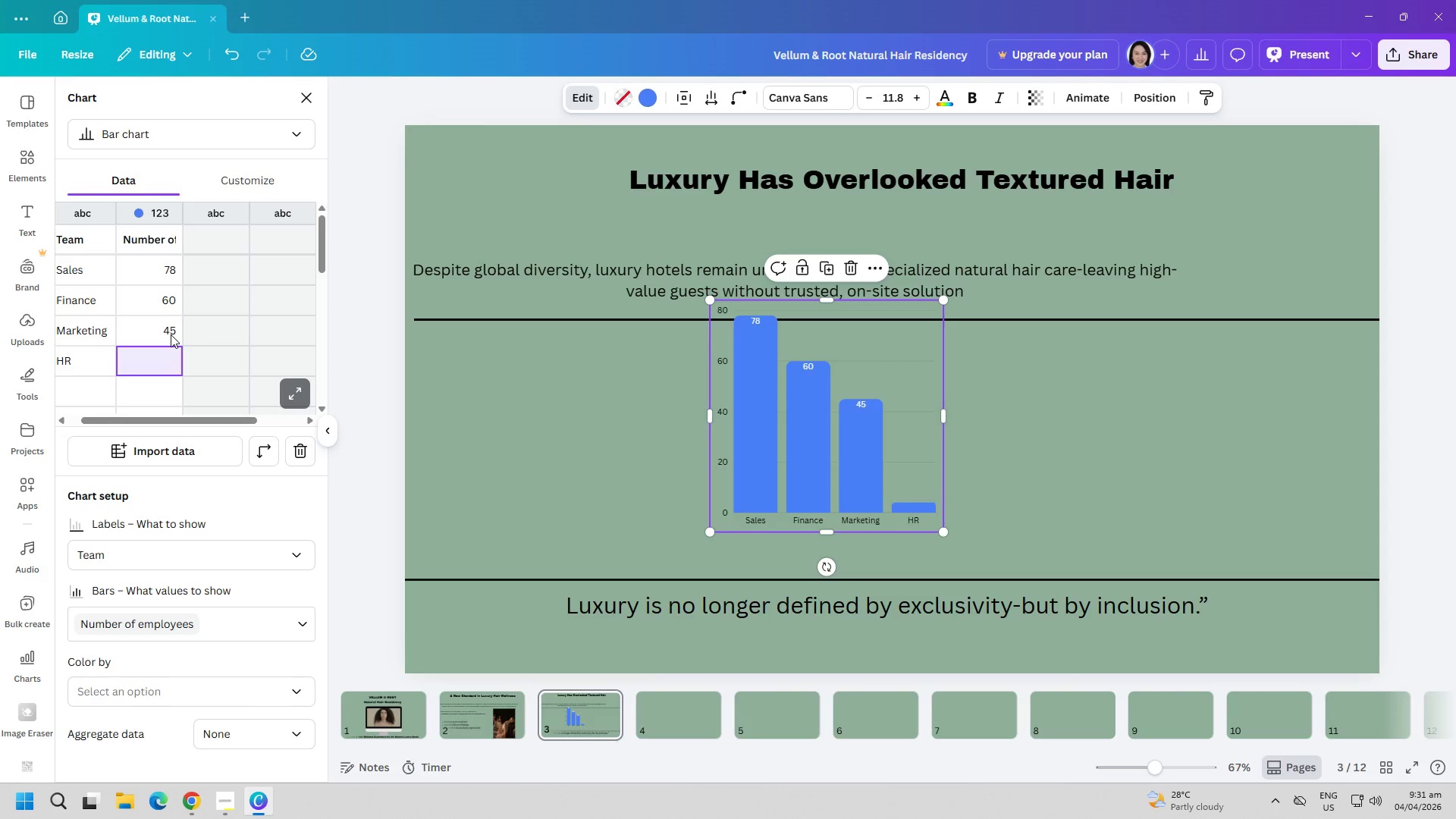 
left_click([171, 334])
 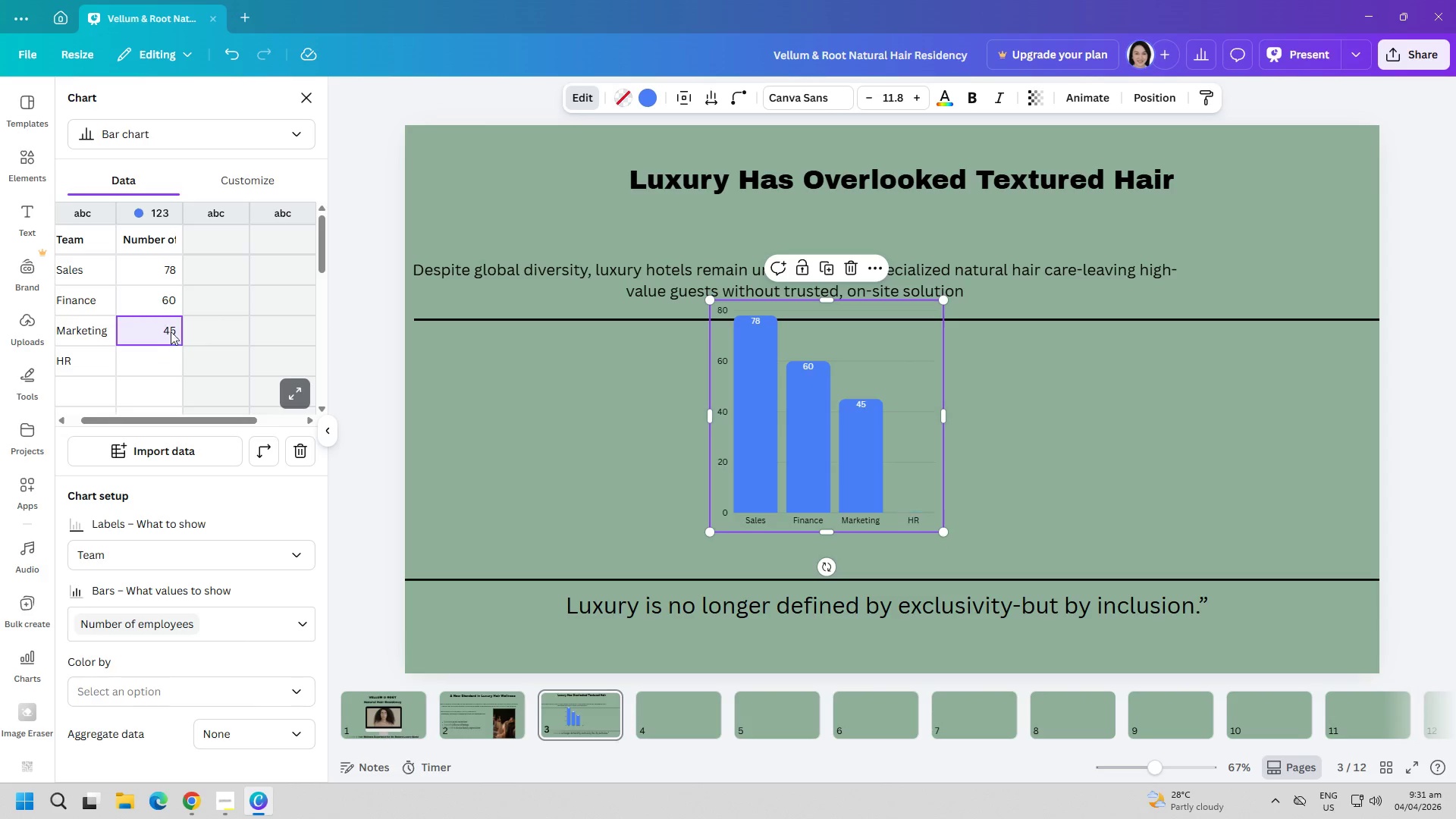 
key(Backspace)
 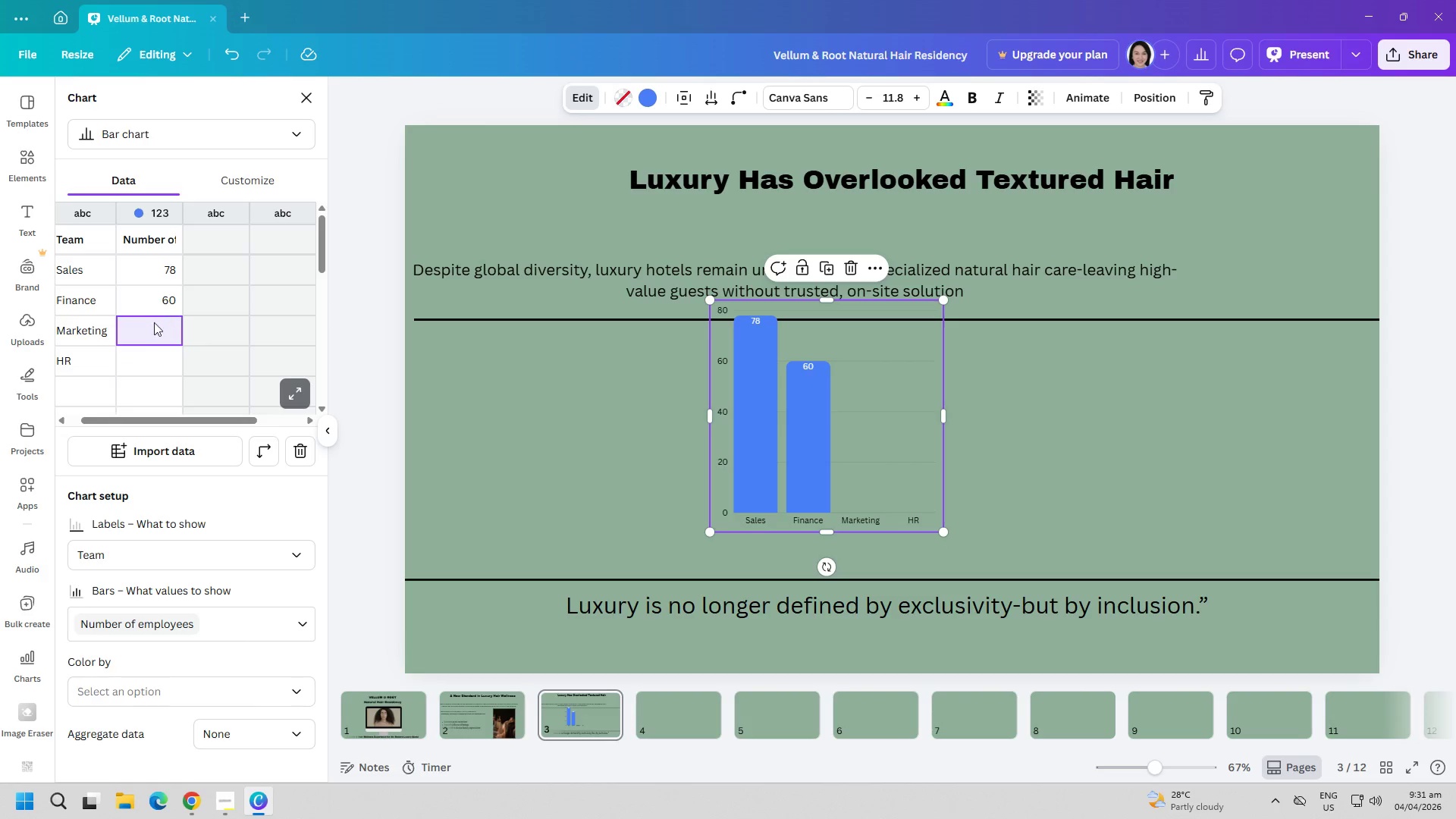 
left_click([82, 332])
 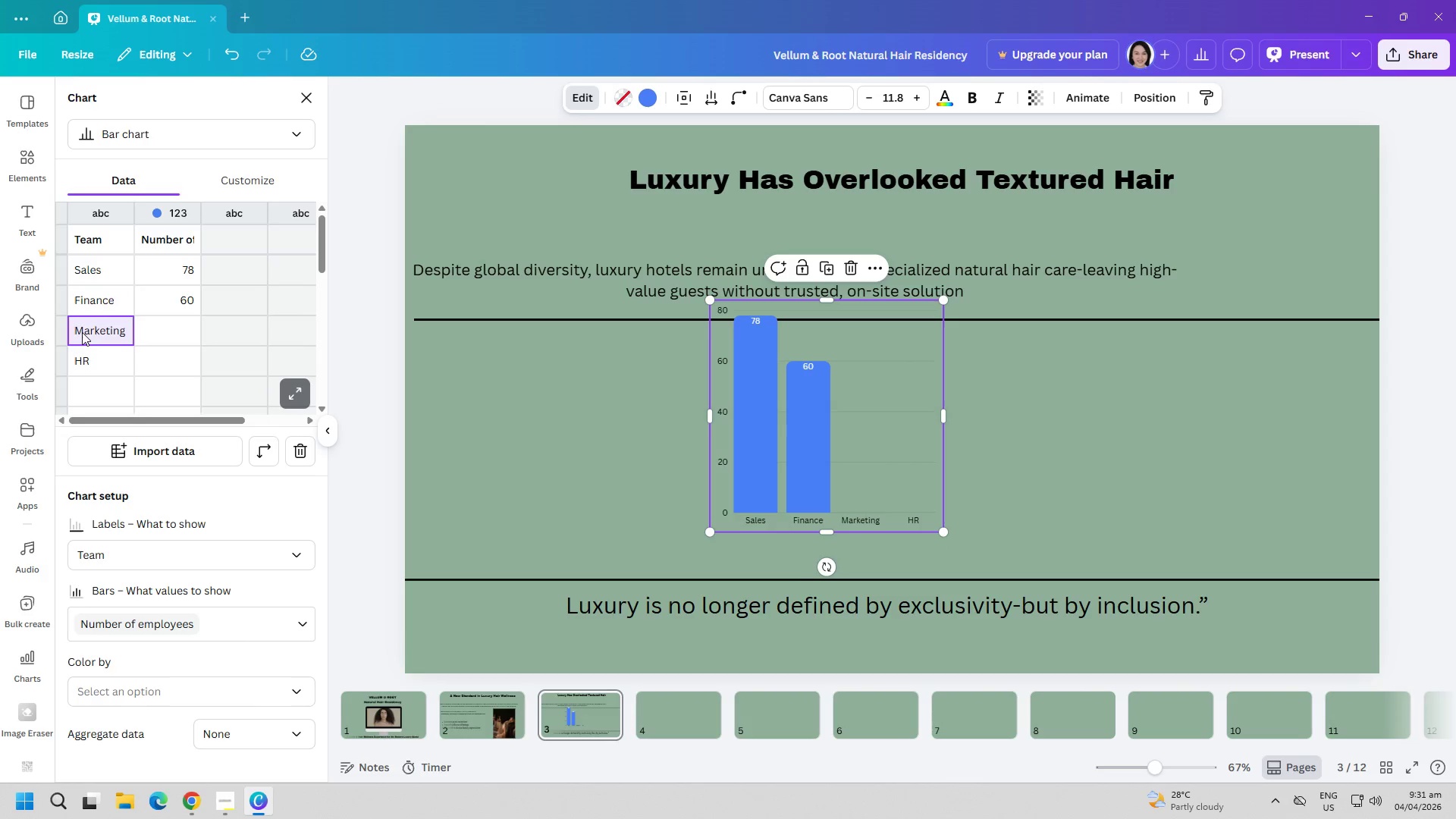 
key(Backspace)
 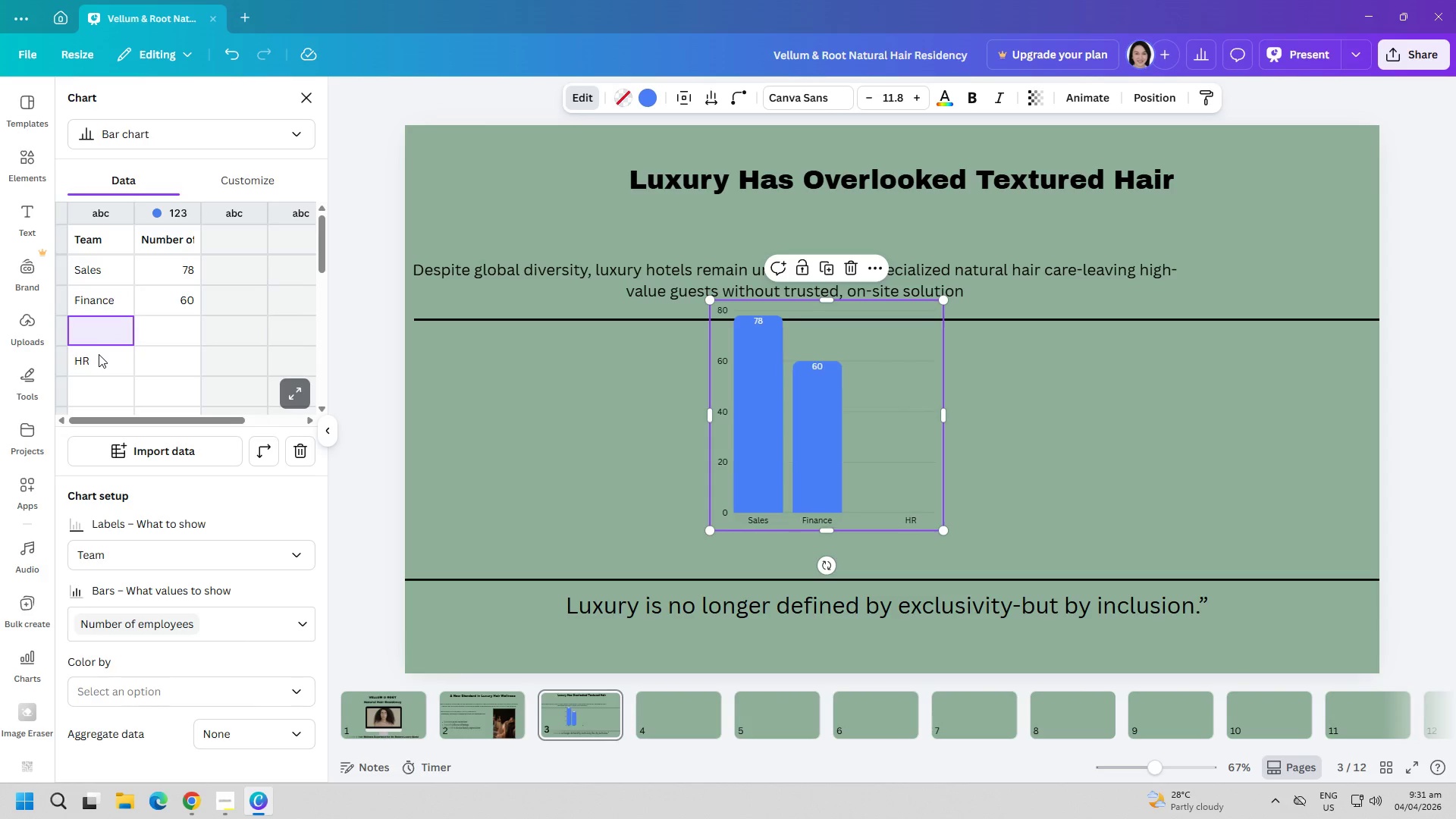 
left_click([104, 365])
 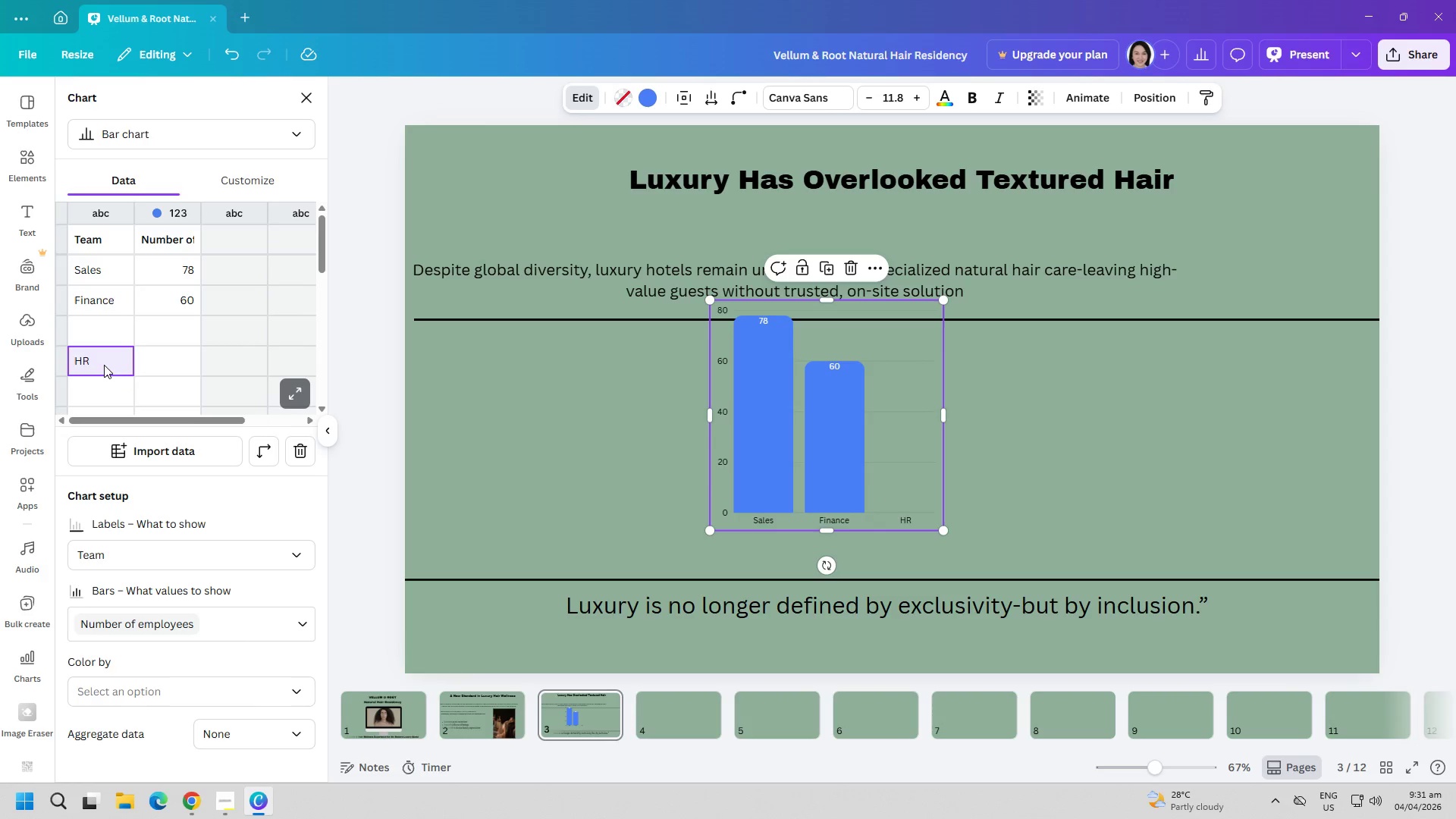 
key(Backspace)
 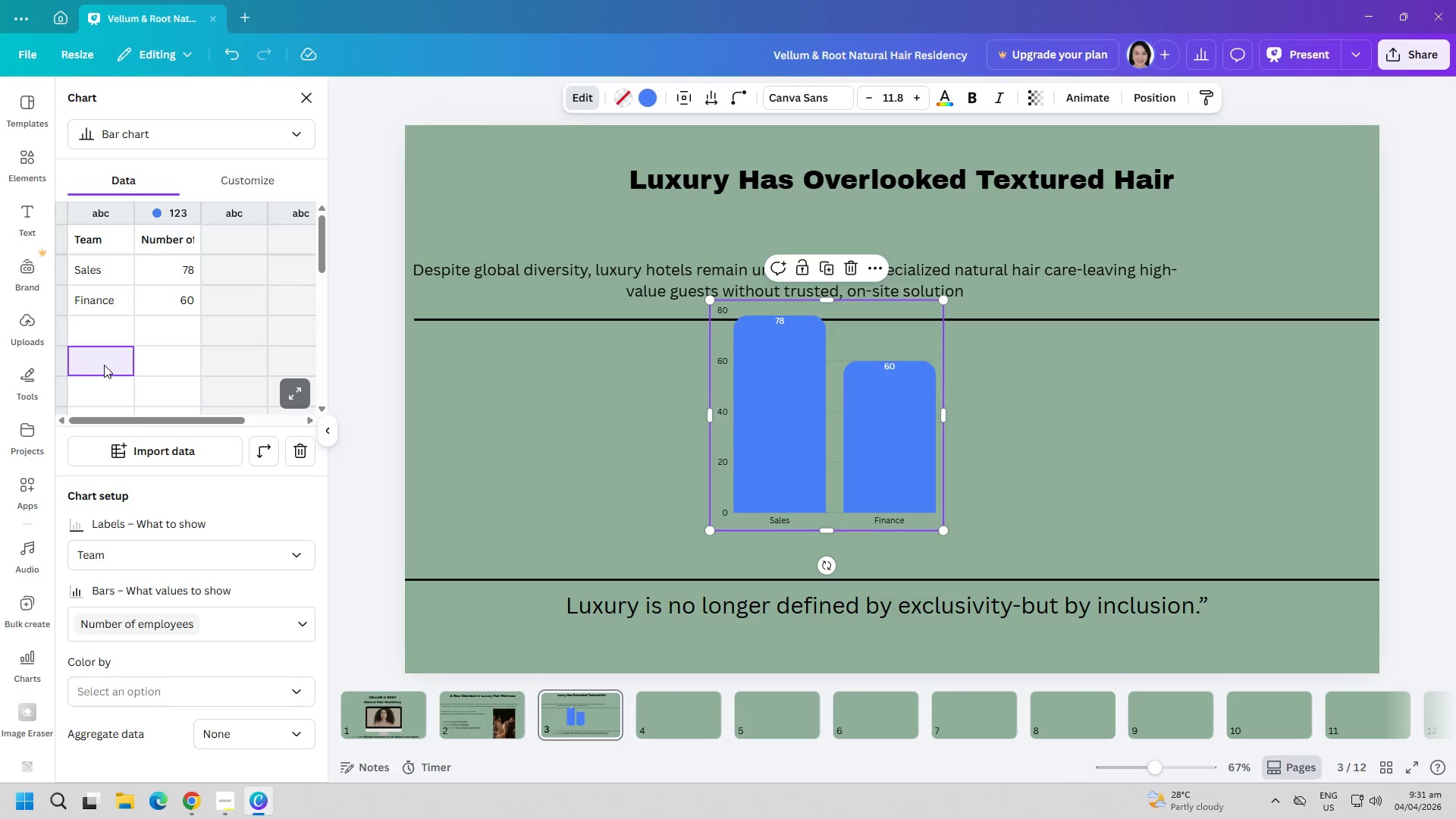 
left_click([180, 271])
 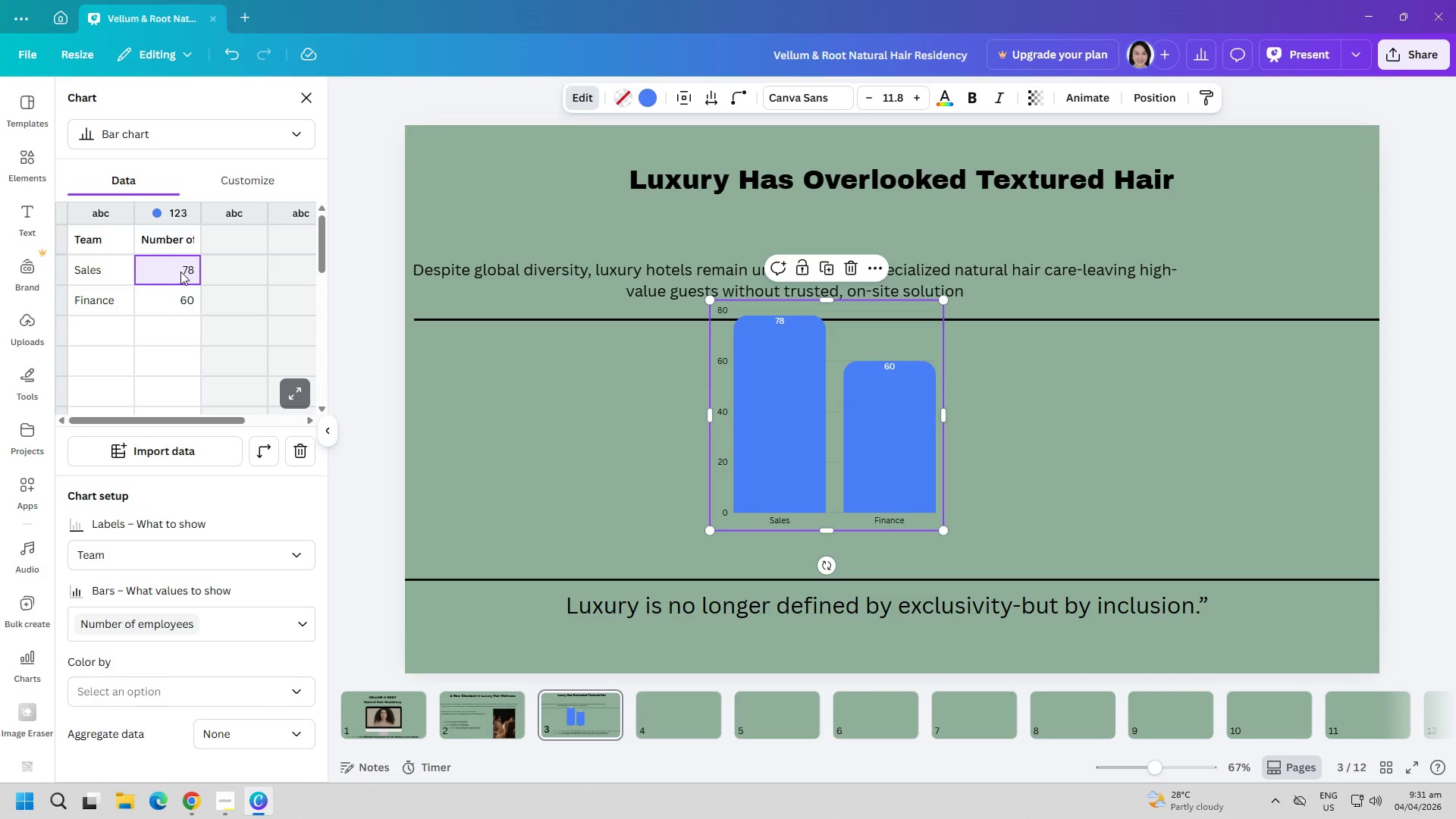 
wait(7.41)
 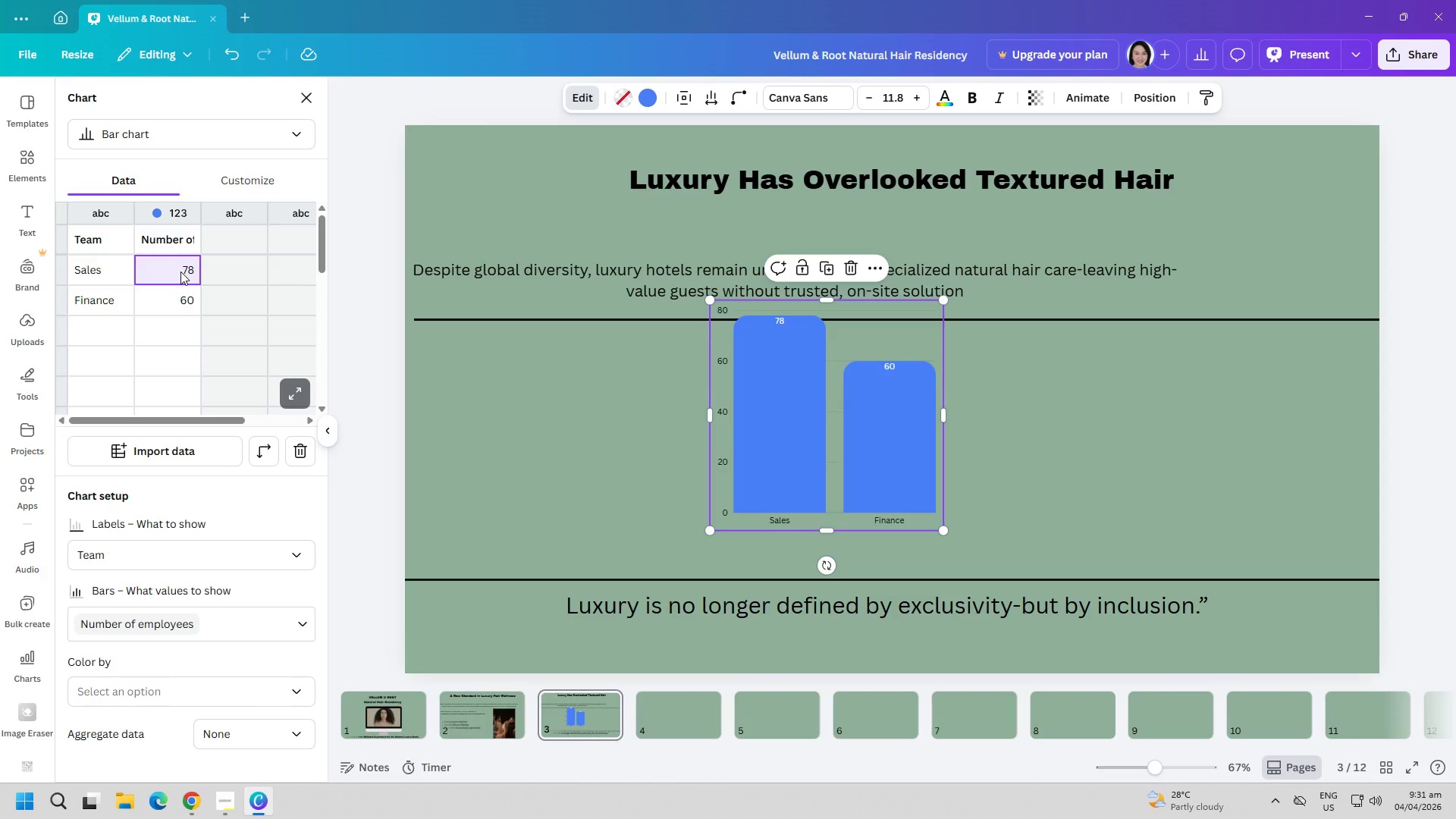 
type(65%)
 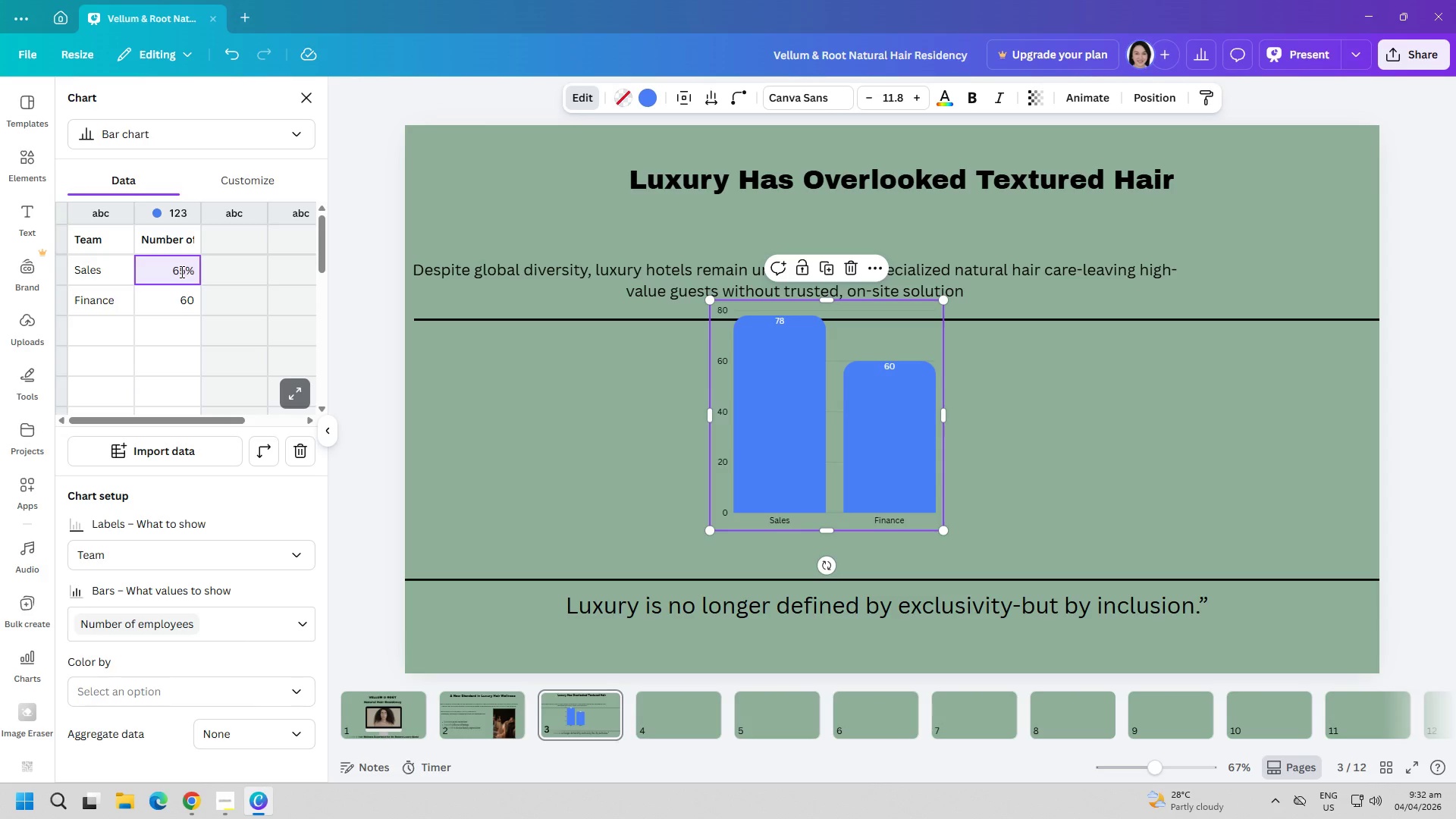 
left_click([179, 302])
 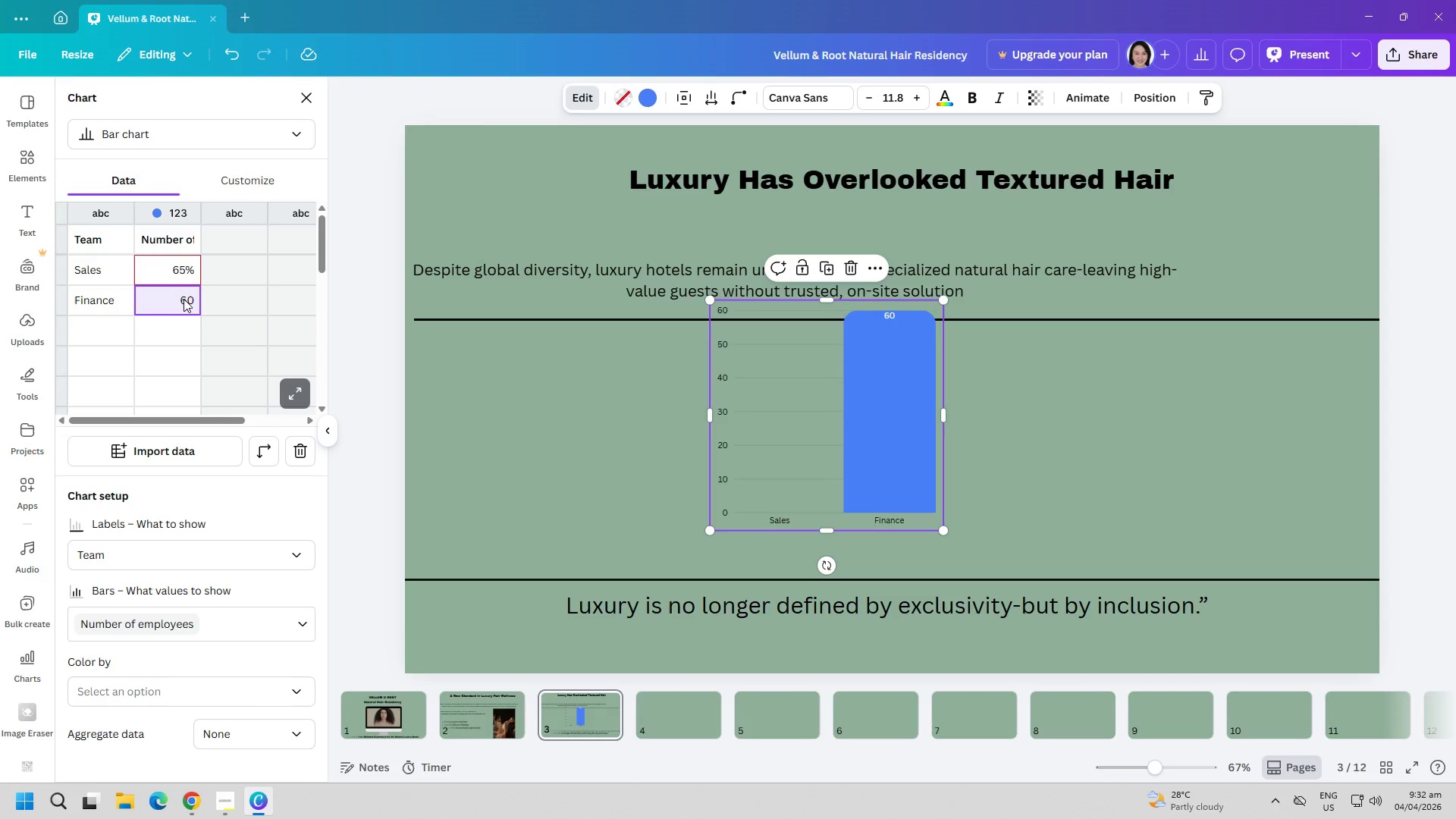 
left_click([181, 273])
 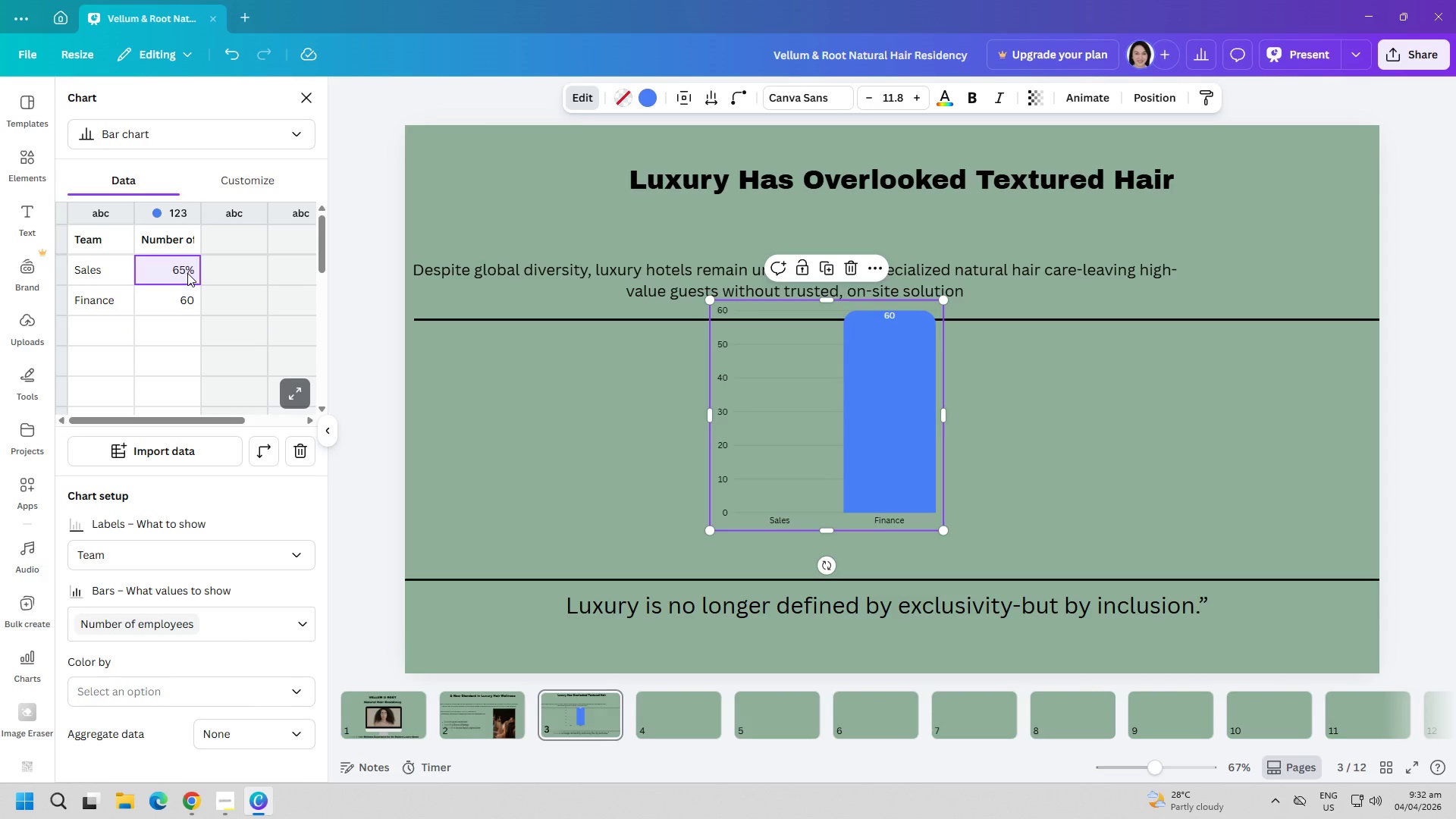 
key(ArrowDown)
 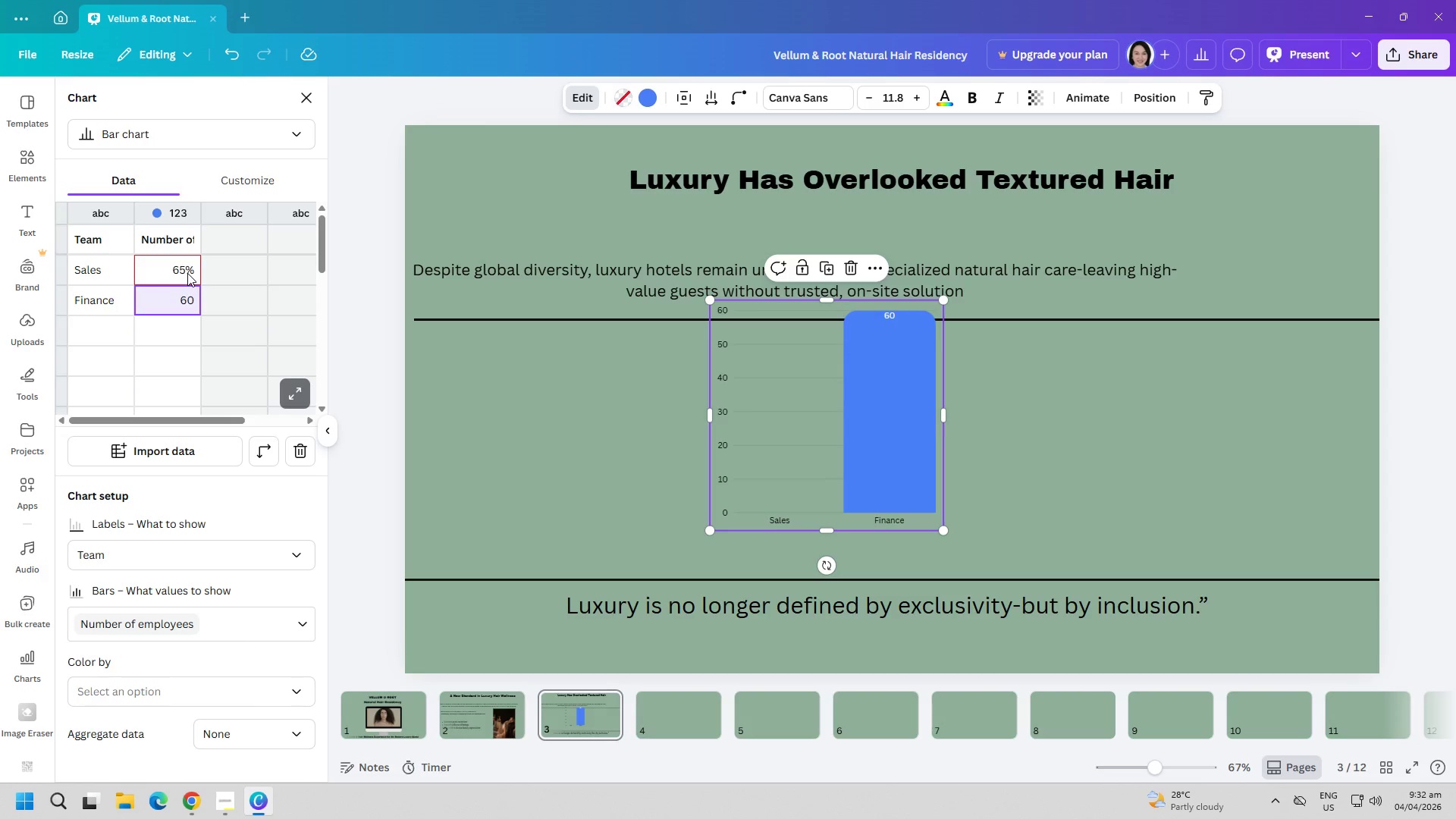 
key(Backspace)
 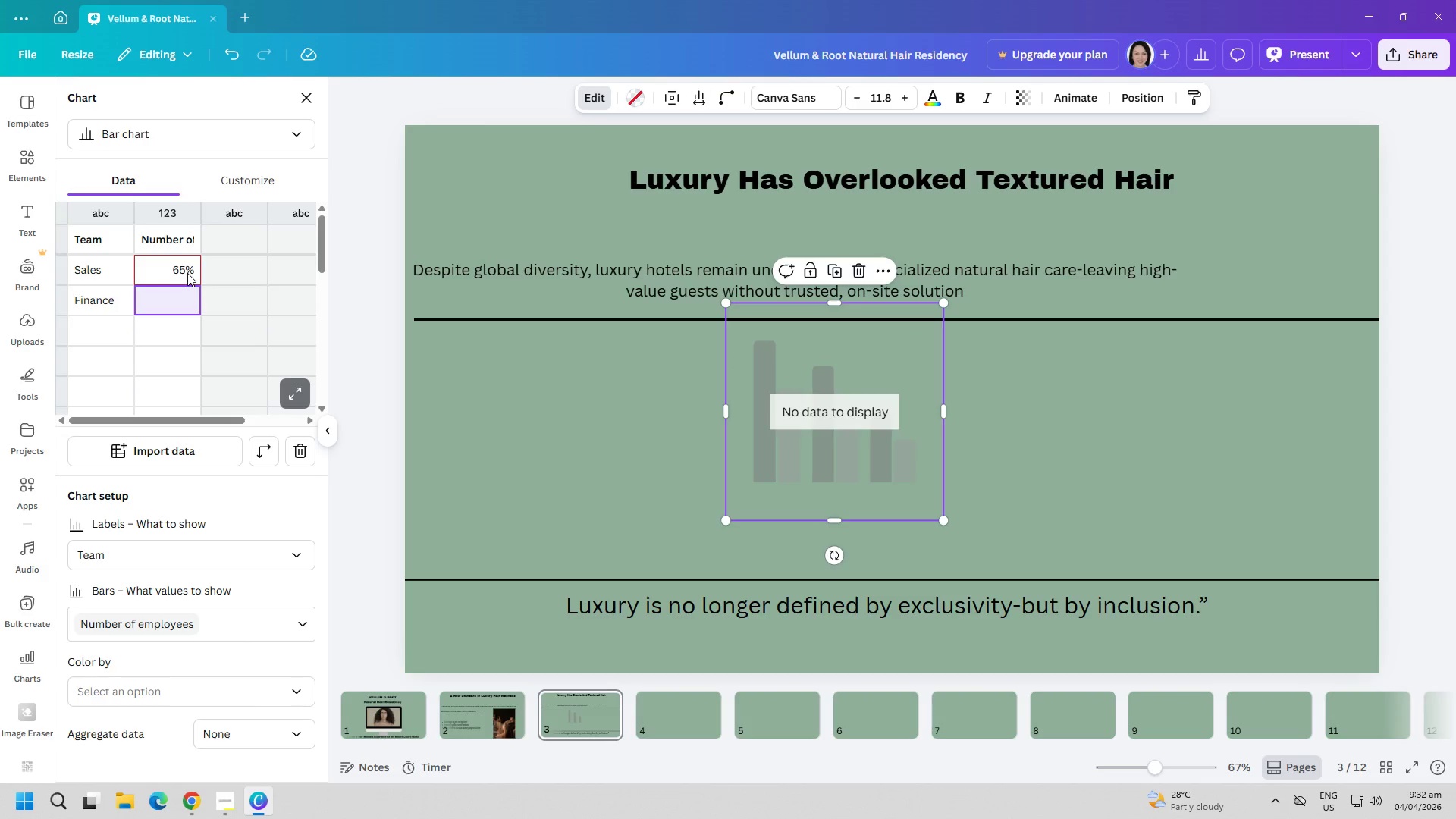 
key(Backspace)
 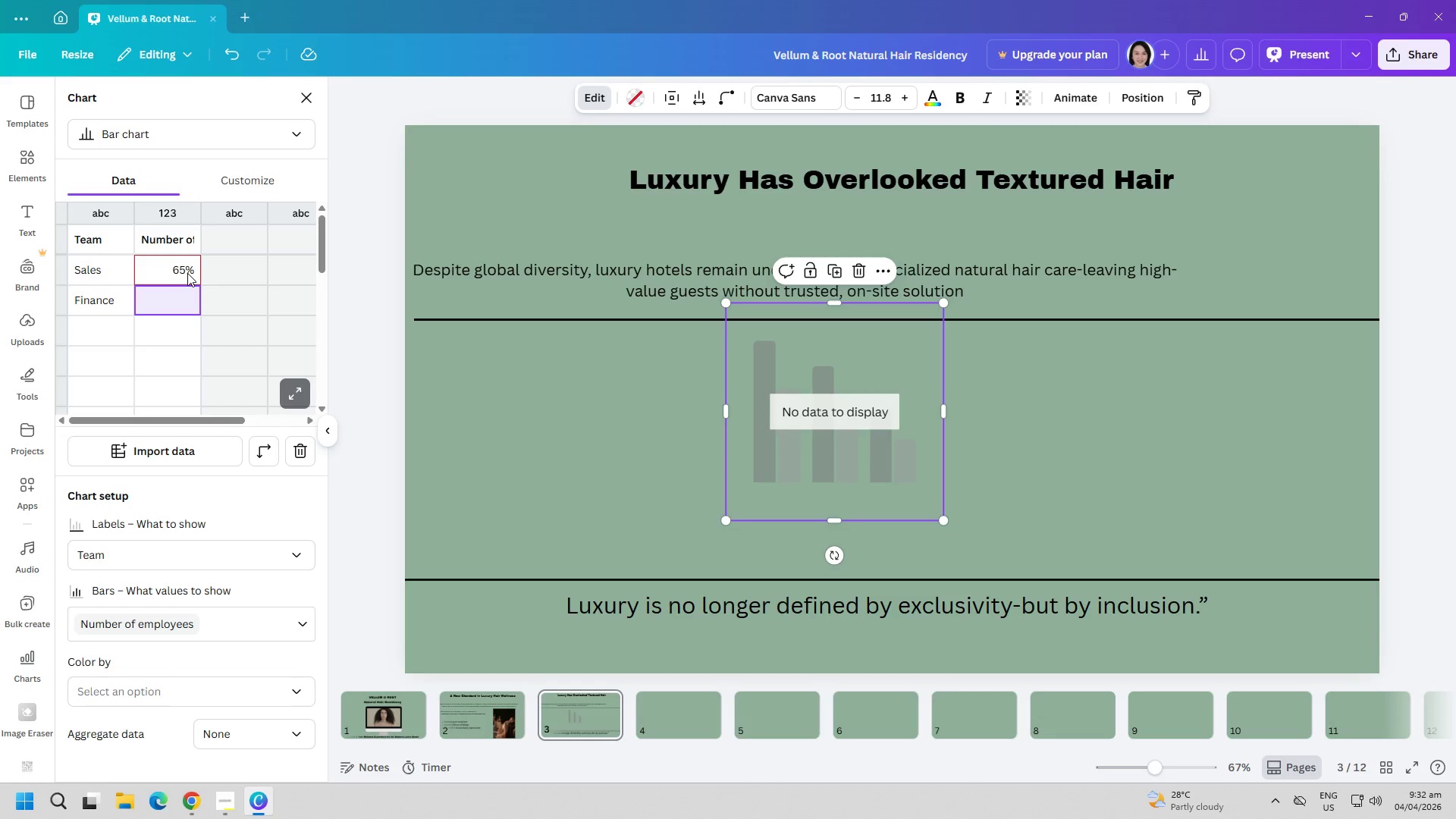 
key(8)
 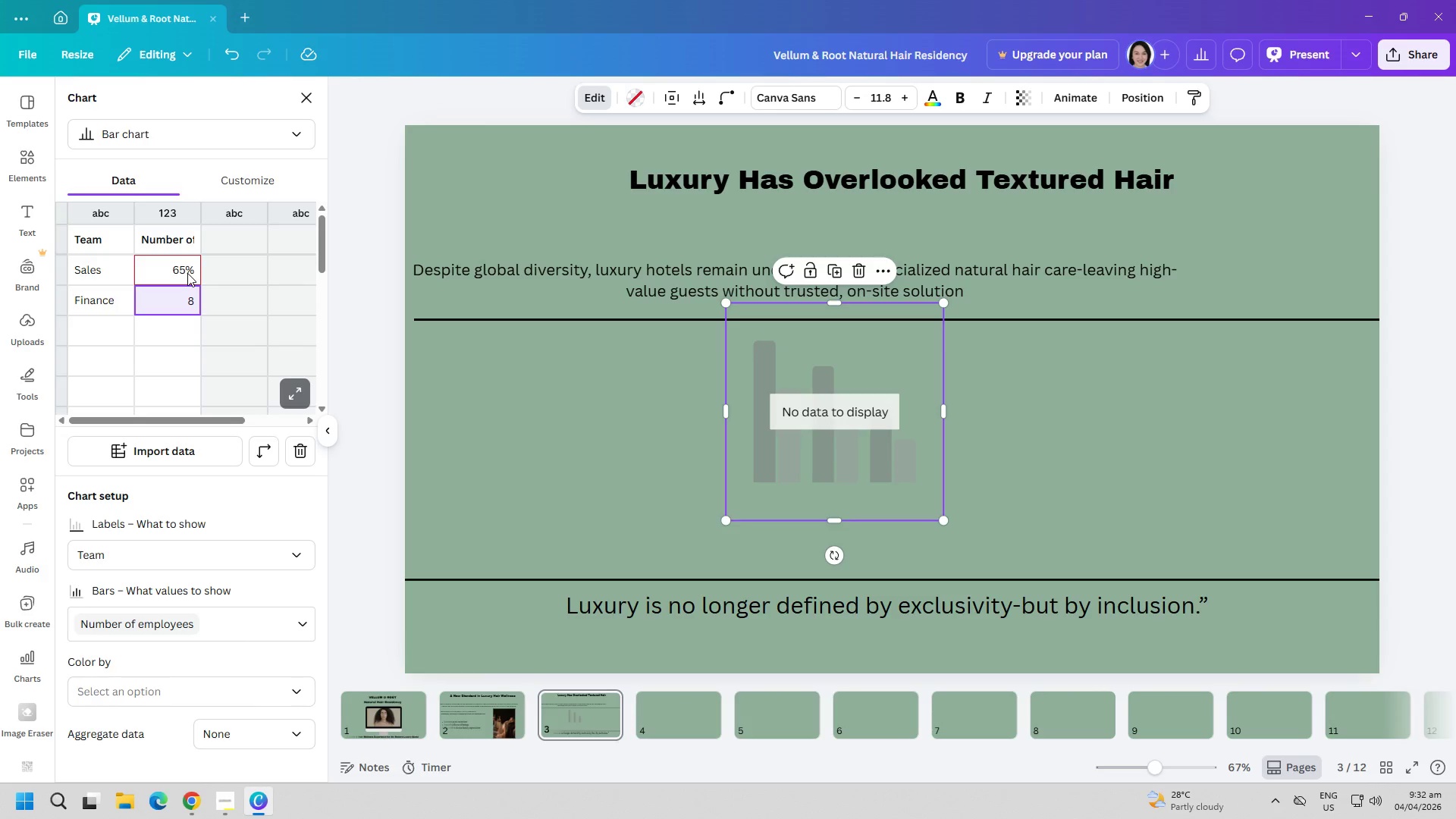 
hold_key(key=ShiftRight, duration=1.52)
 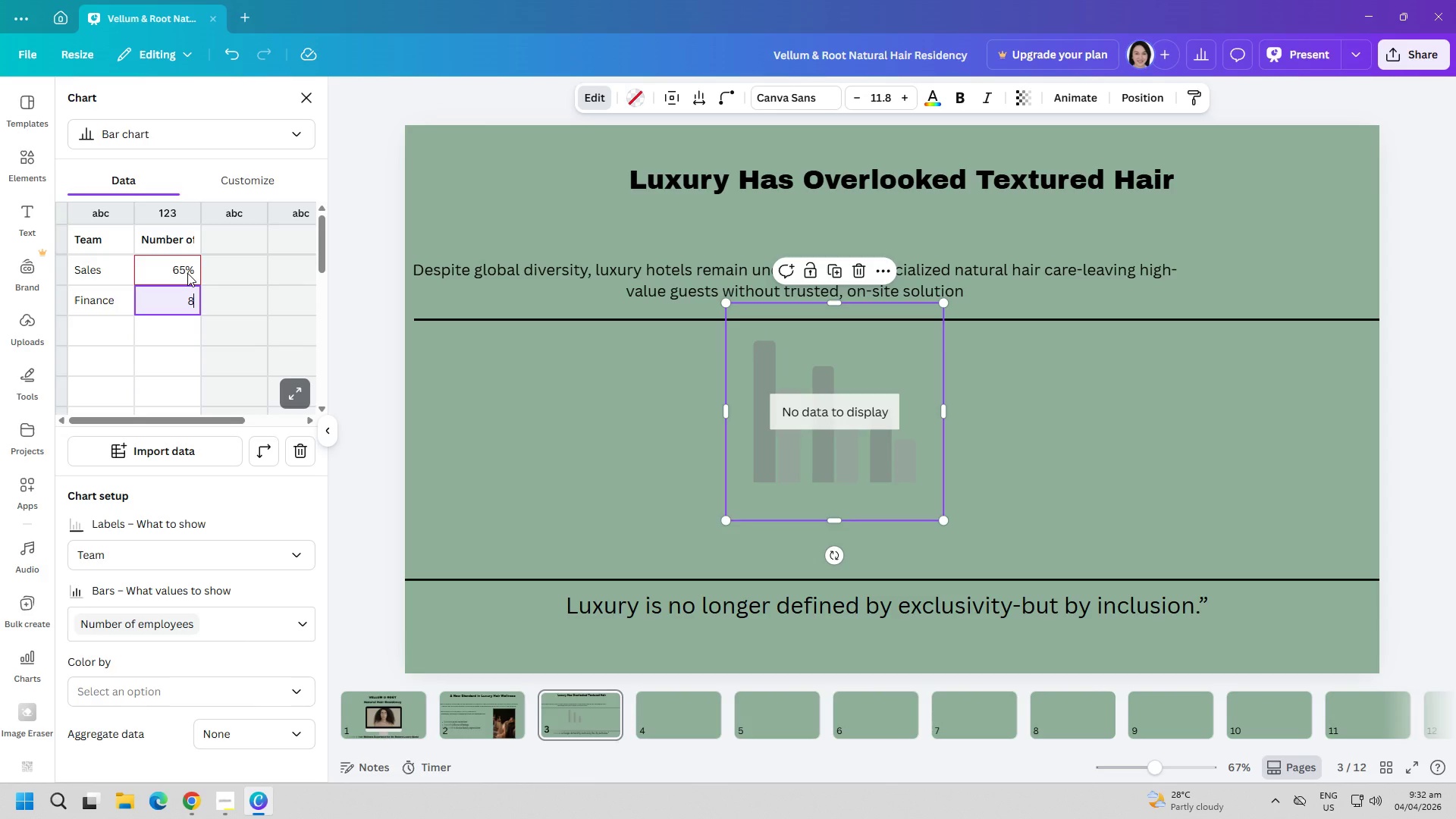 
hold_key(key=ShiftRight, duration=1.51)
 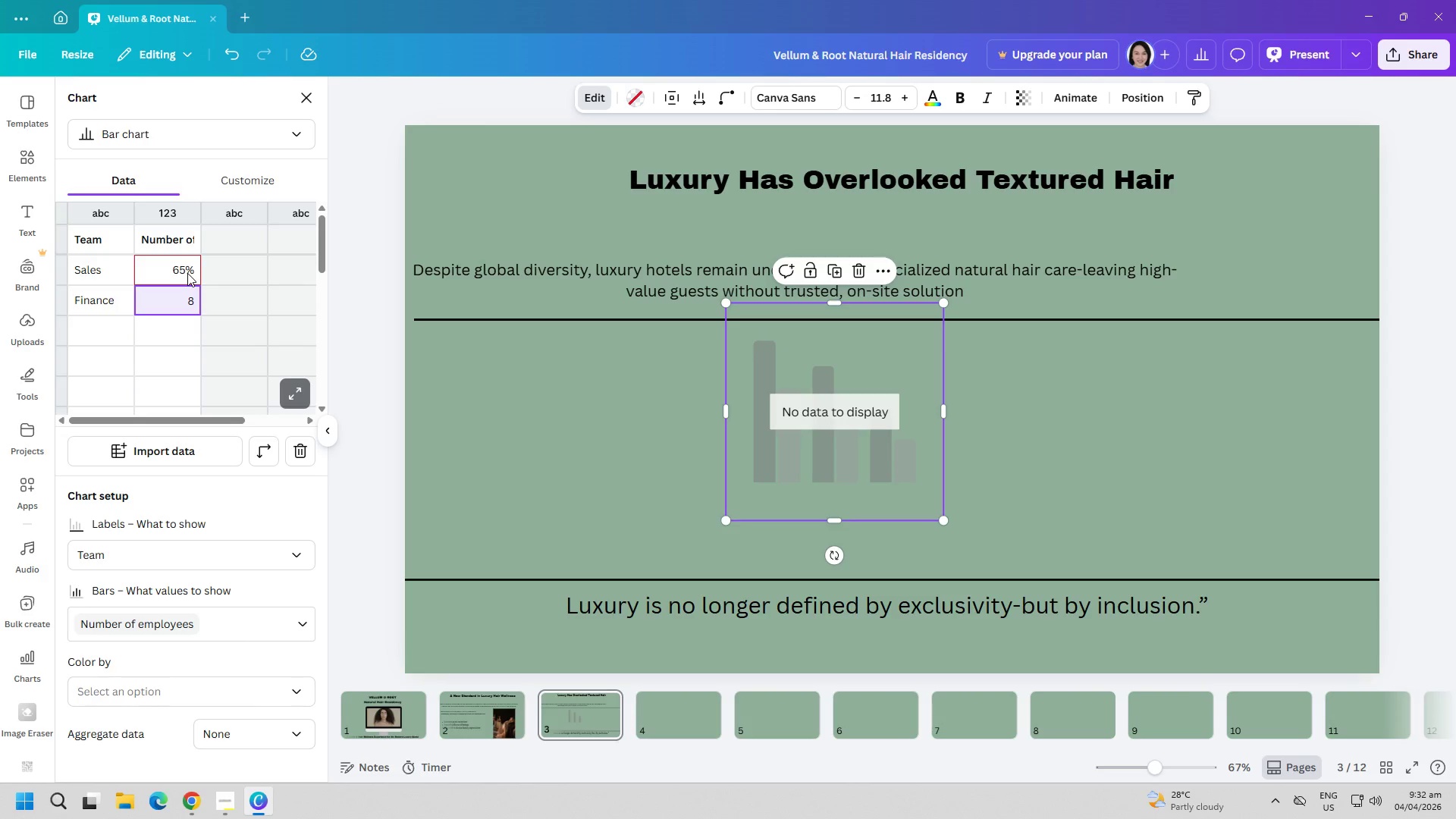 
hold_key(key=ShiftRight, duration=1.5)
 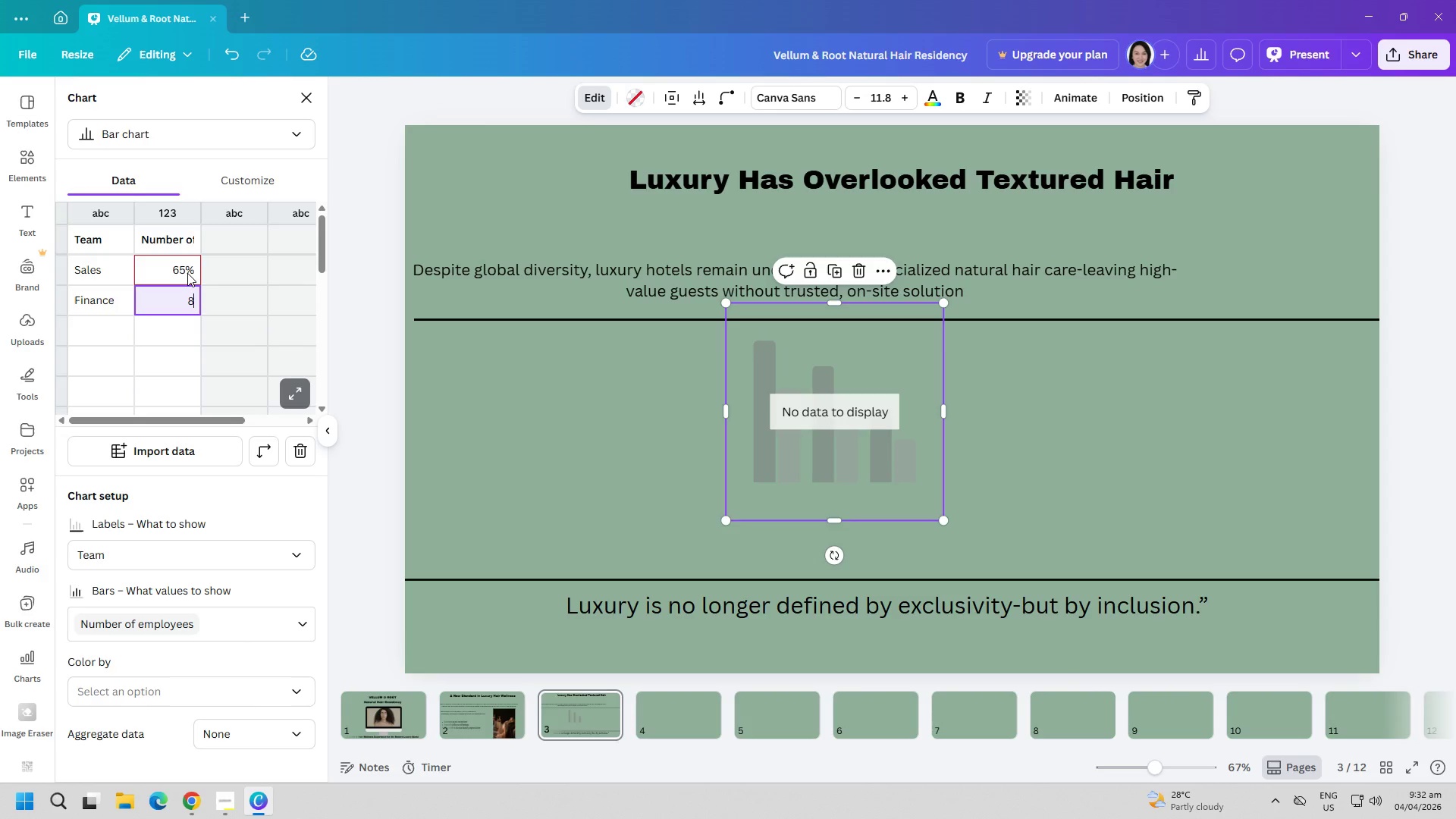 
key(Shift+5)
 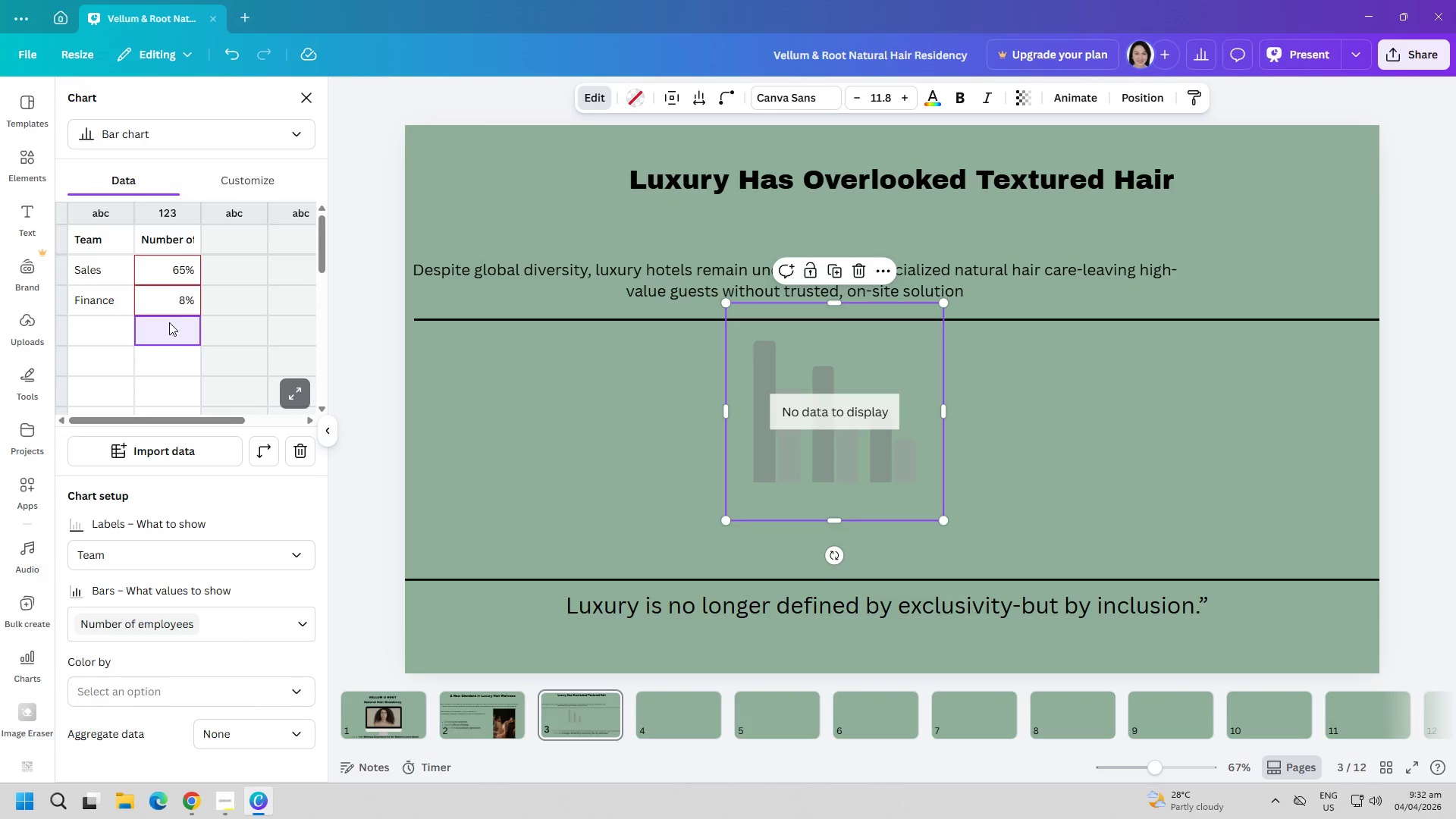 
double_click([223, 281])
 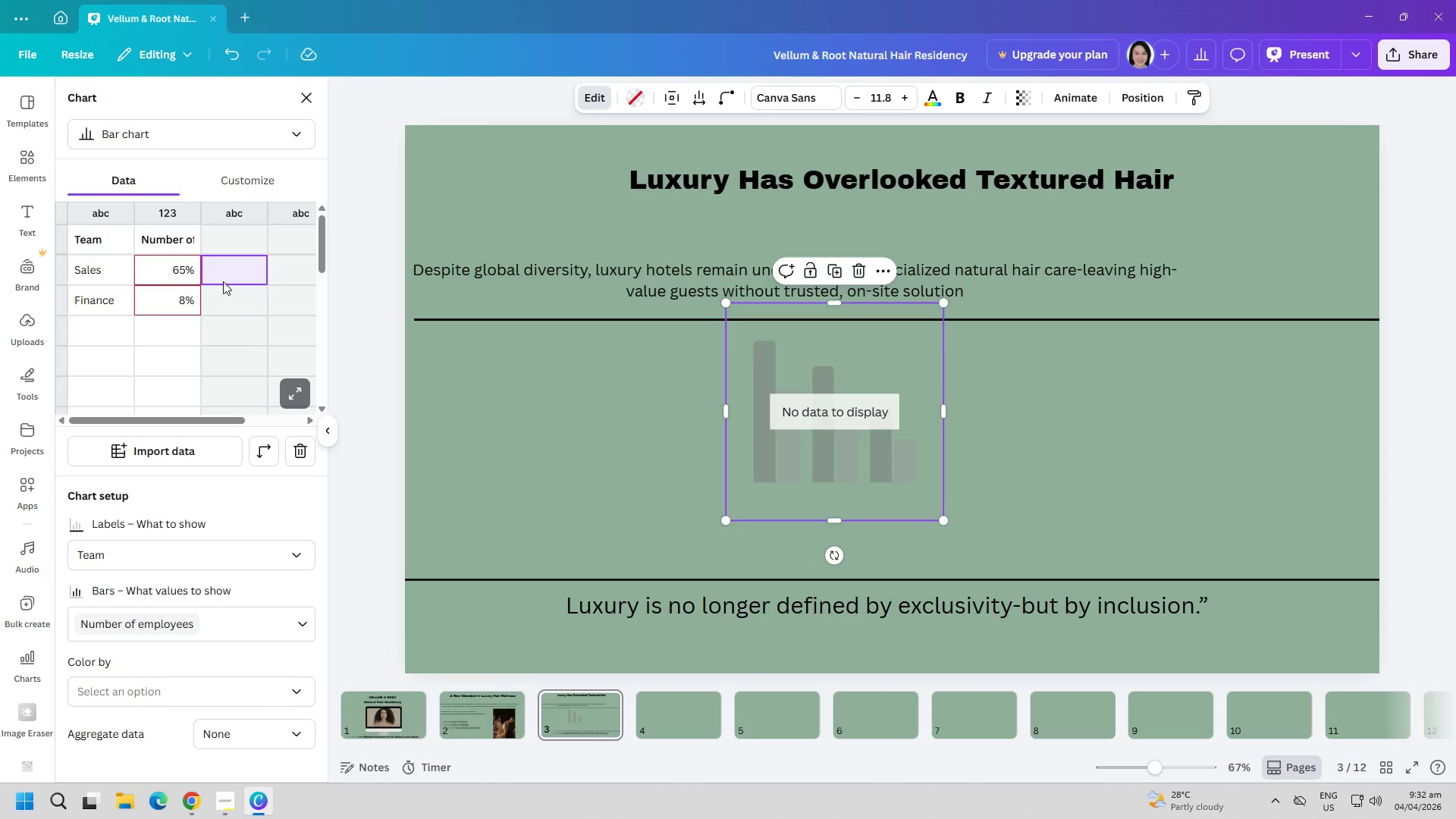 
key(5)
 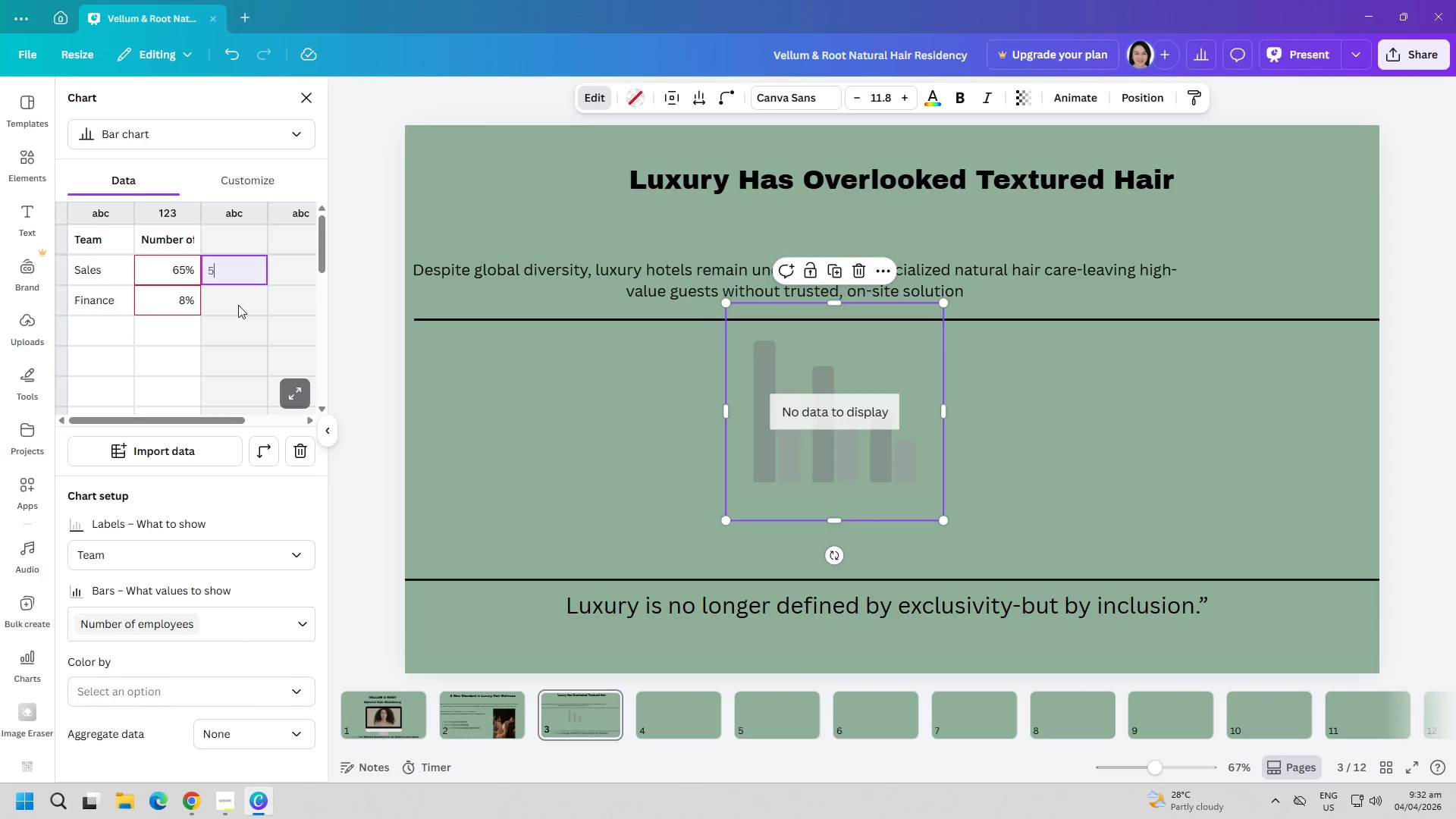 
left_click([238, 305])
 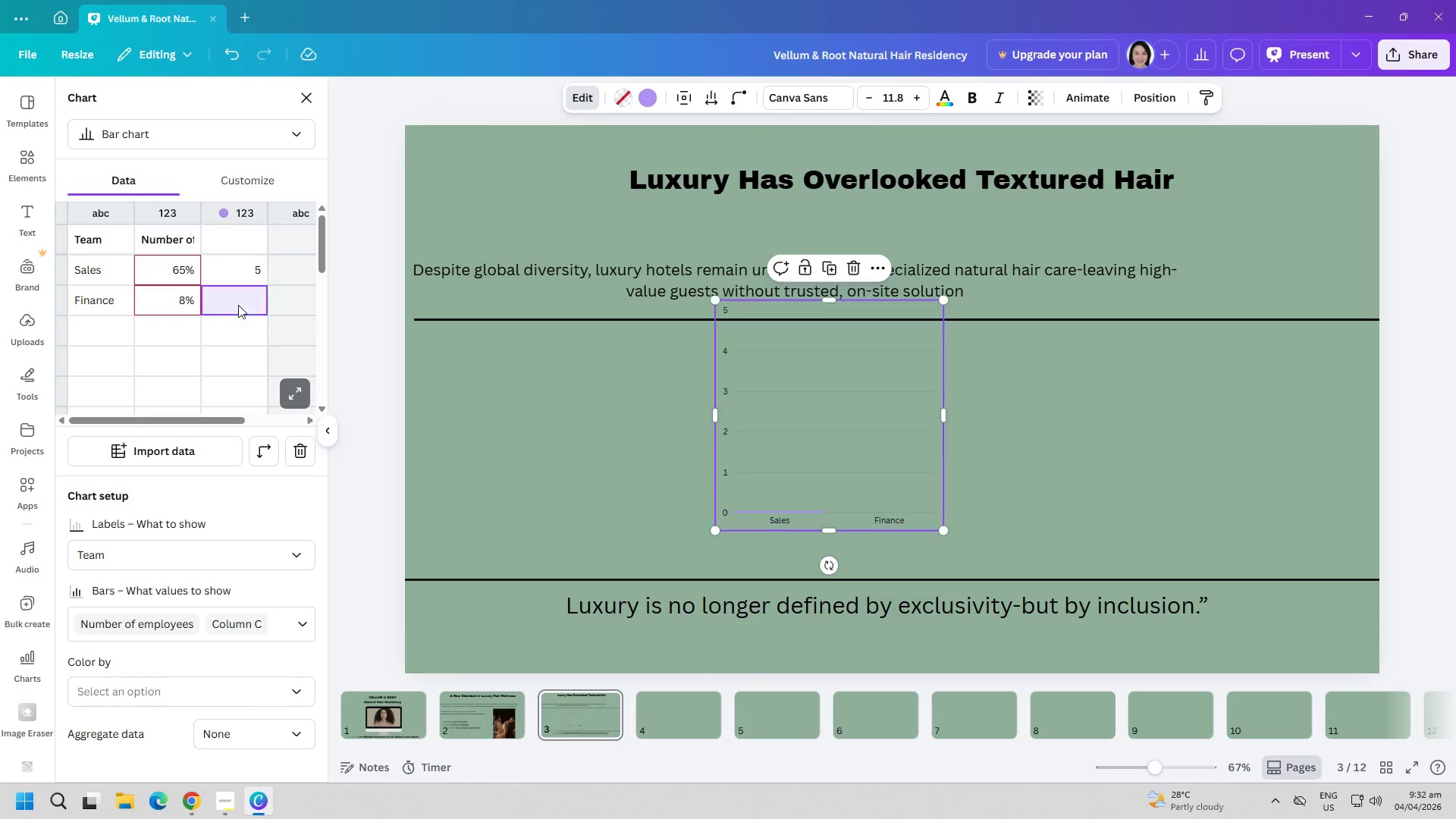 
key(5)
 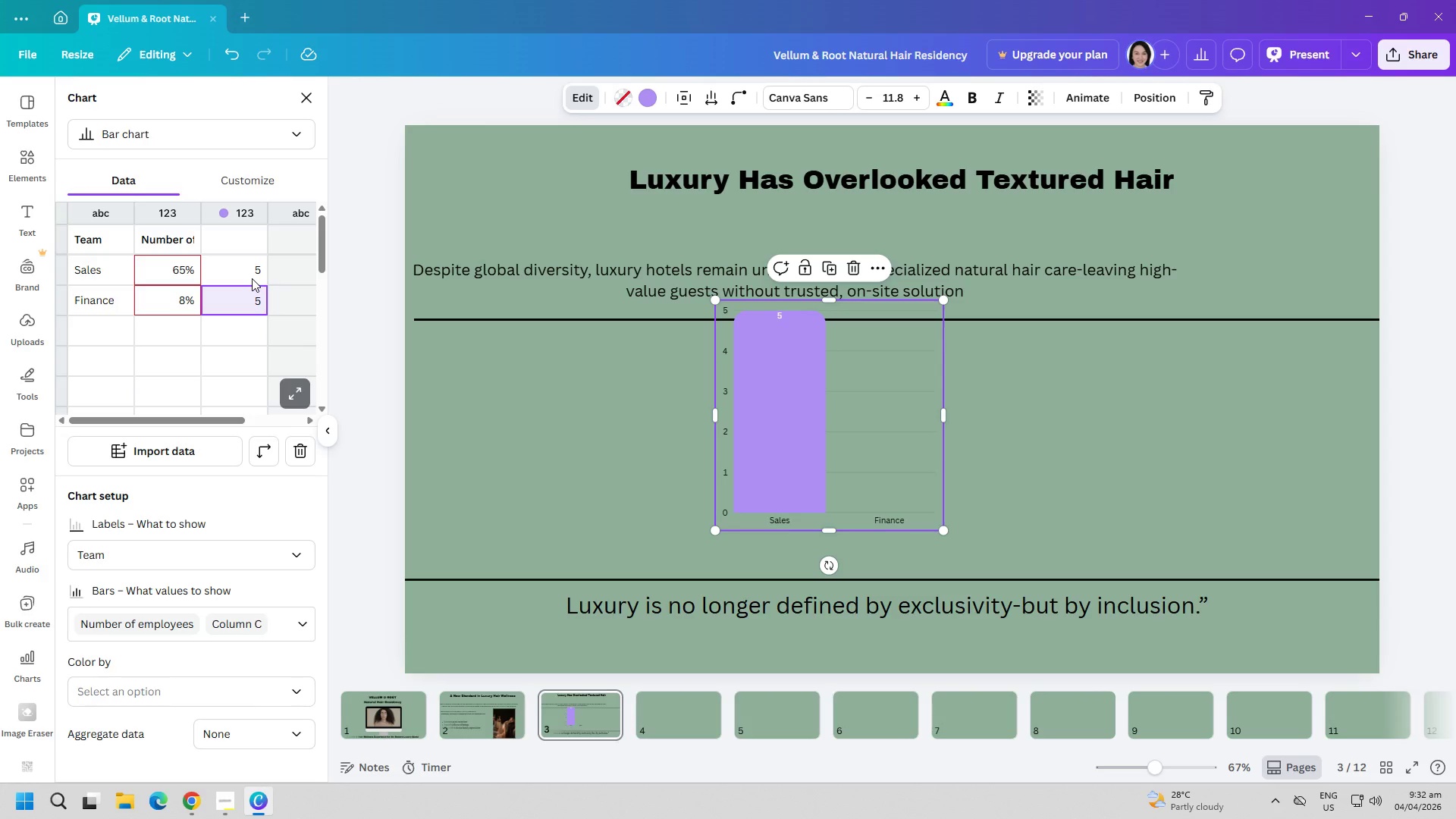 
left_click([254, 271])
 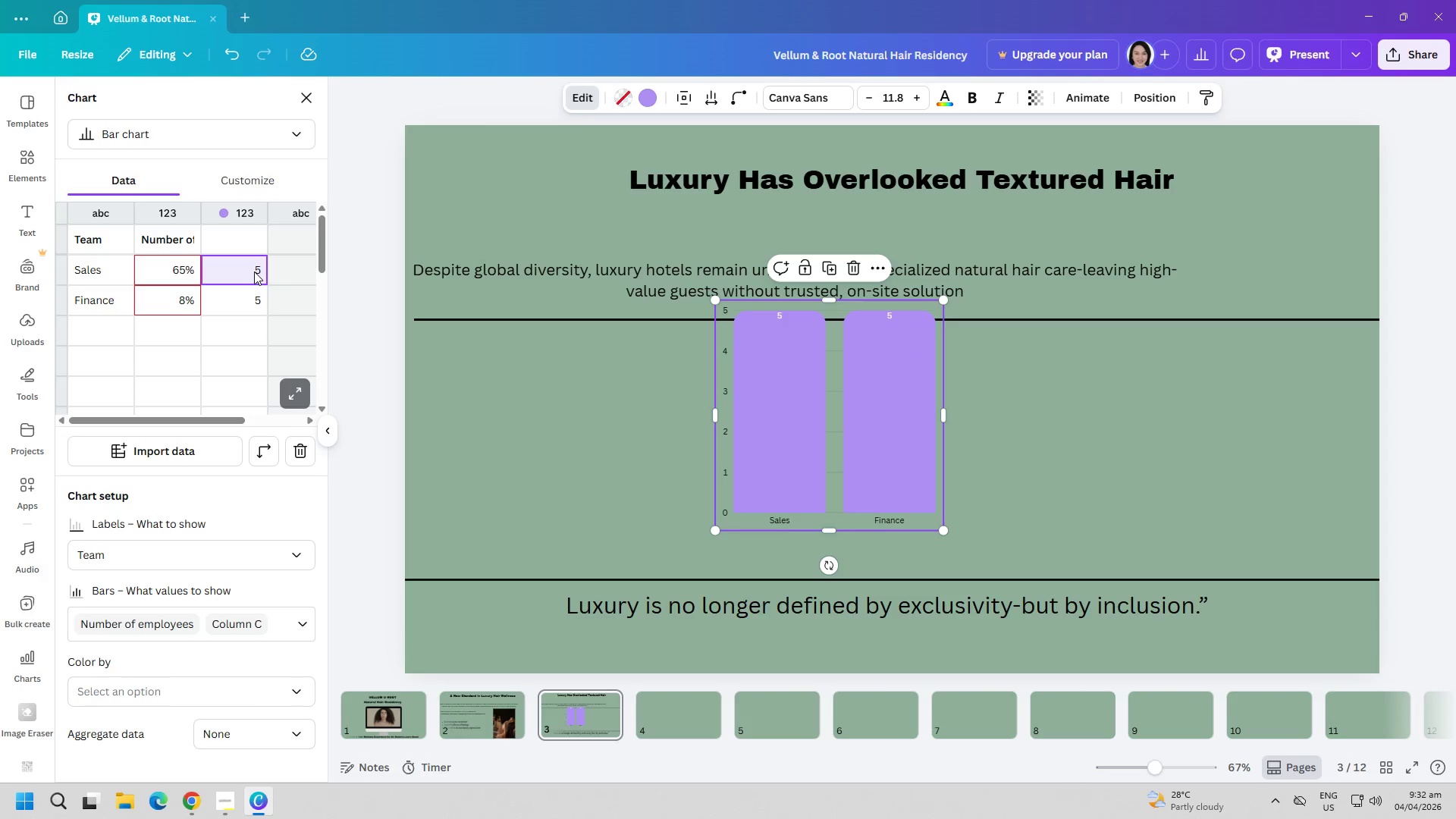 
key(Backspace)
type(65)
 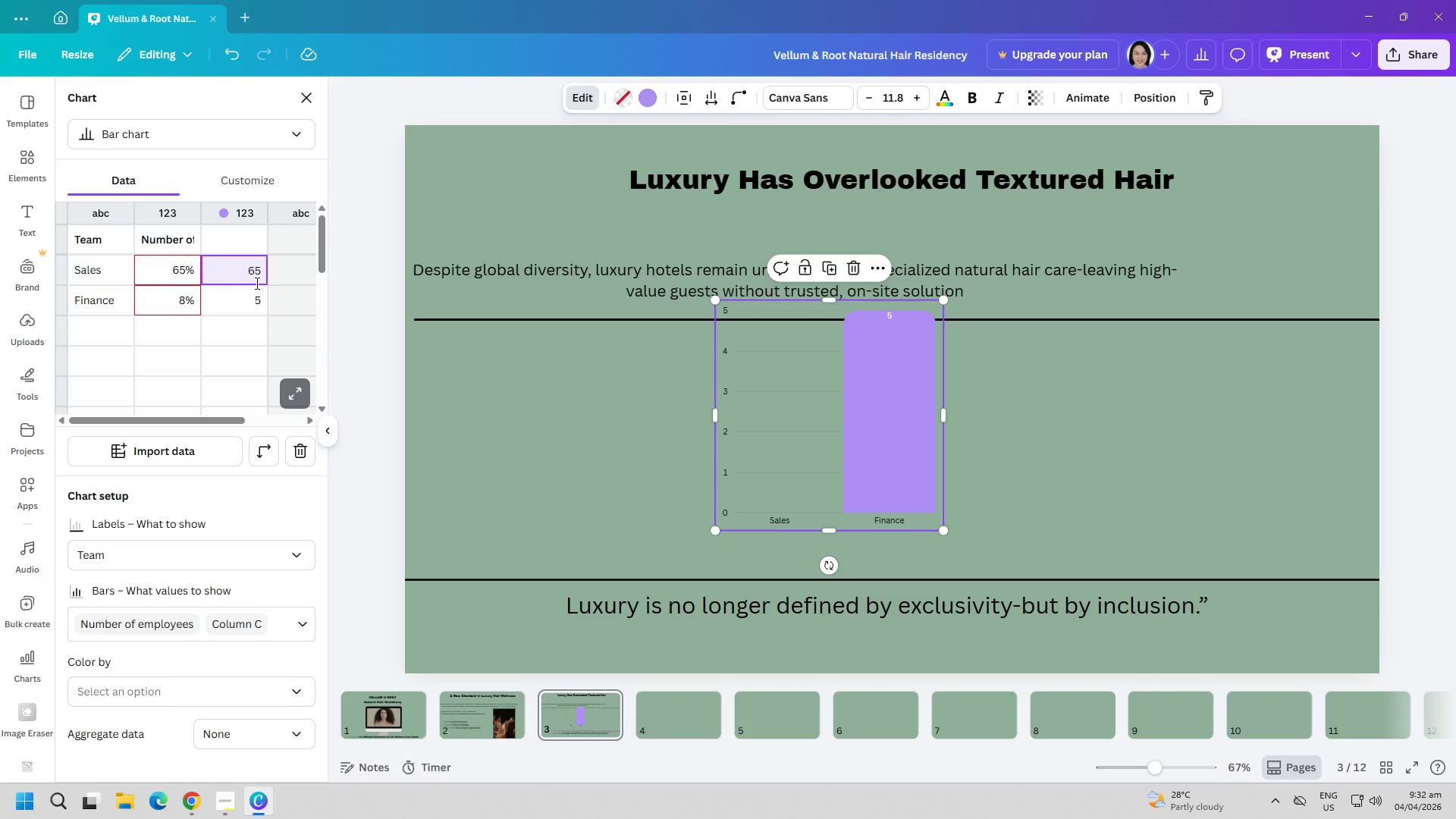 
left_click([262, 298])
 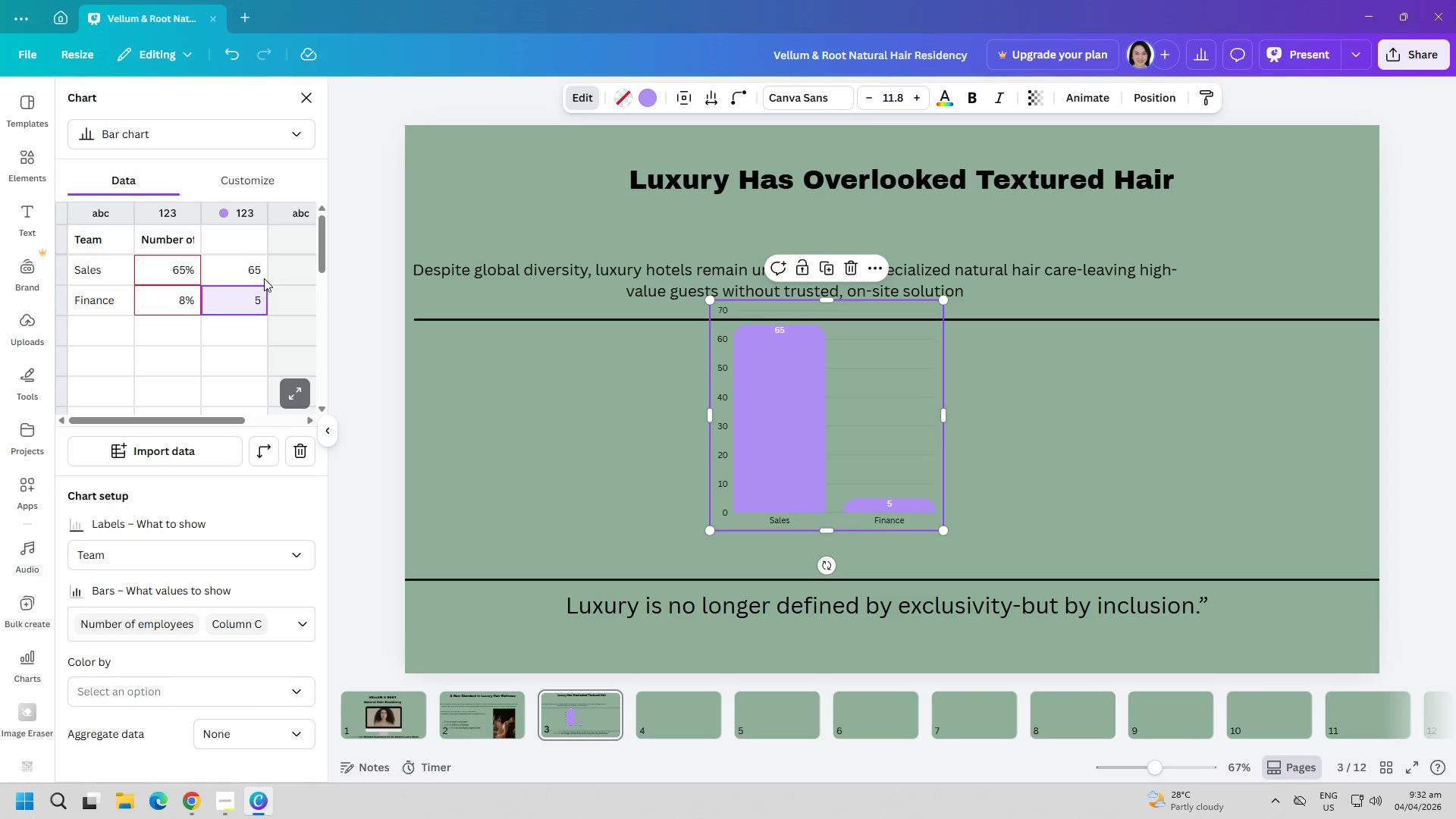 
left_click([259, 268])
 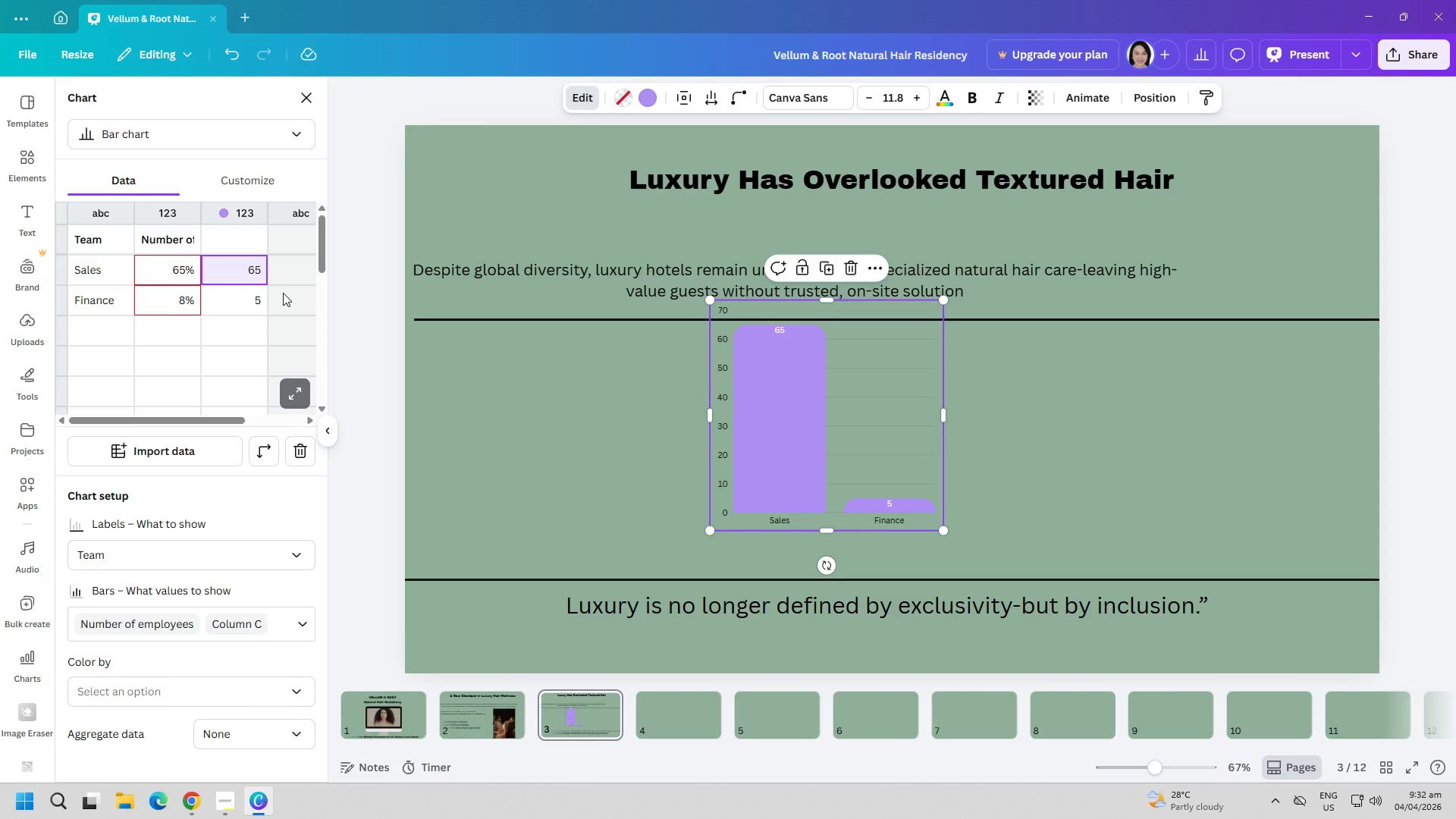 
type(65$%)
key(Backspace)
key(Backspace)
type($)
key(Backspace)
 